 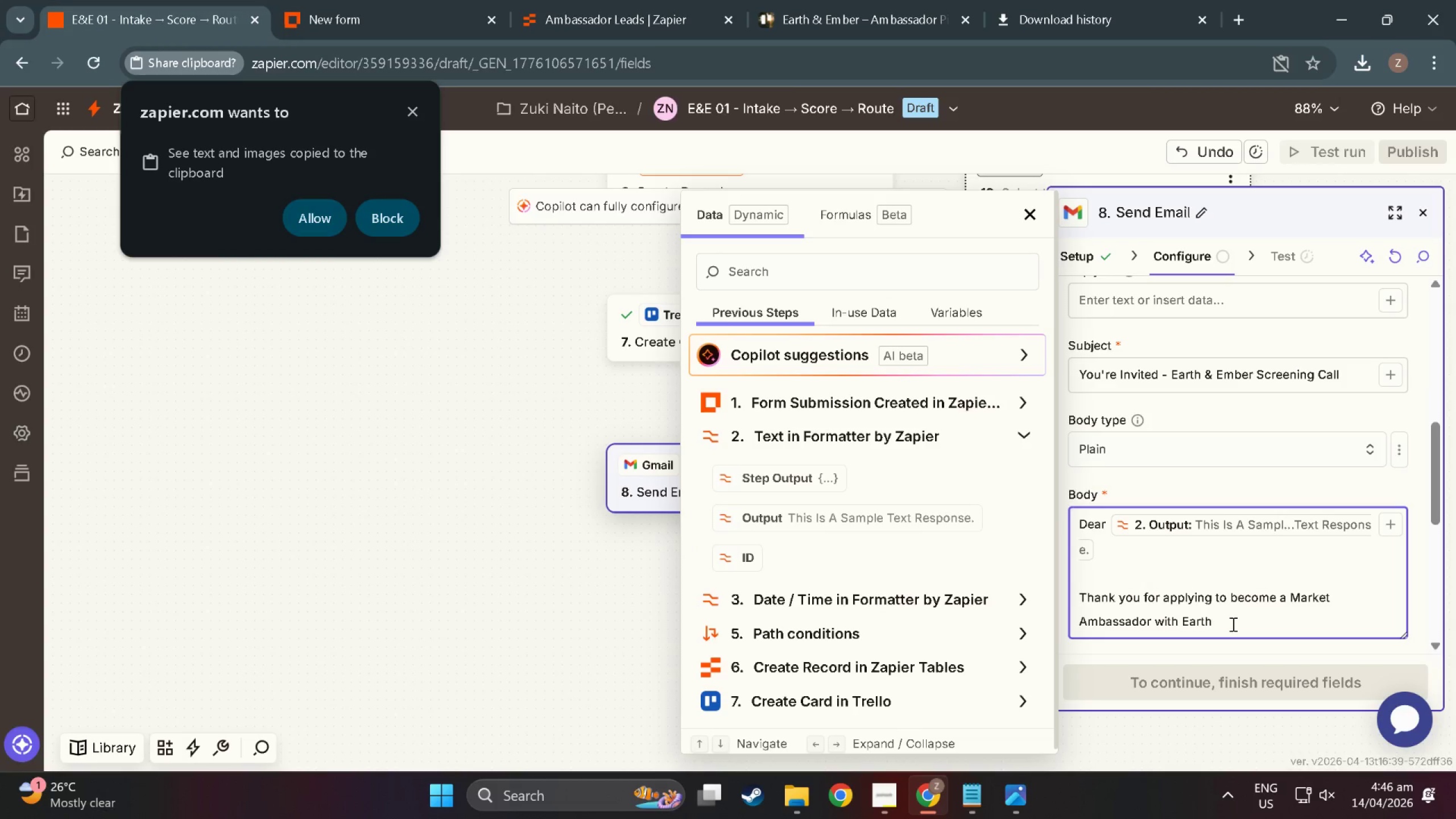 
type( & Ember Artisinal Grocers. We are geninely impressed by your background in )
 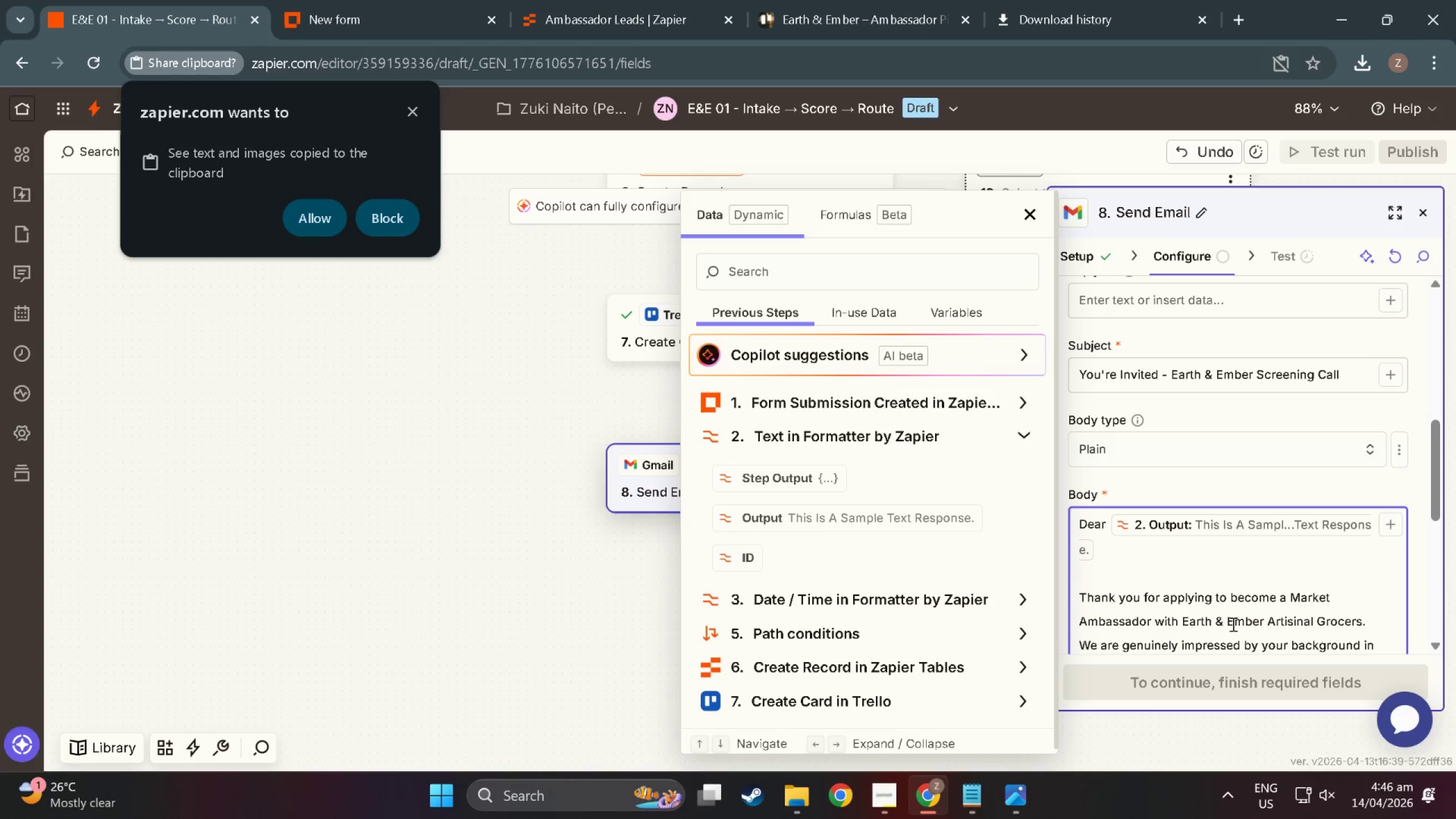 
scroll: coordinate [865, 555], scroll_direction: up, amount: 3.0
 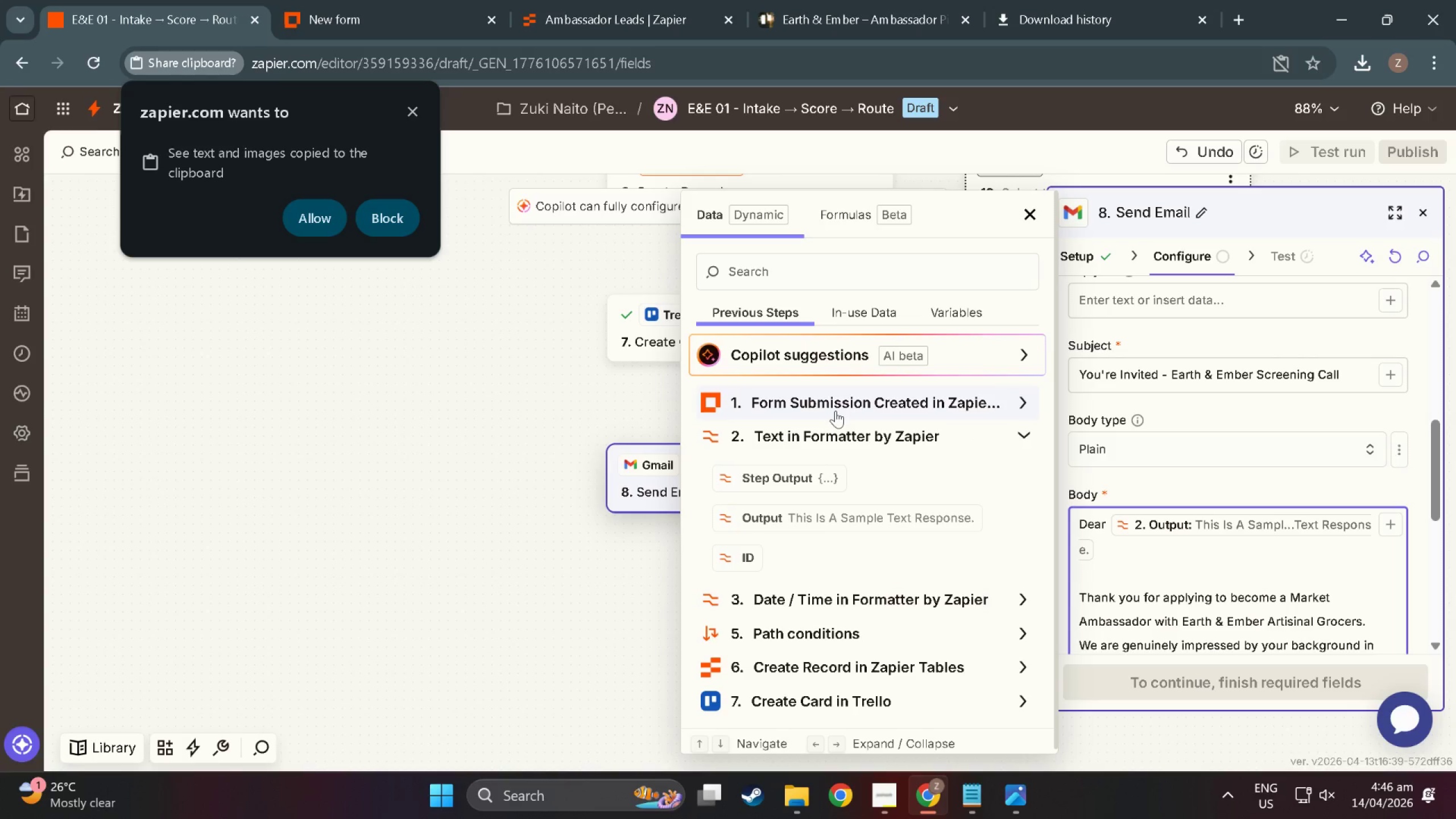 
left_click([835, 408])
 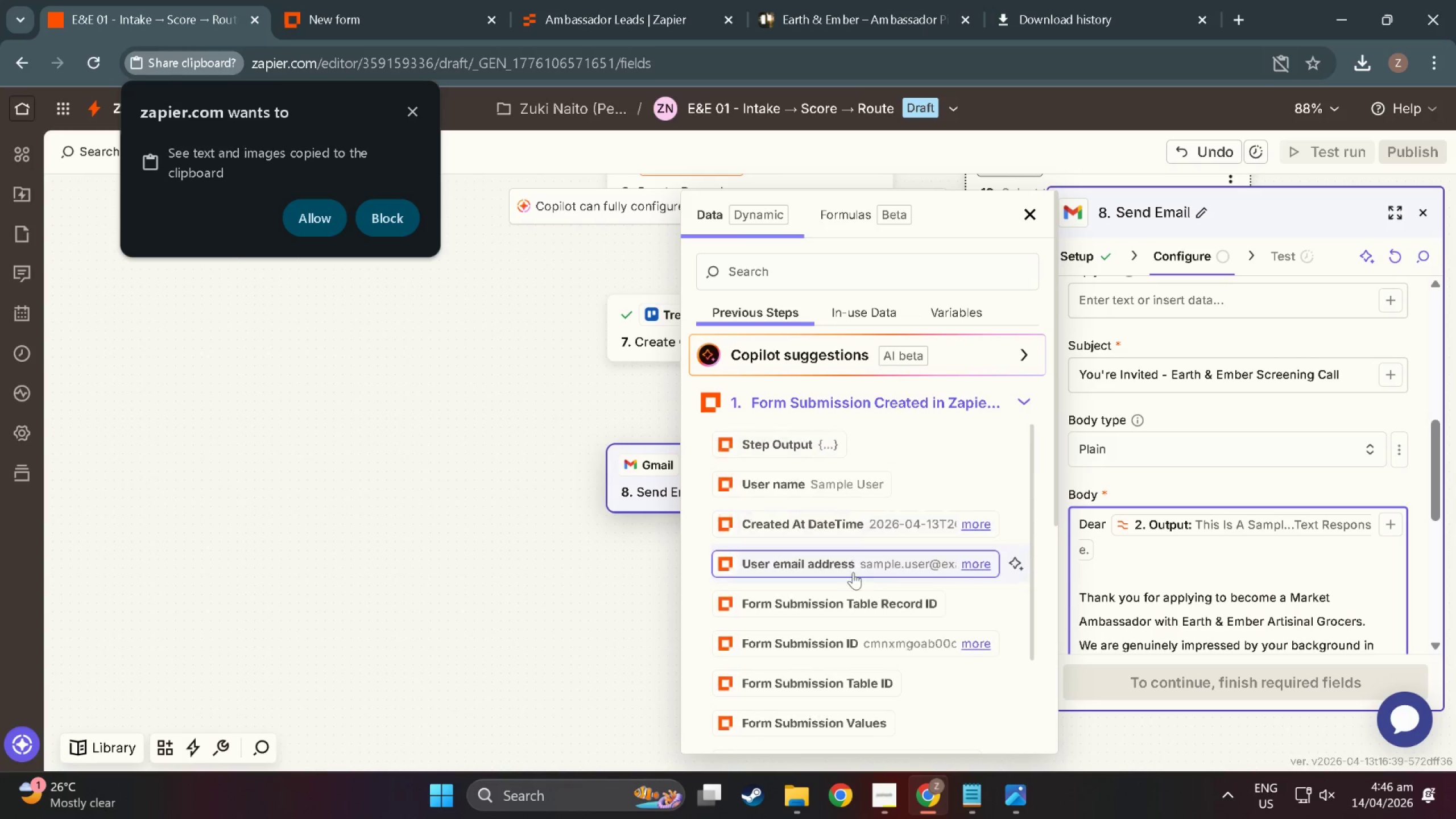 
scroll: coordinate [841, 605], scroll_direction: down, amount: 13.0
 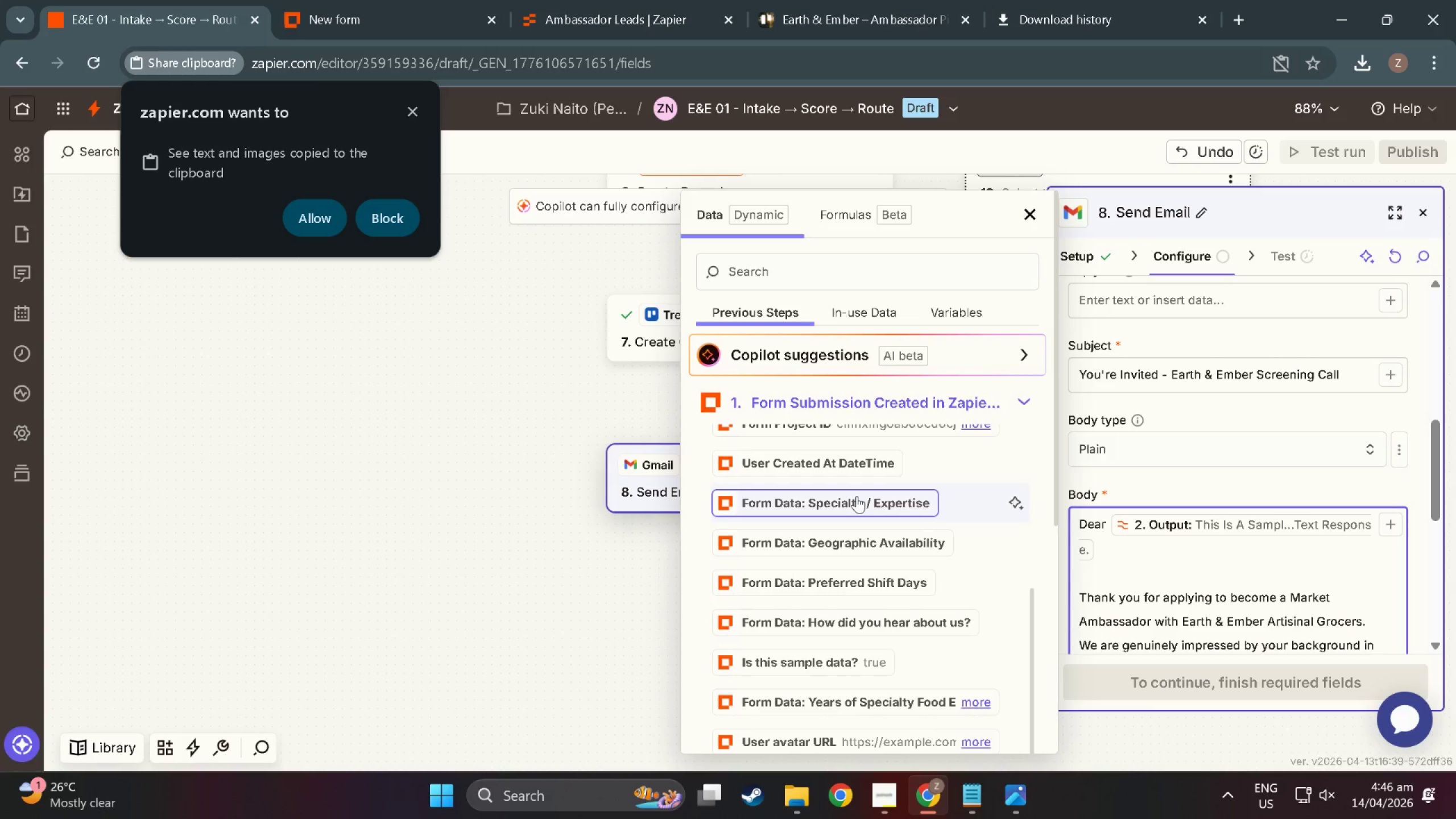 
left_click([857, 495])
 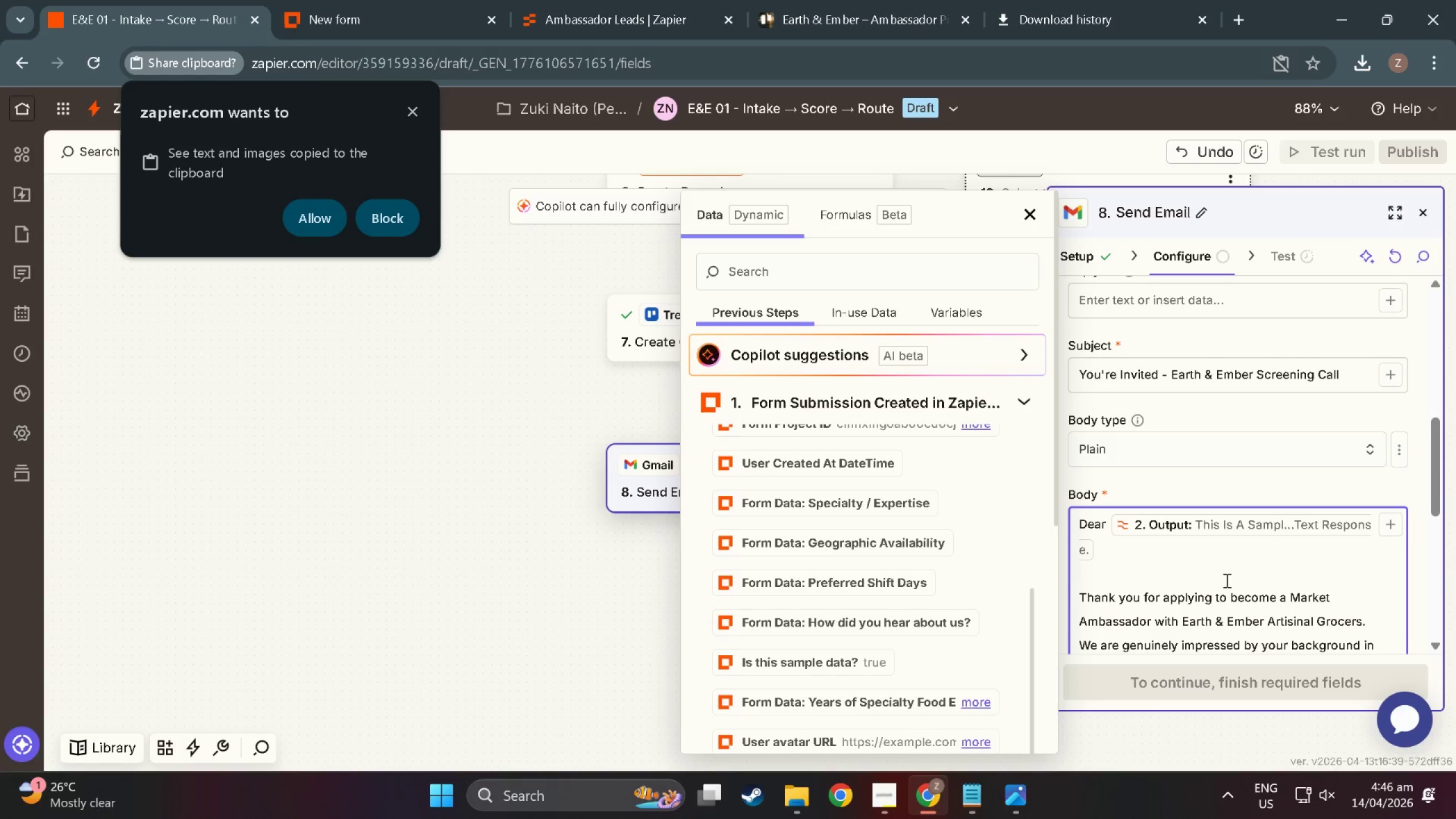 
scroll: coordinate [1259, 610], scroll_direction: down, amount: 3.0
 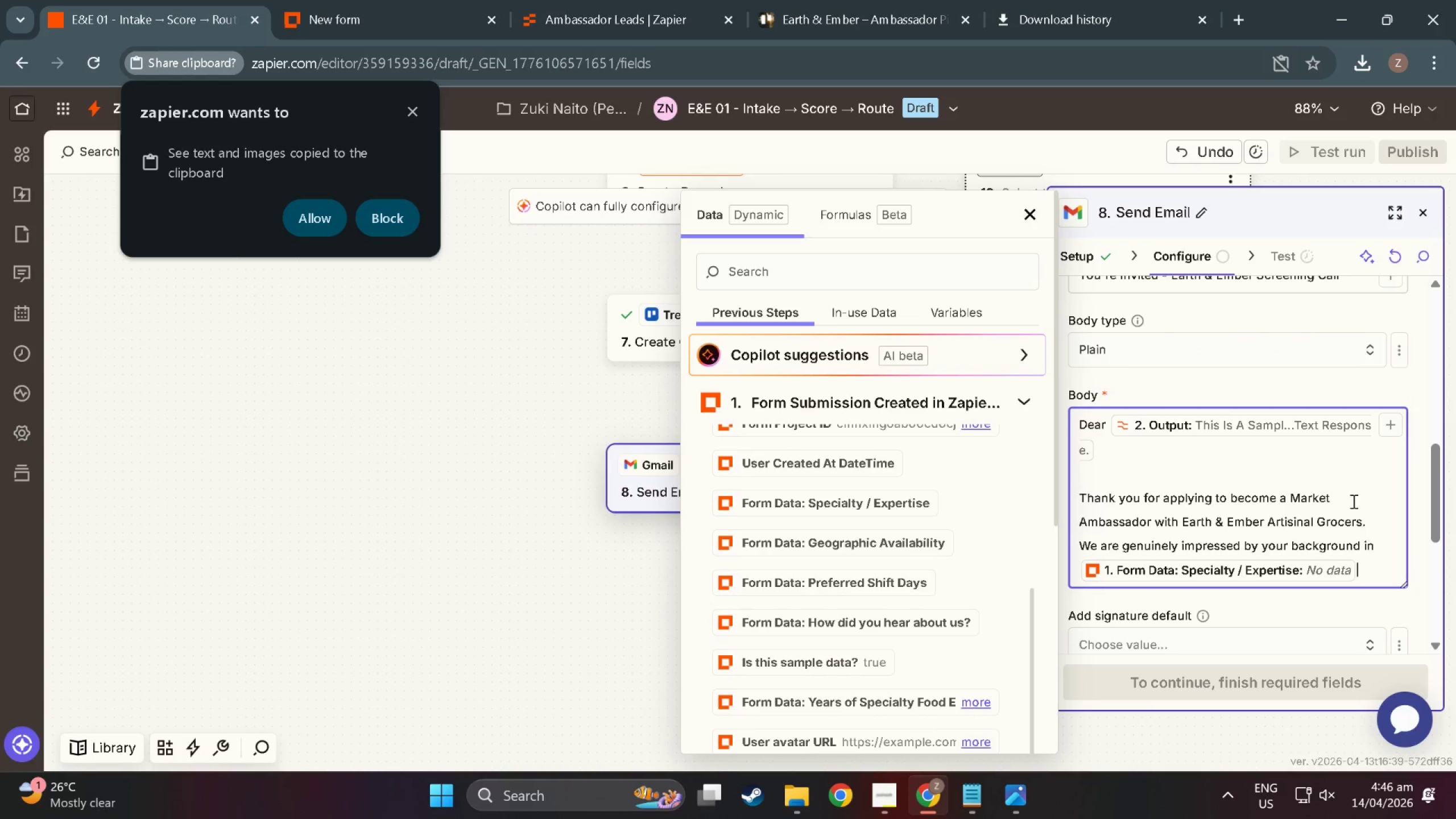 
scroll: coordinate [1248, 295], scroll_direction: up, amount: 6.0
 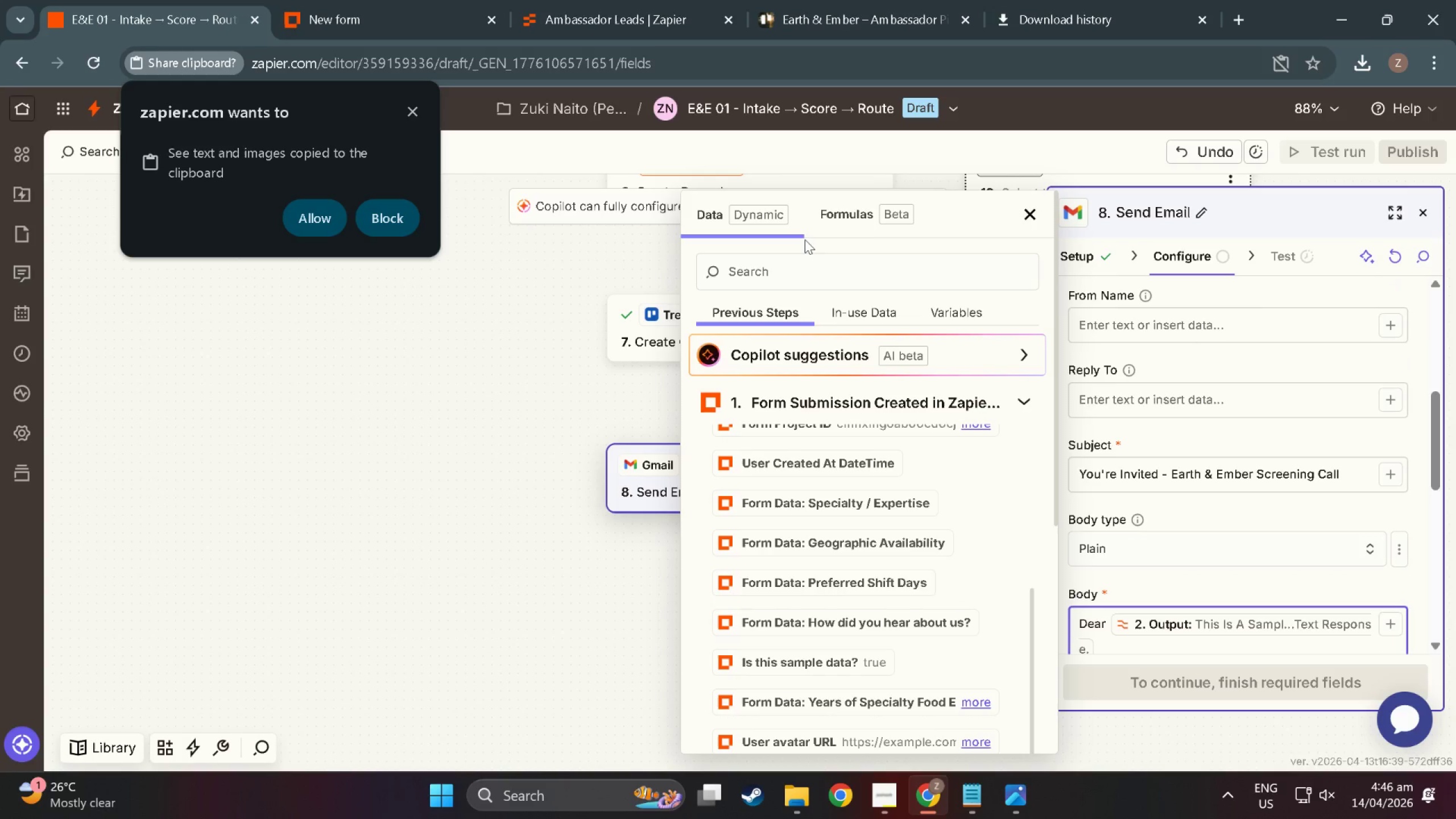 
left_click([518, 470])
 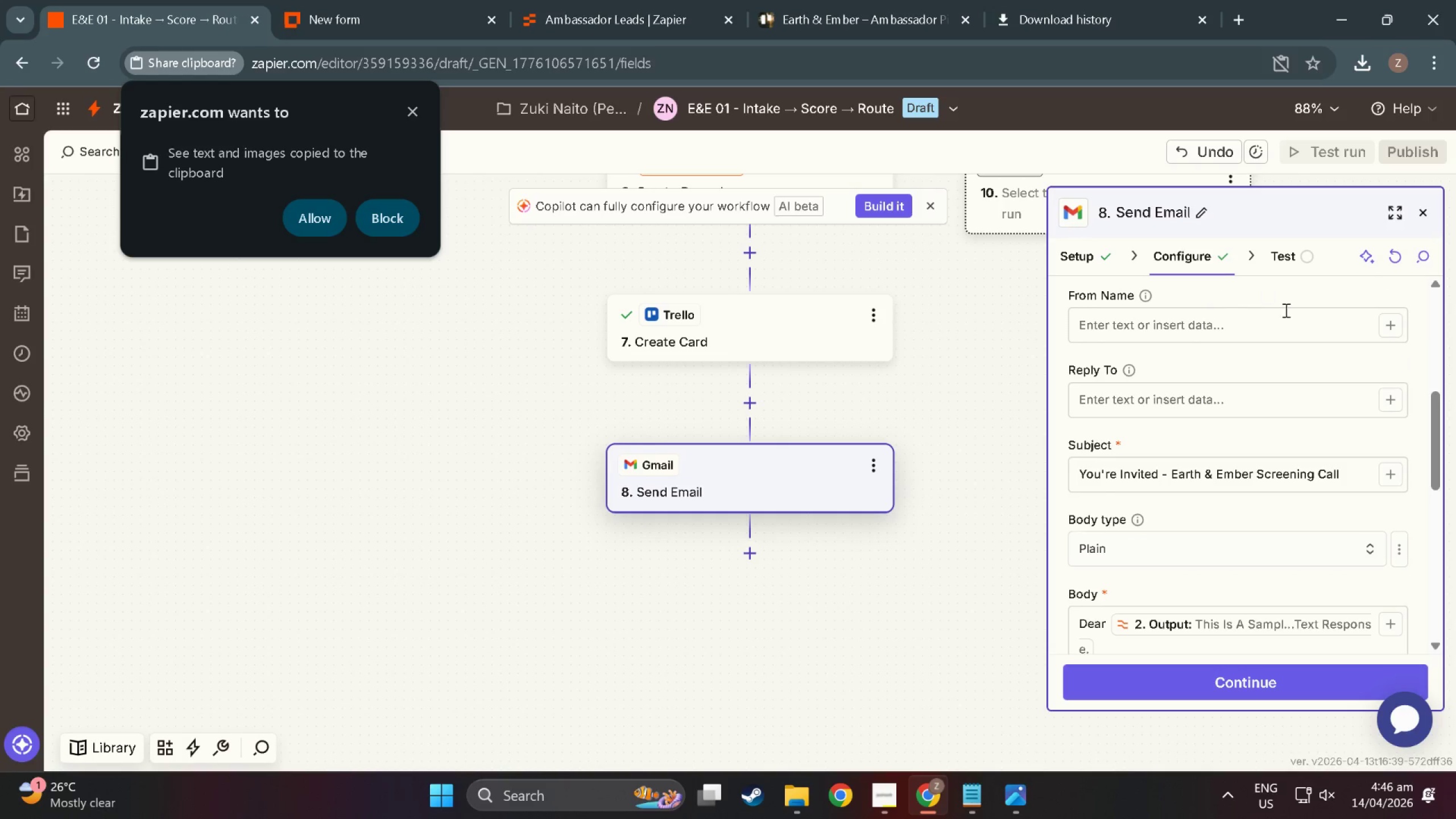 
scroll: coordinate [1353, 232], scroll_direction: up, amount: 9.0
 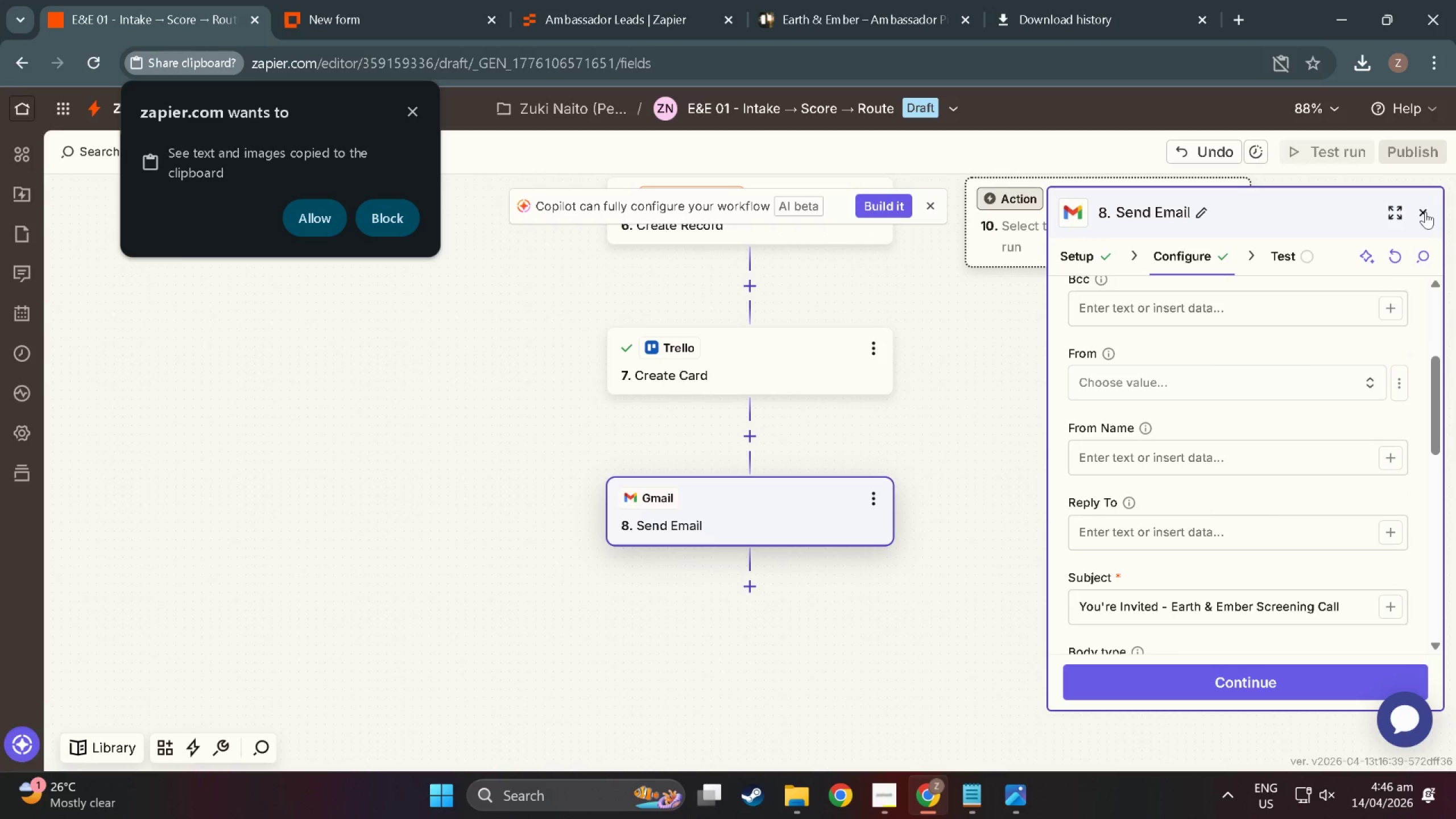 
left_click([1425, 212])
 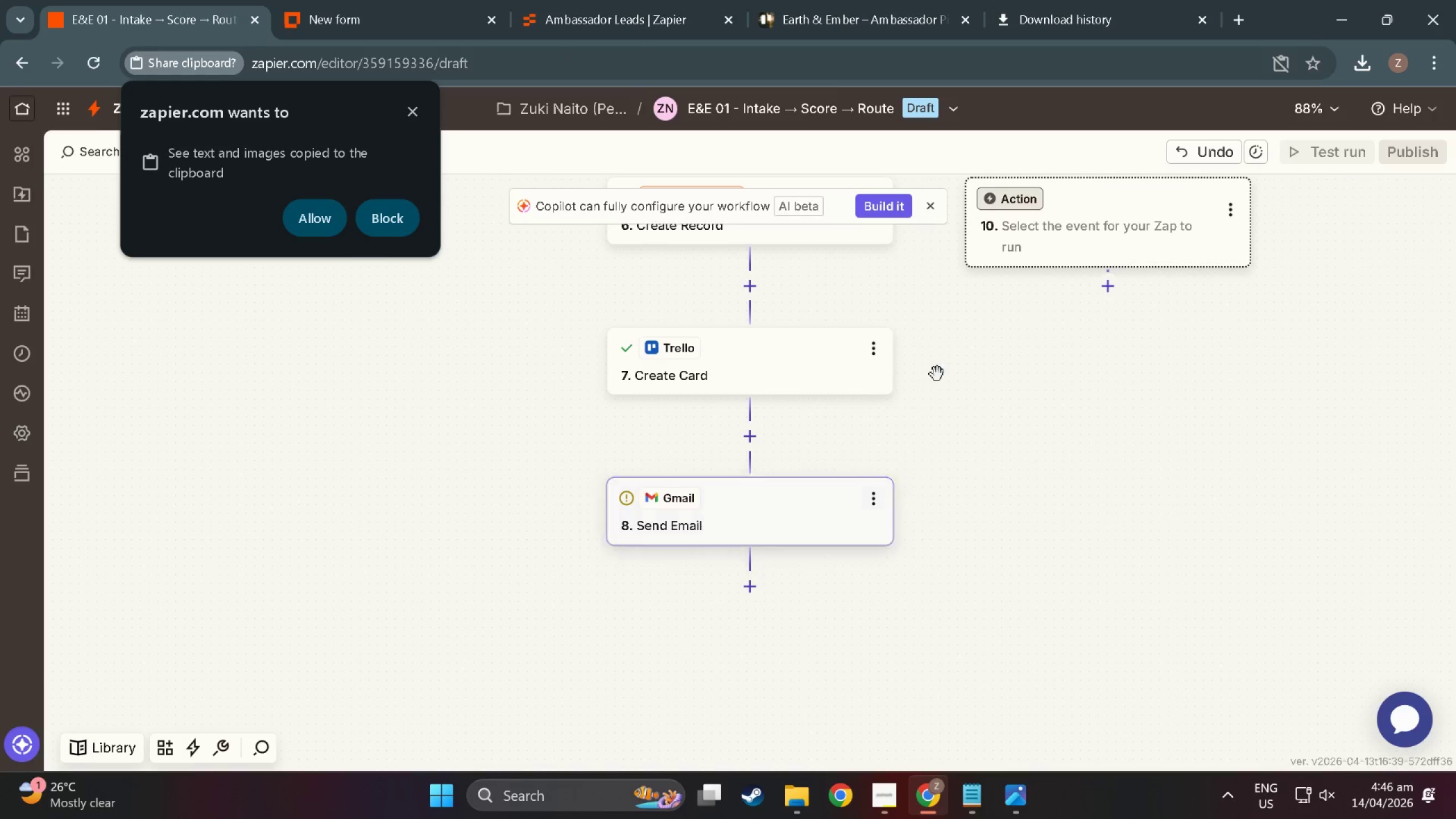 
left_click_drag(start_coordinate=[855, 352], to_coordinate=[809, 473])
 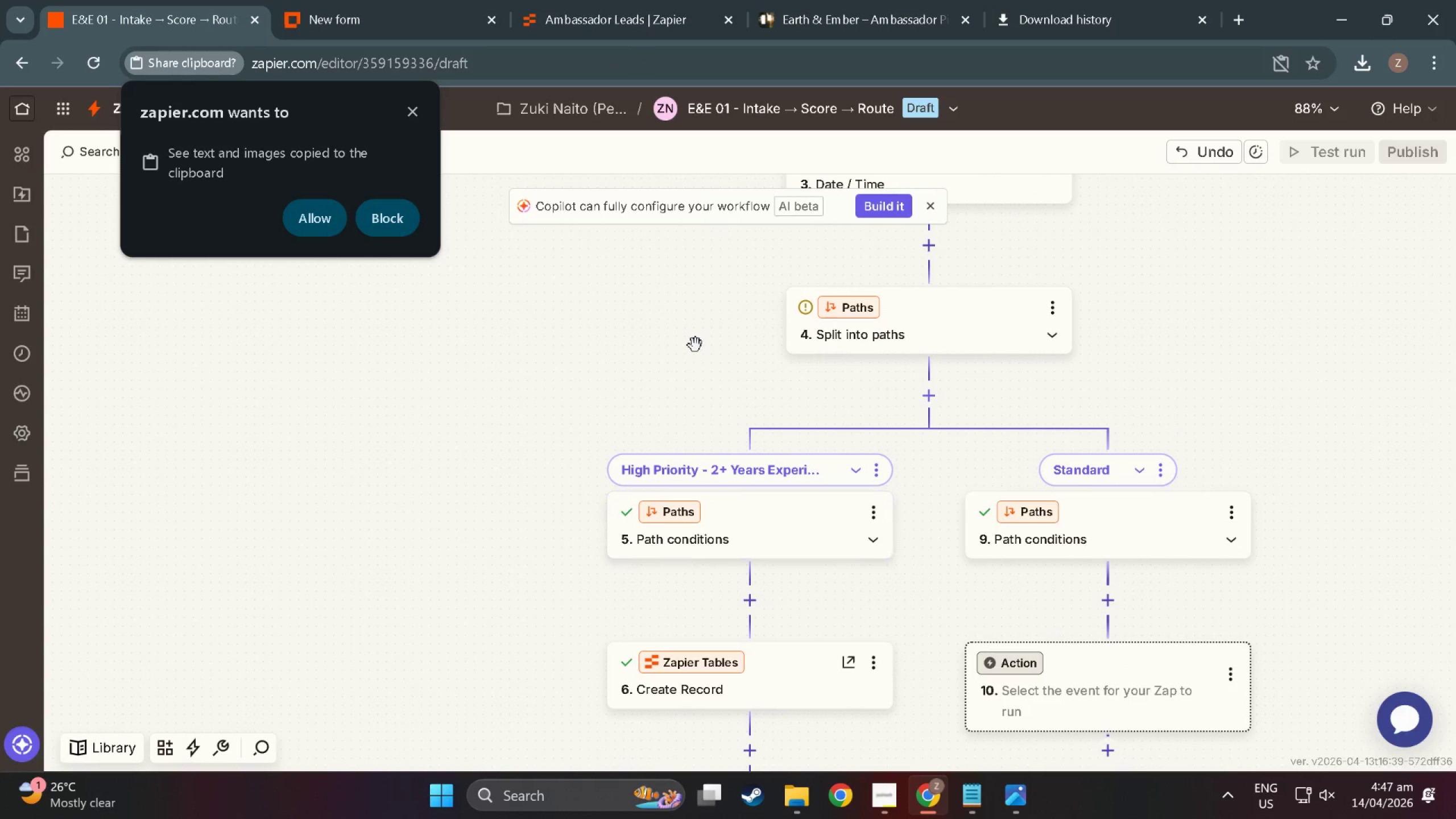 
scroll: coordinate [810, 394], scroll_direction: up, amount: 28.0
 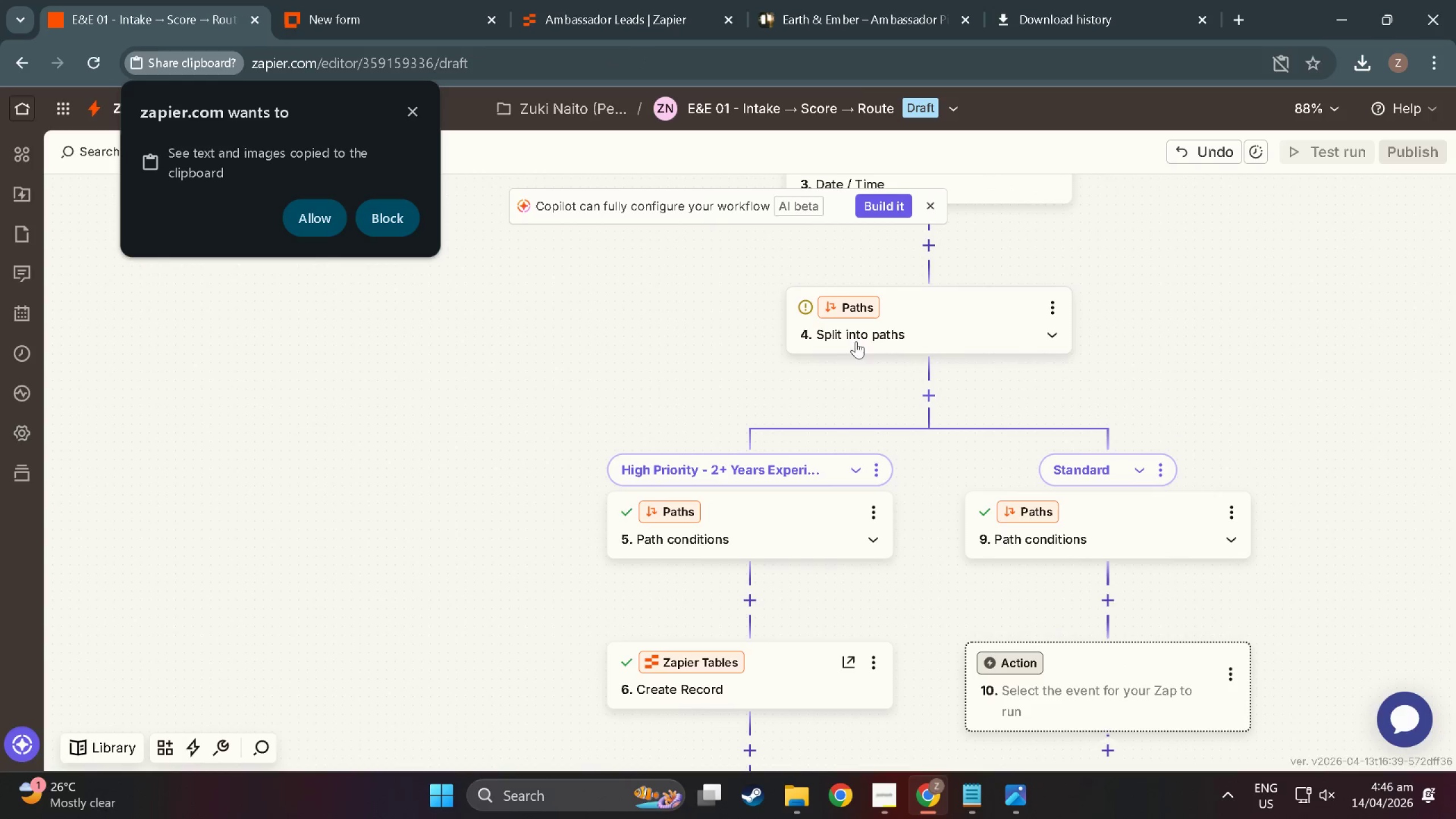 
left_click_drag(start_coordinate=[696, 345], to_coordinate=[788, 631])
 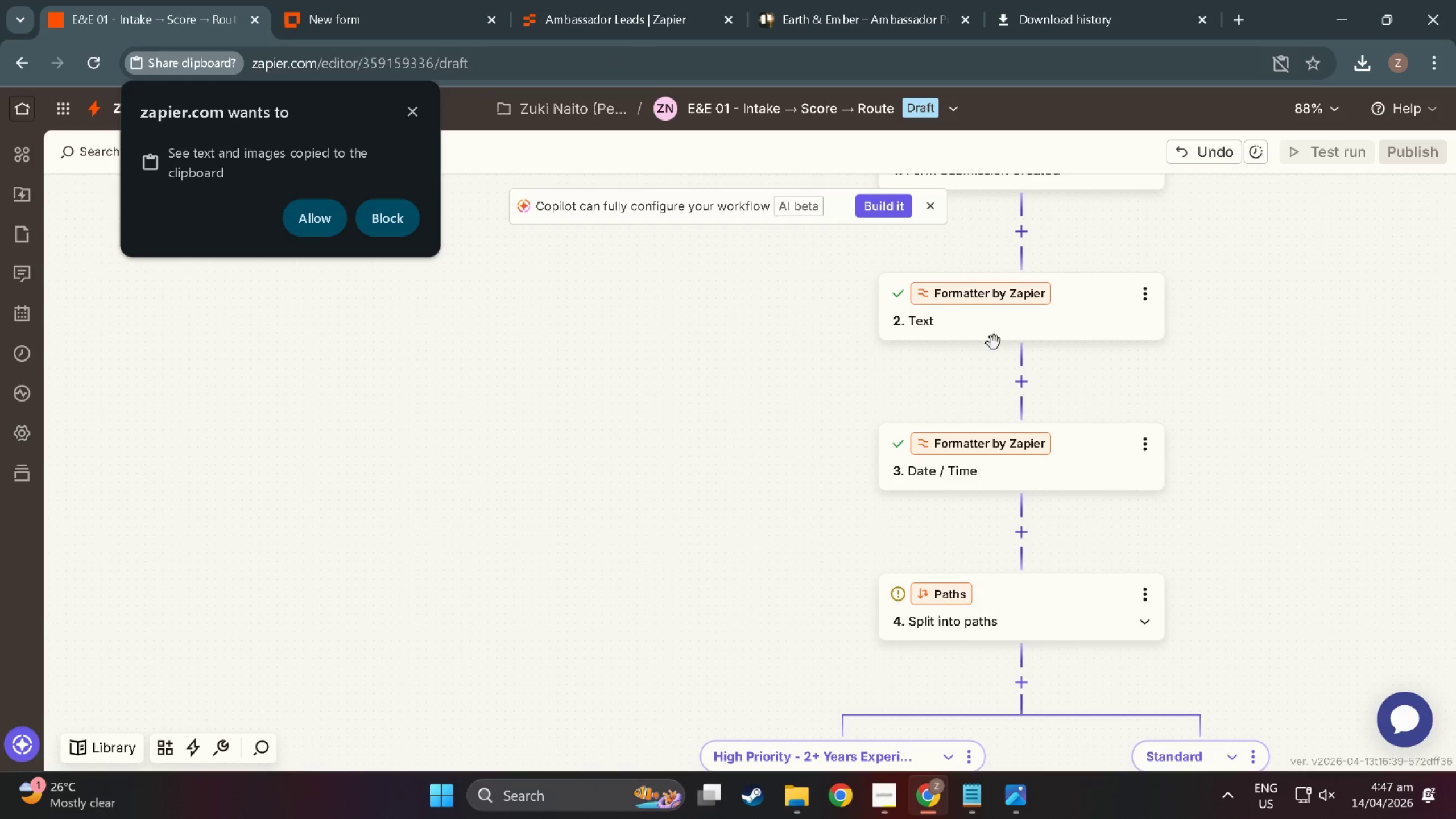 
left_click_drag(start_coordinate=[779, 365], to_coordinate=[735, 575])
 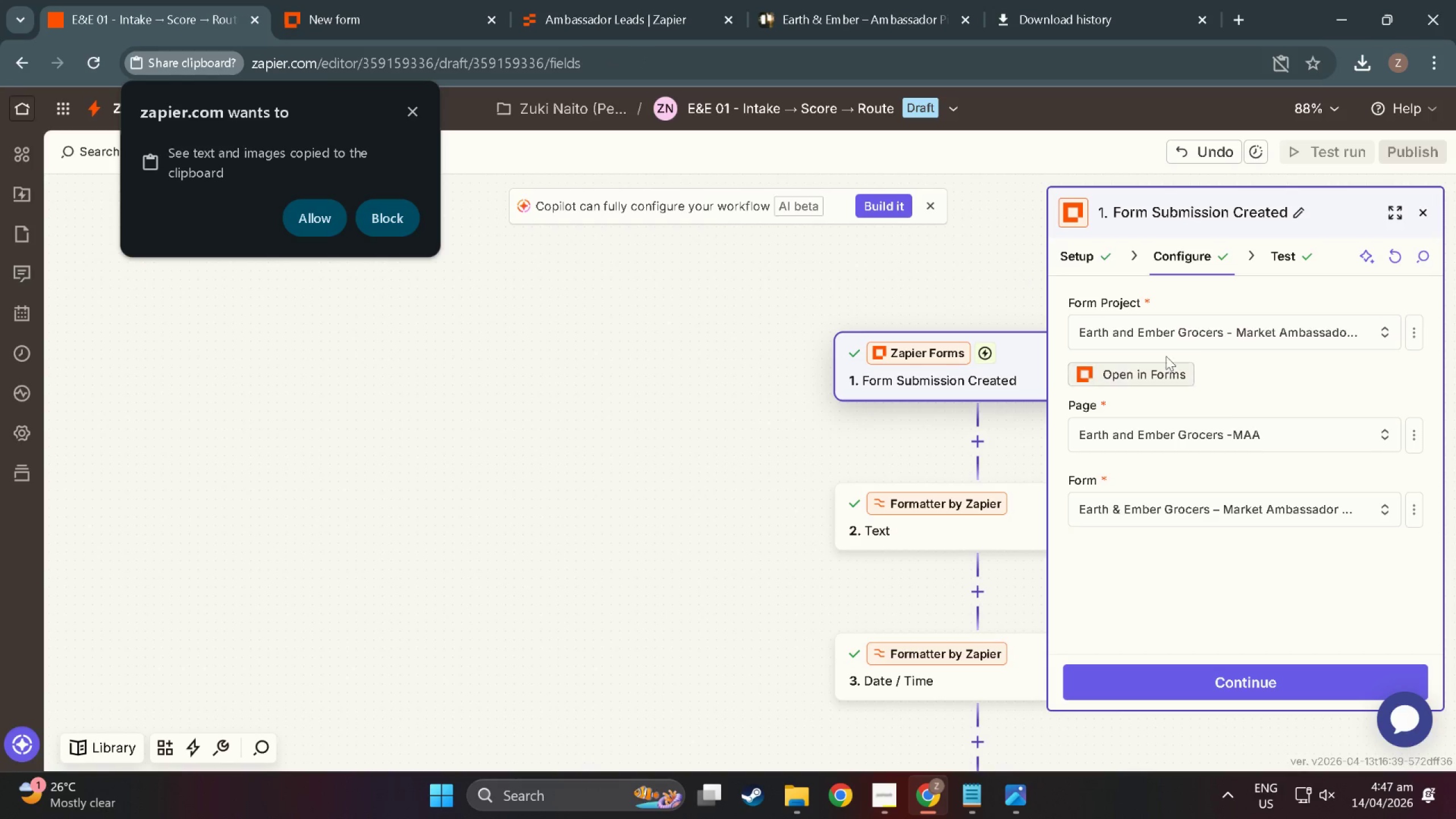 
left_click([1275, 258])
 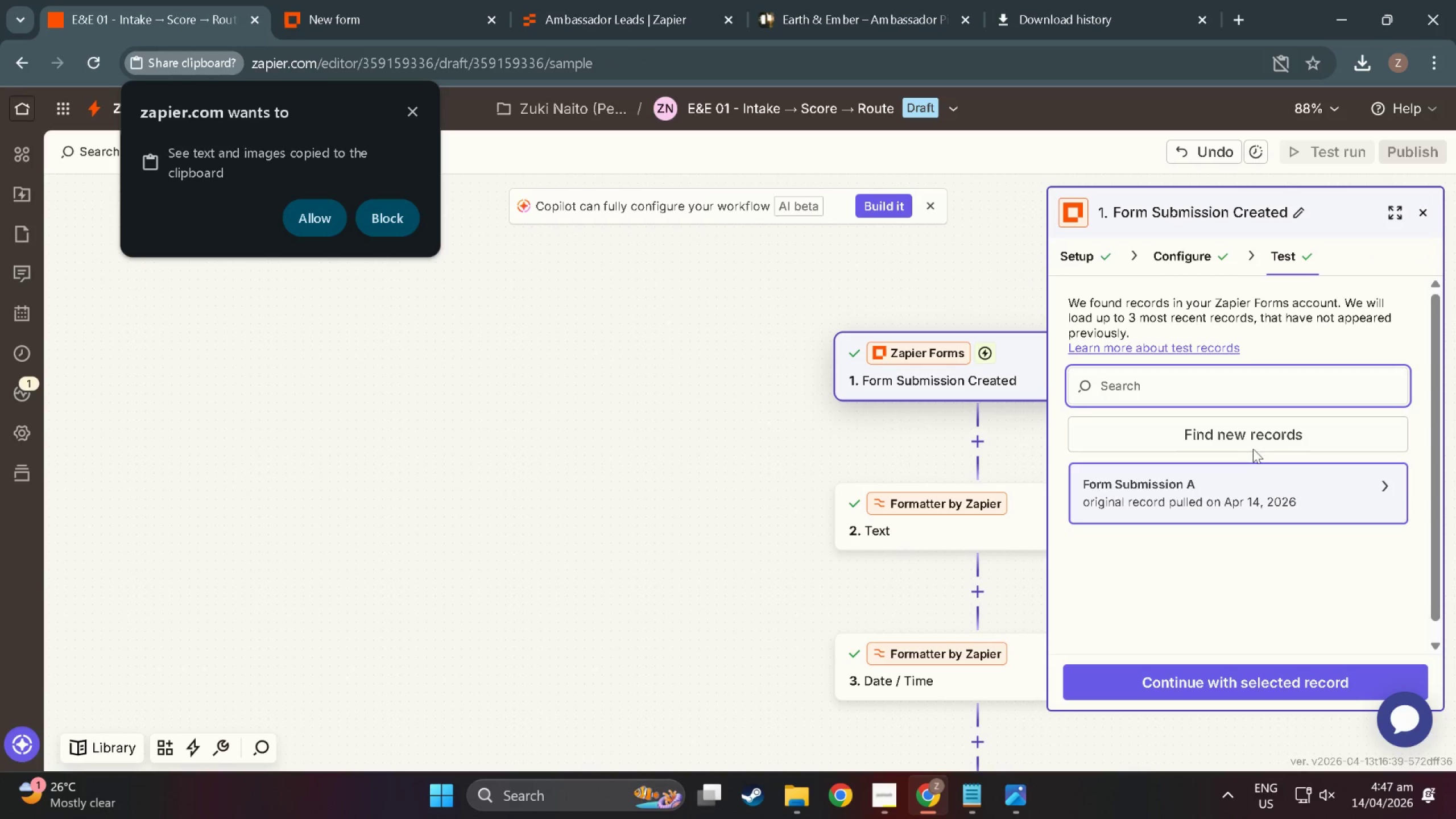 
left_click([1252, 435])
 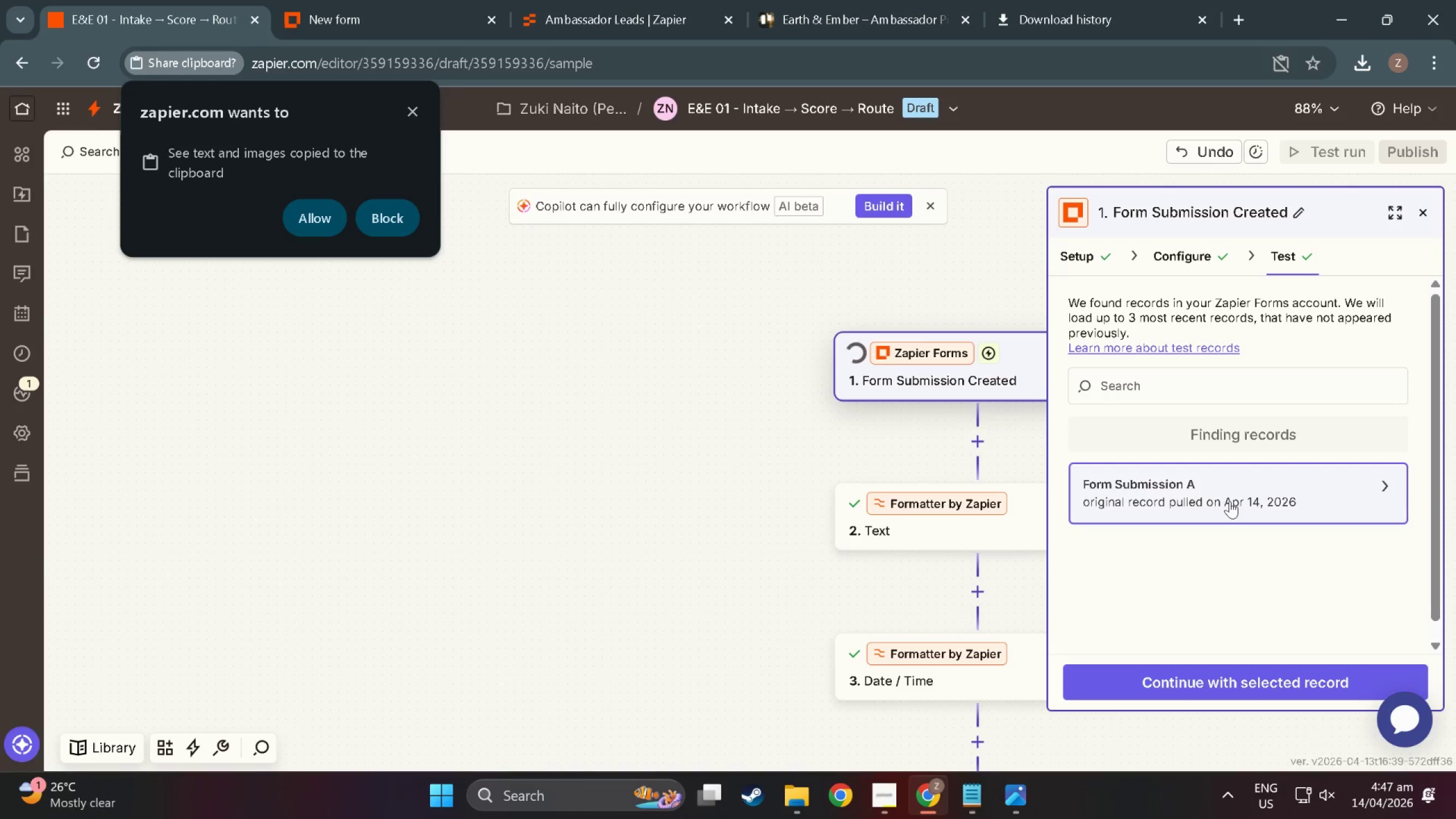 
wait(5.59)
 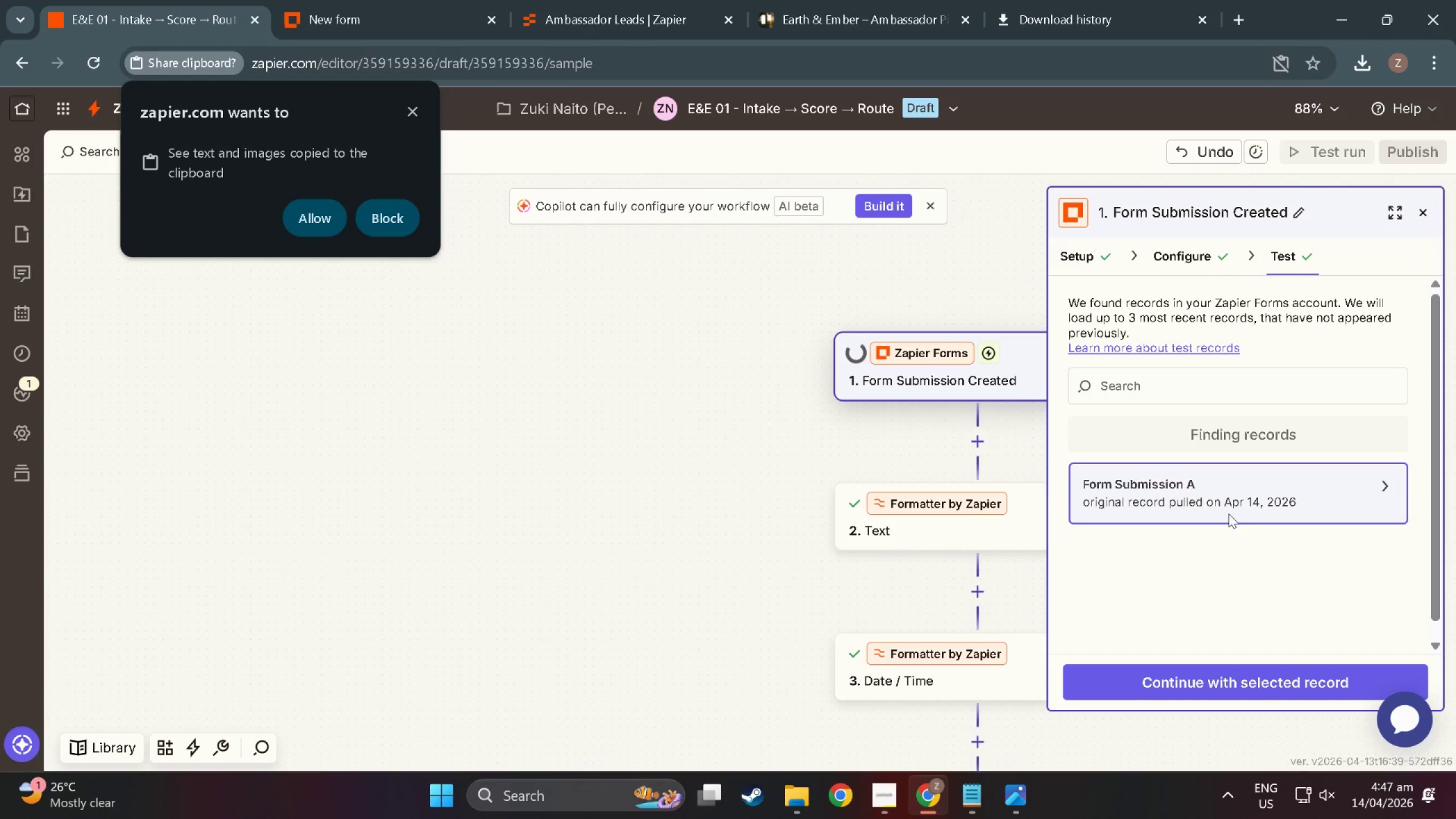 
left_click([1230, 501])
 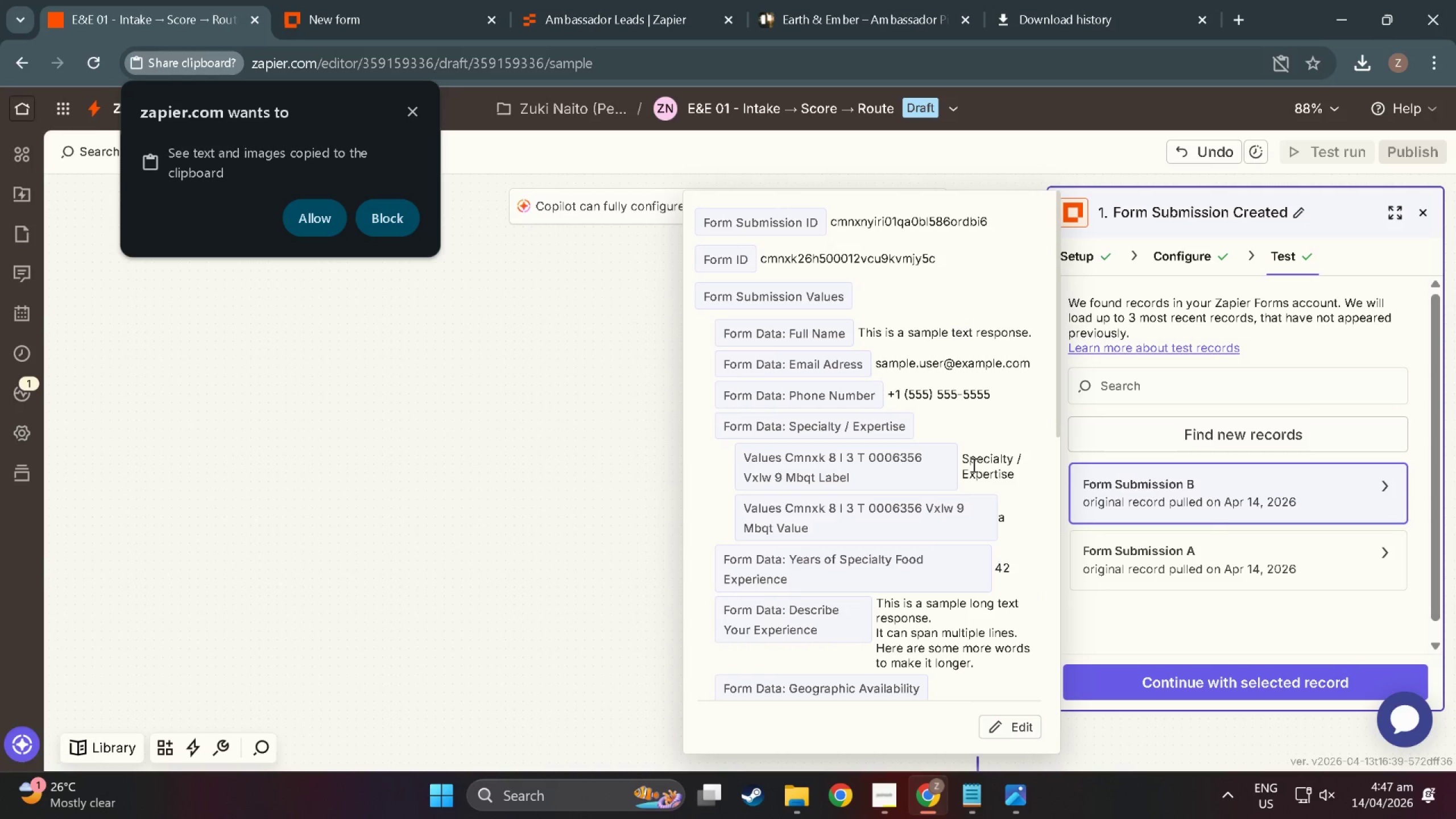 
wait(5.7)
 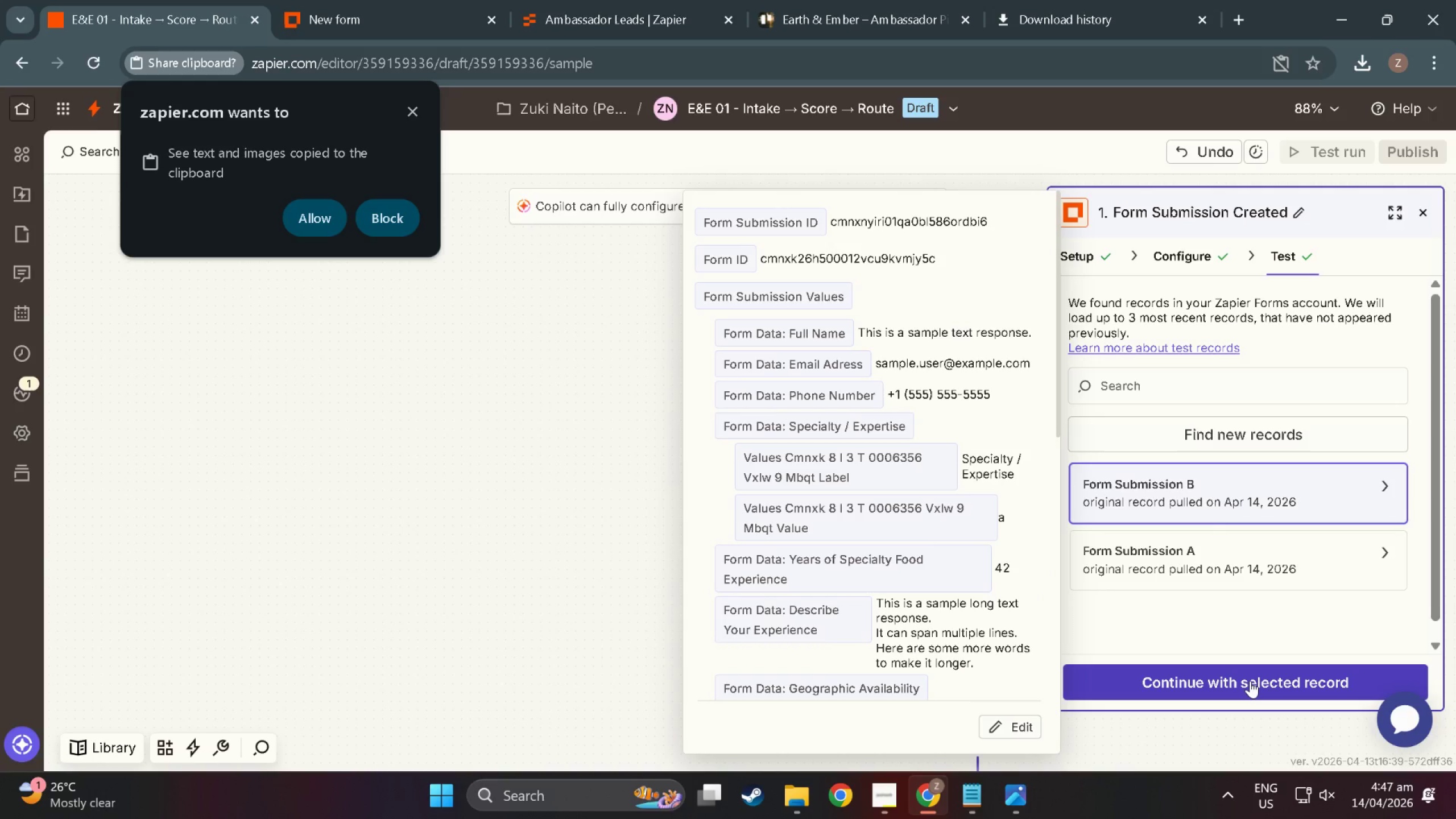 
scroll: coordinate [1006, 592], scroll_direction: down, amount: 12.0
 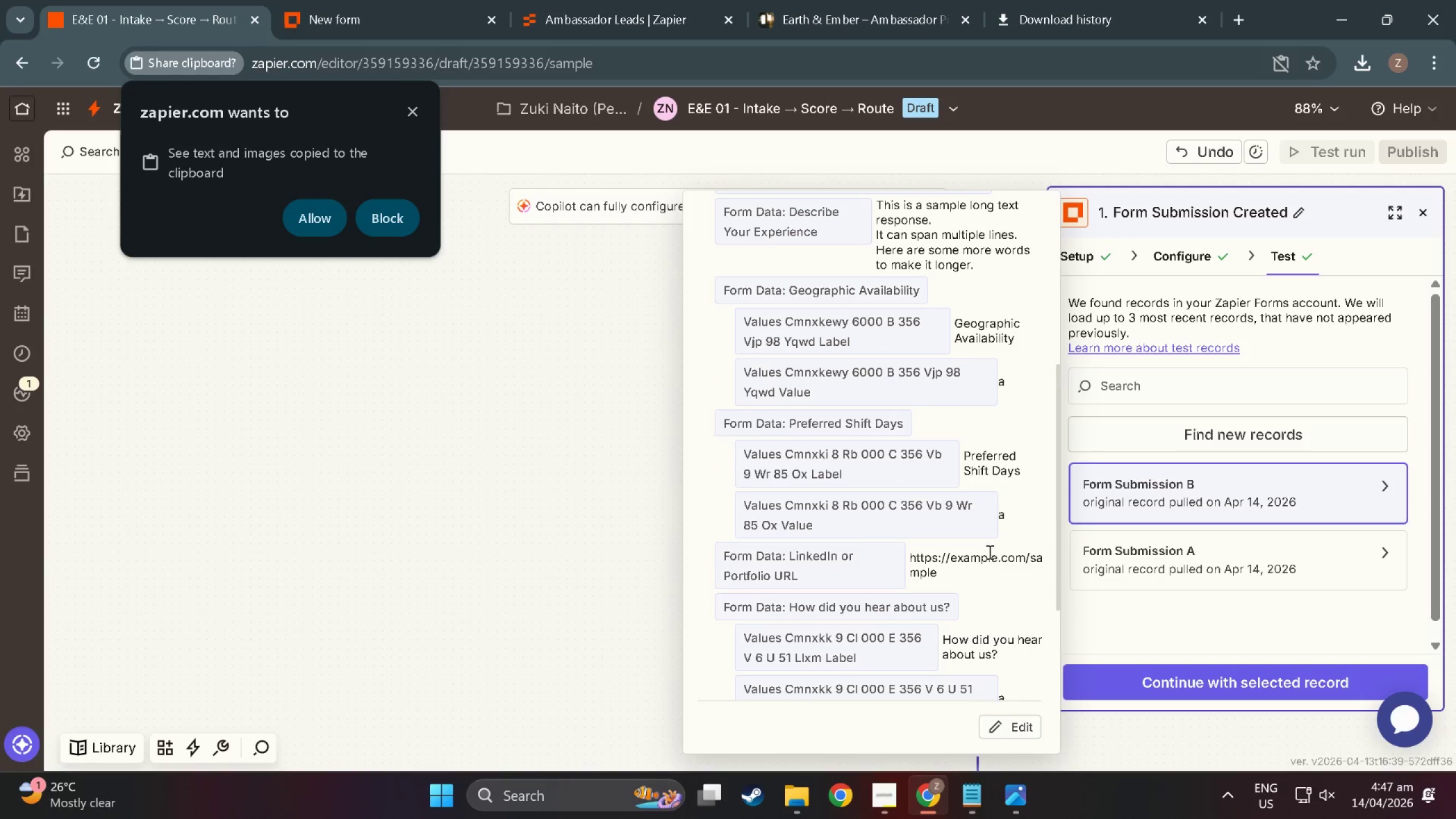 
mouse_move([983, 533])
 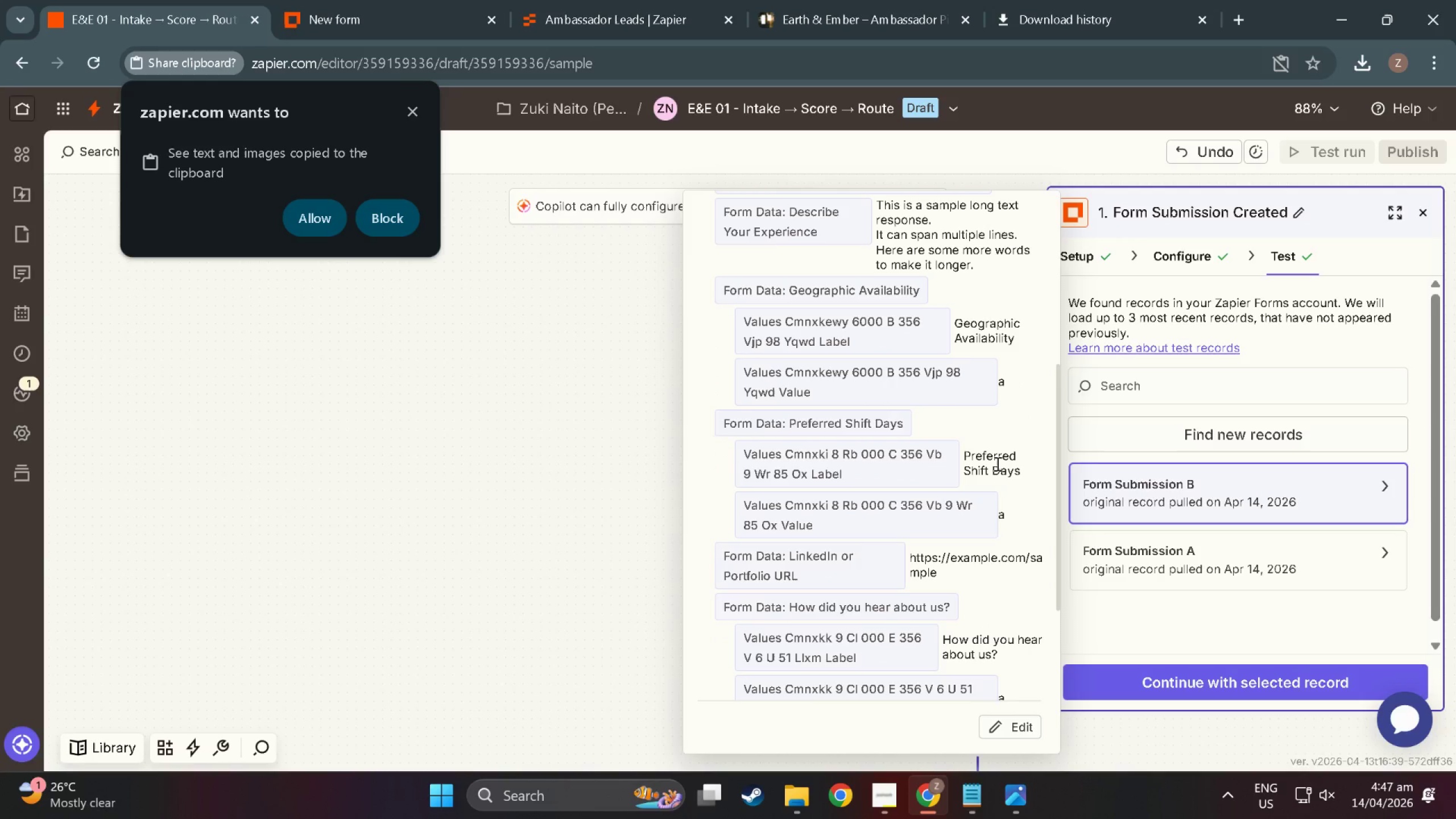 
scroll: coordinate [973, 586], scroll_direction: down, amount: 5.0
 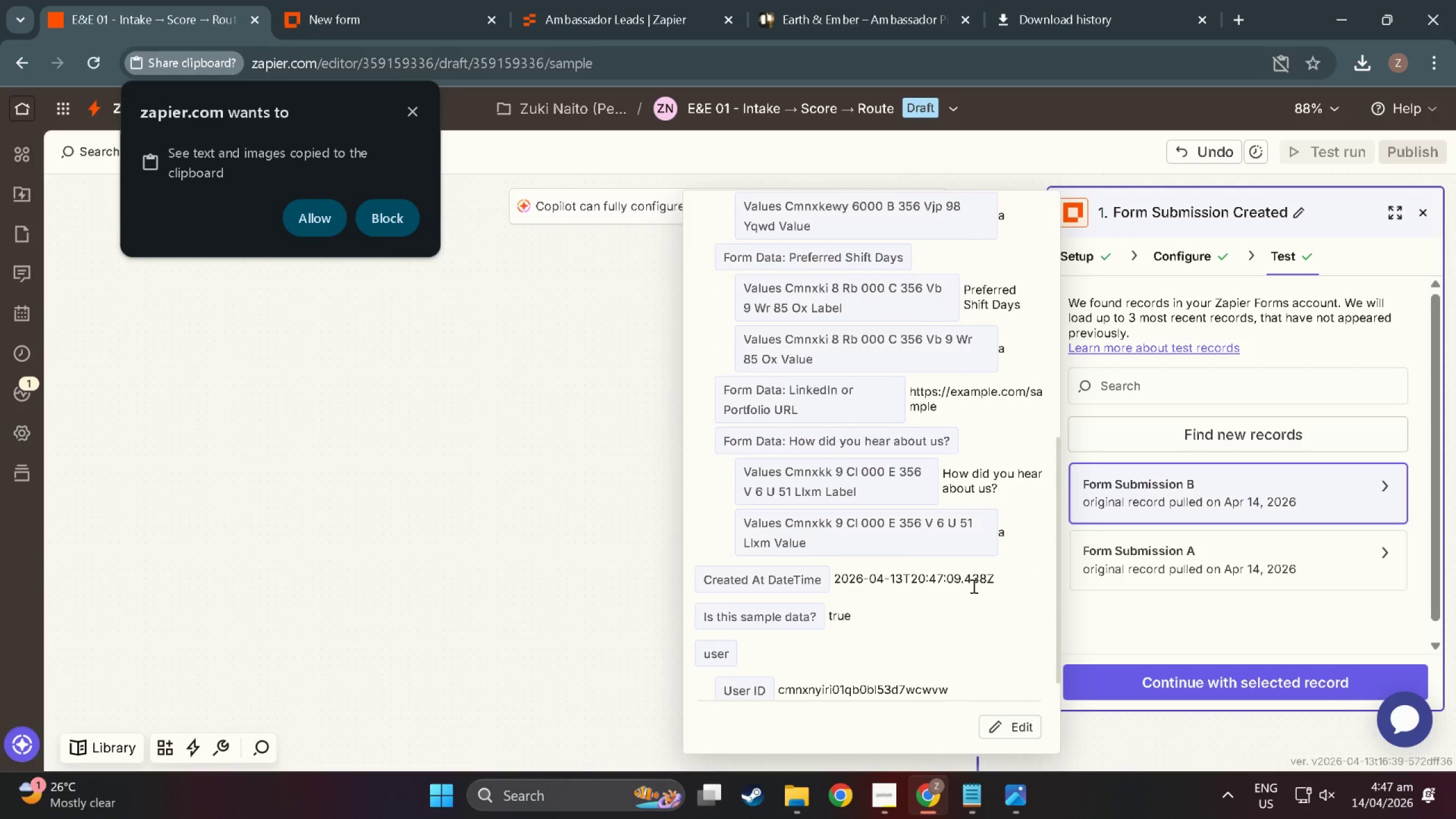 
scroll: coordinate [971, 416], scroll_direction: up, amount: 17.0
 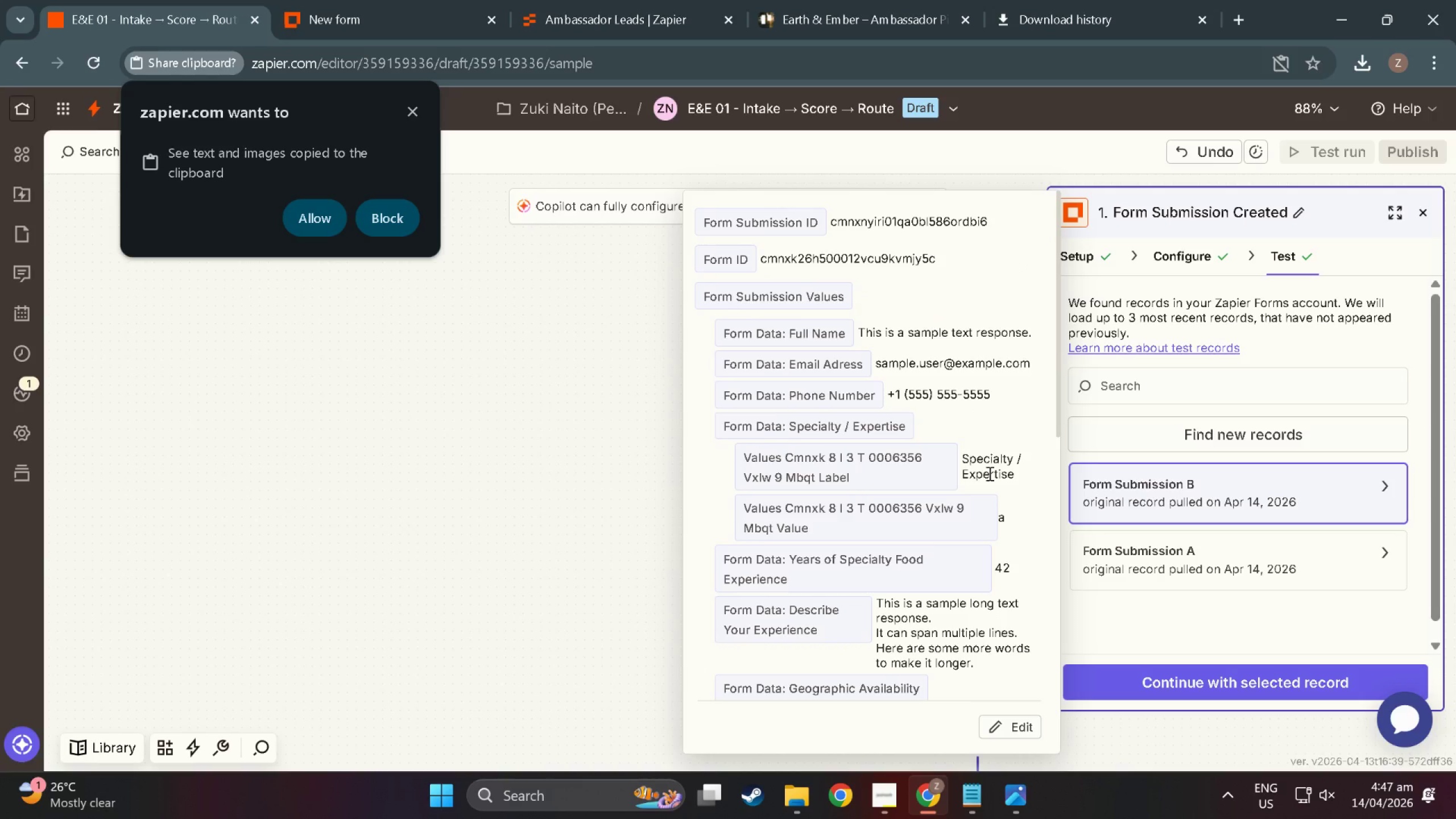 
wait(6.61)
 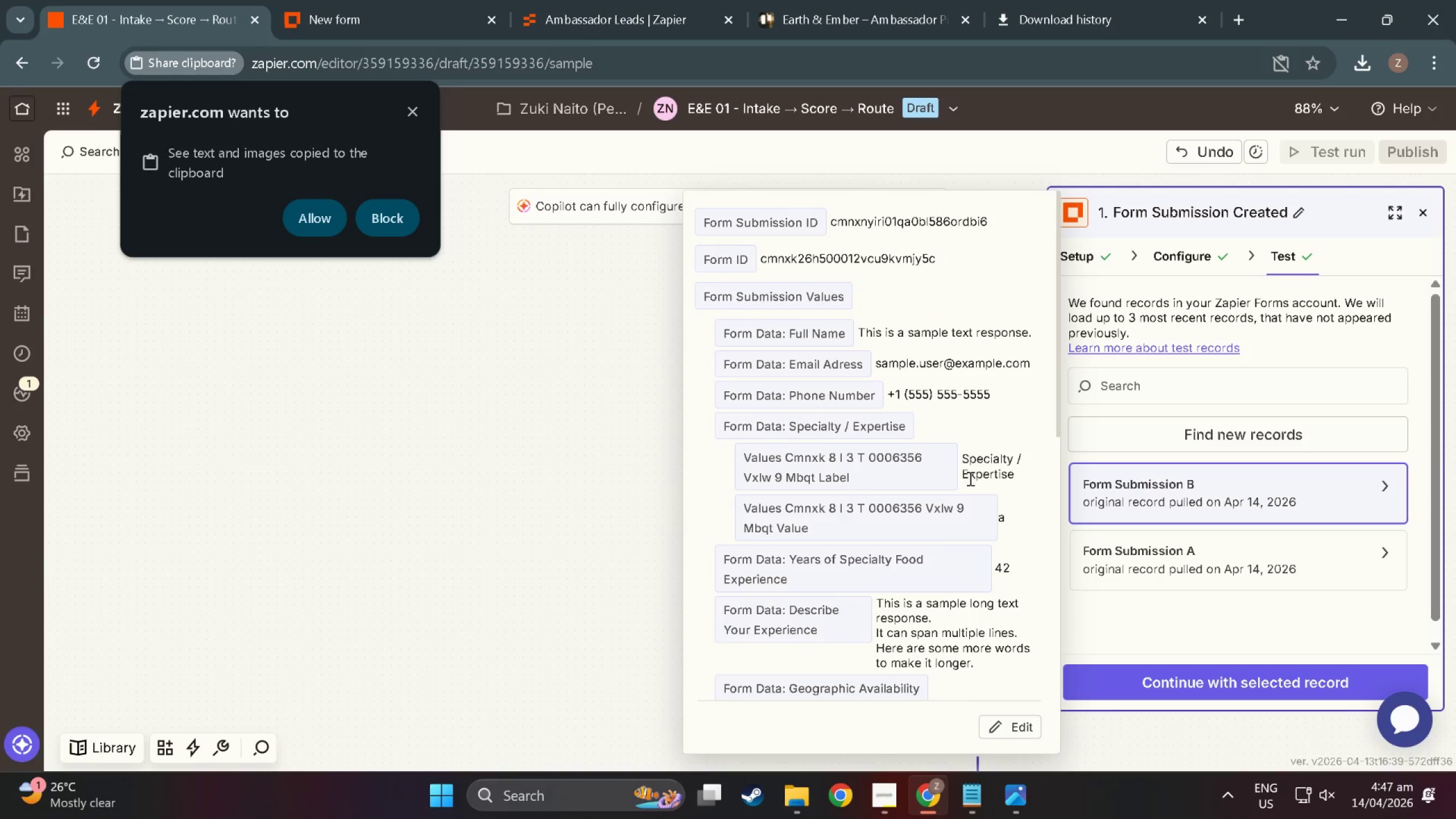 
scroll: coordinate [988, 478], scroll_direction: up, amount: 1.0
 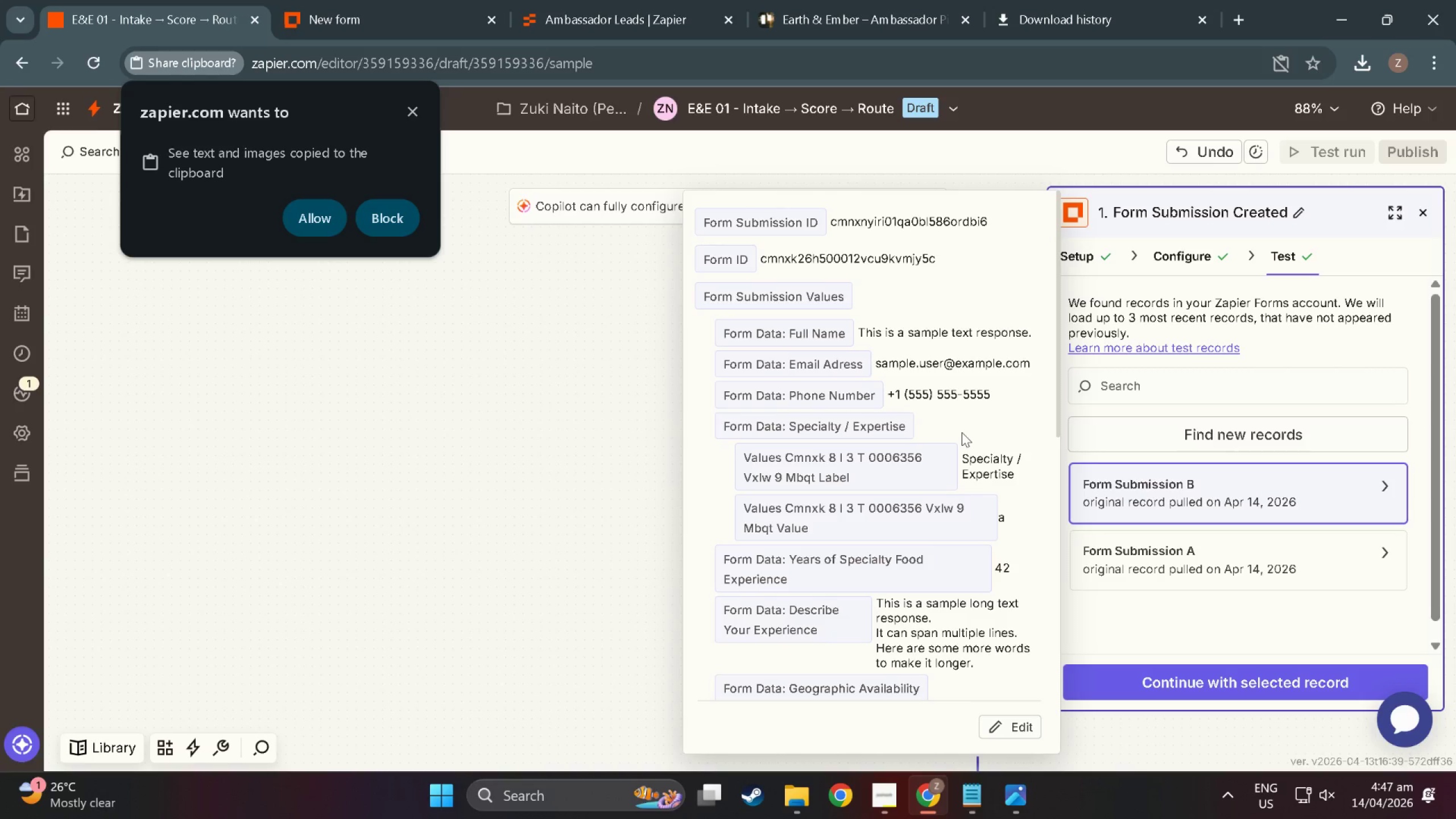 
left_click([1023, 726])
 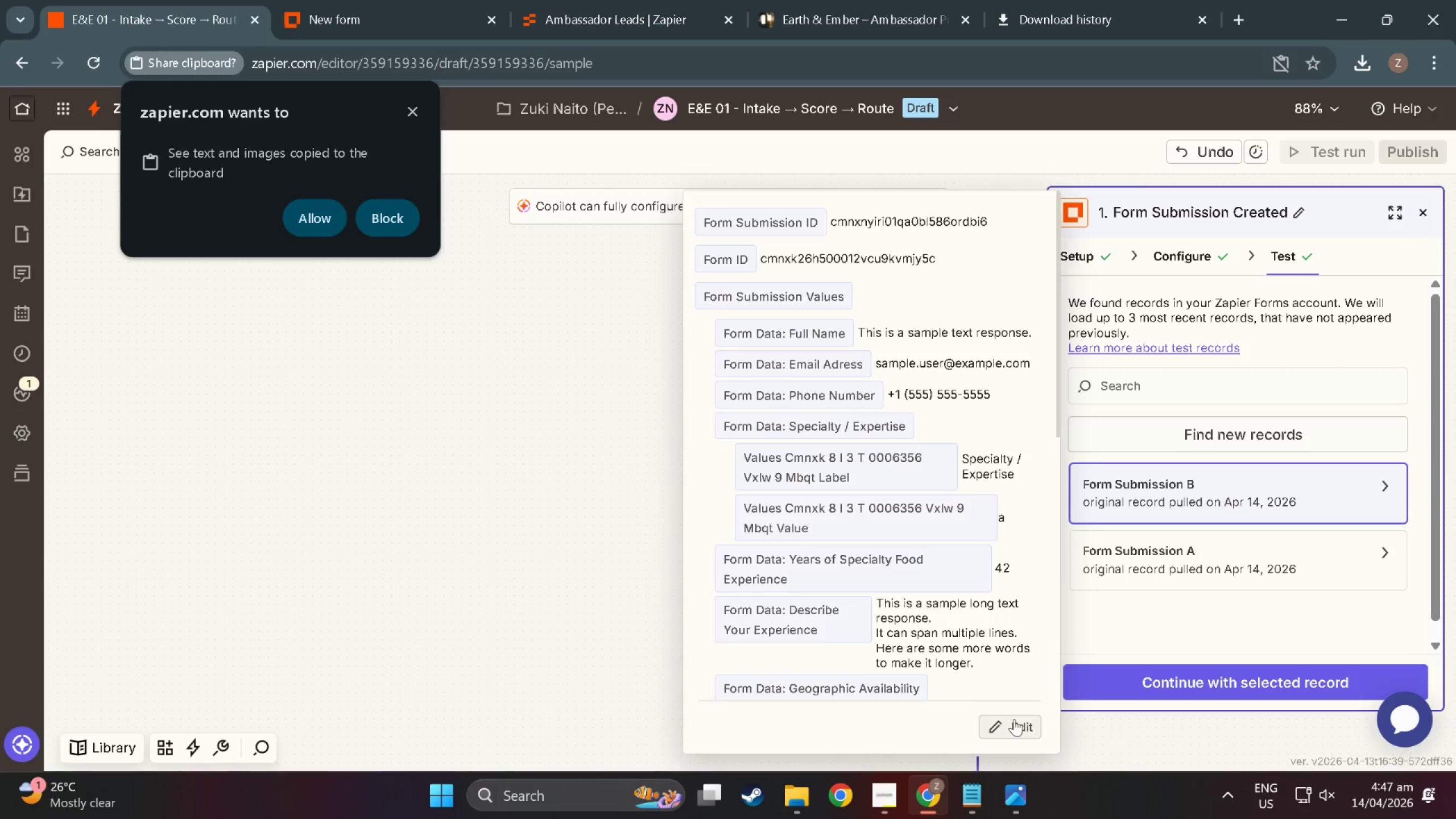 
left_click([1016, 725])
 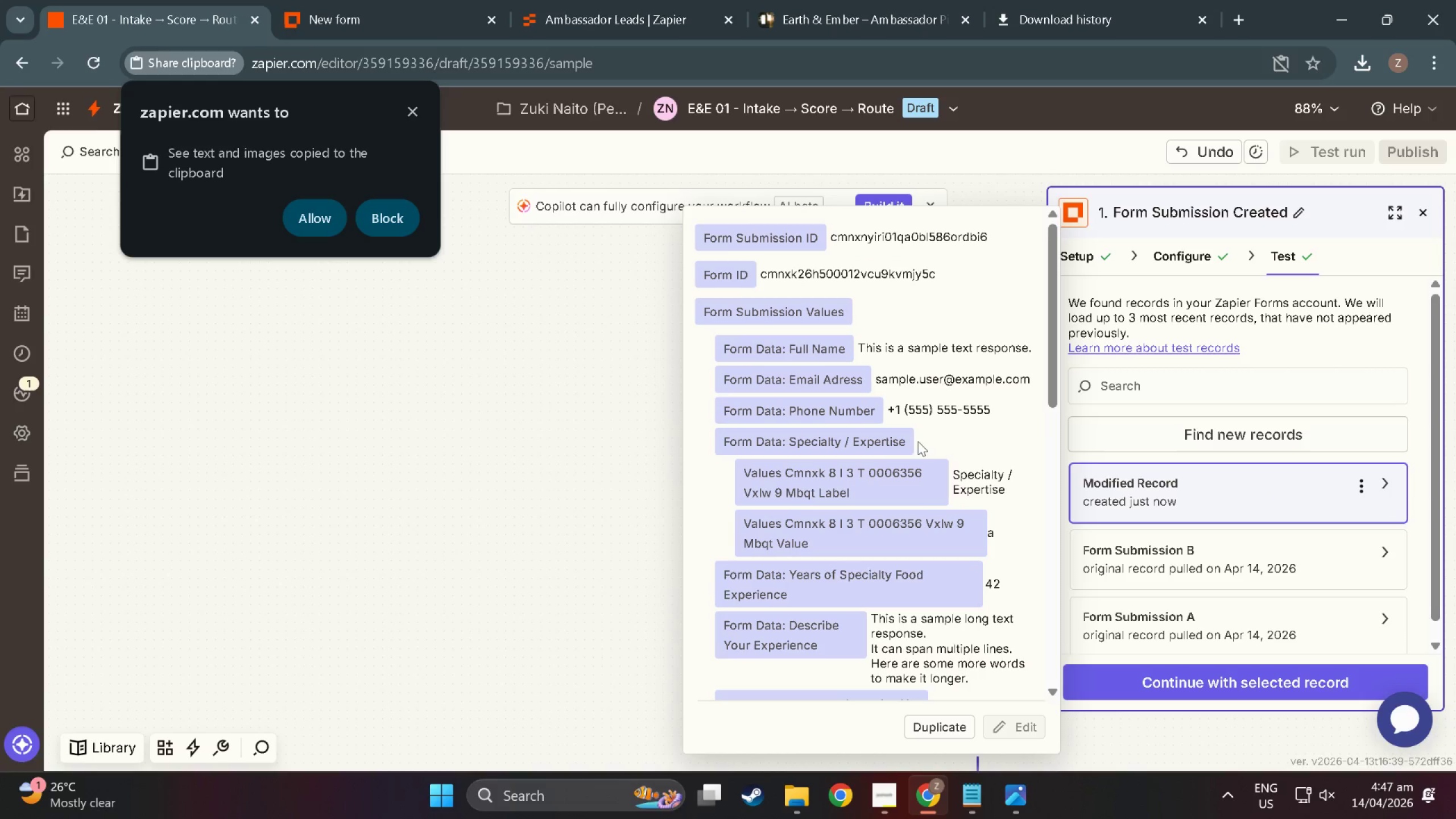 
left_click([944, 435])
 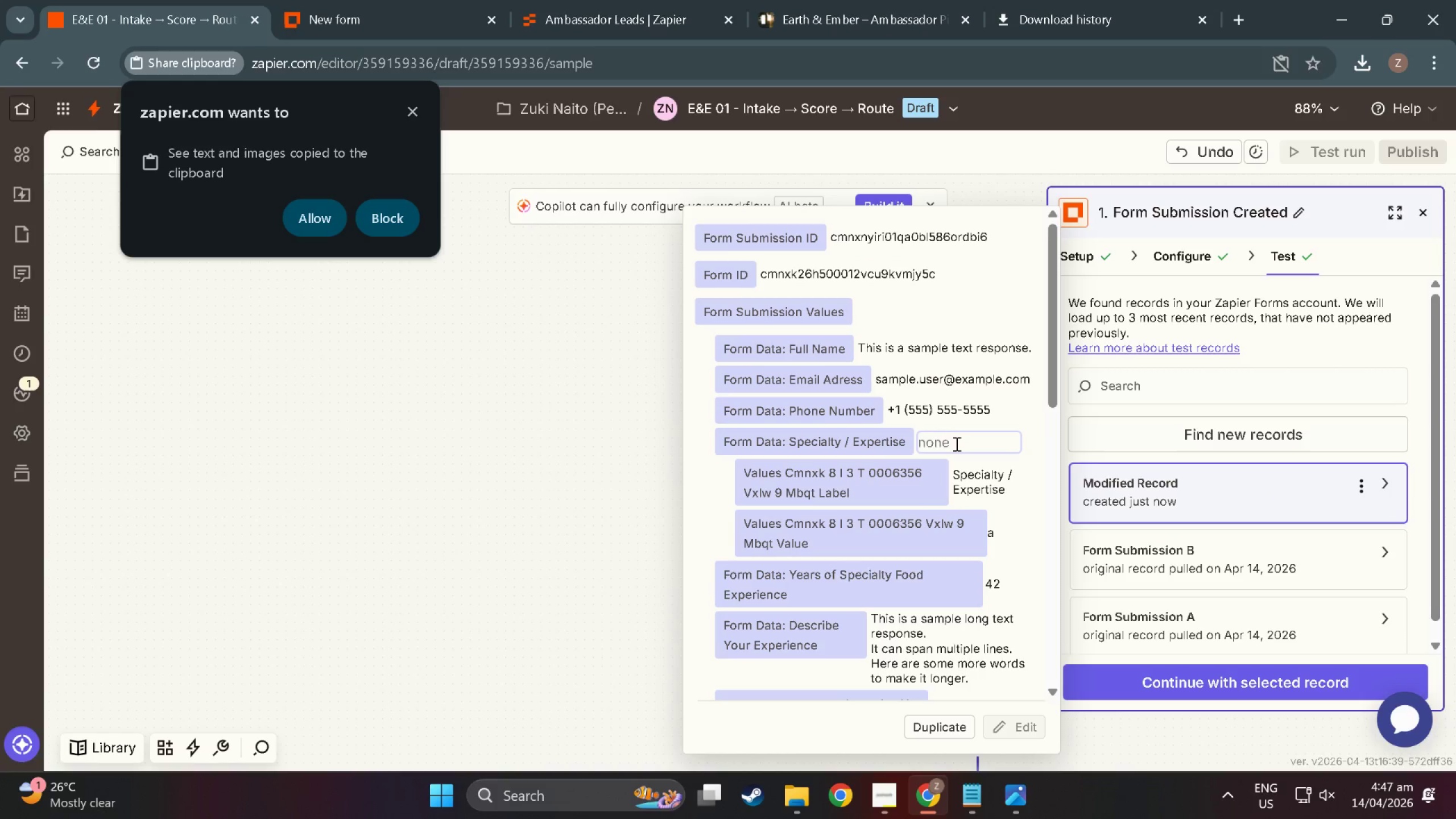 
left_click([956, 444])
 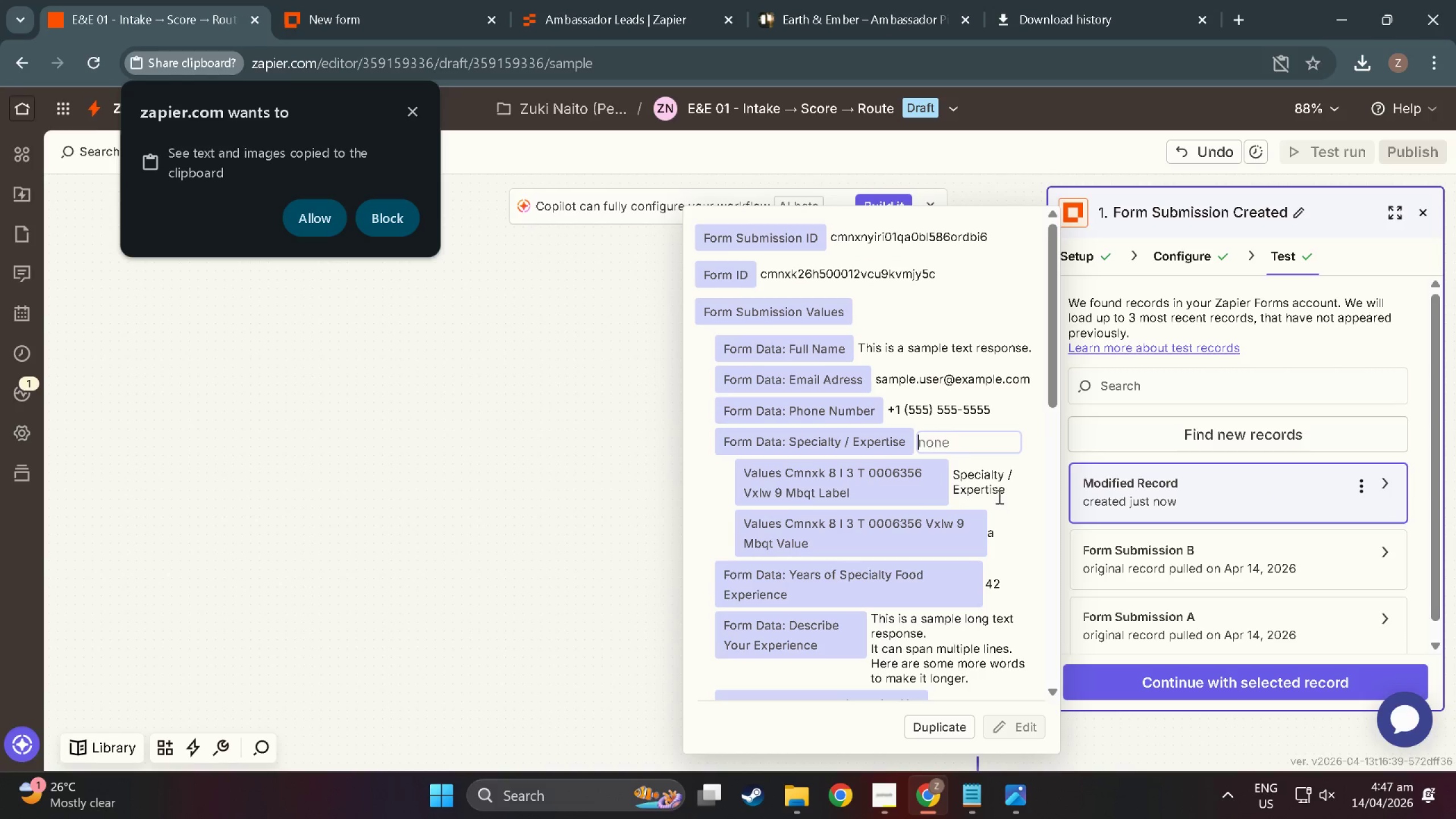 
scroll: coordinate [996, 494], scroll_direction: down, amount: 10.0
 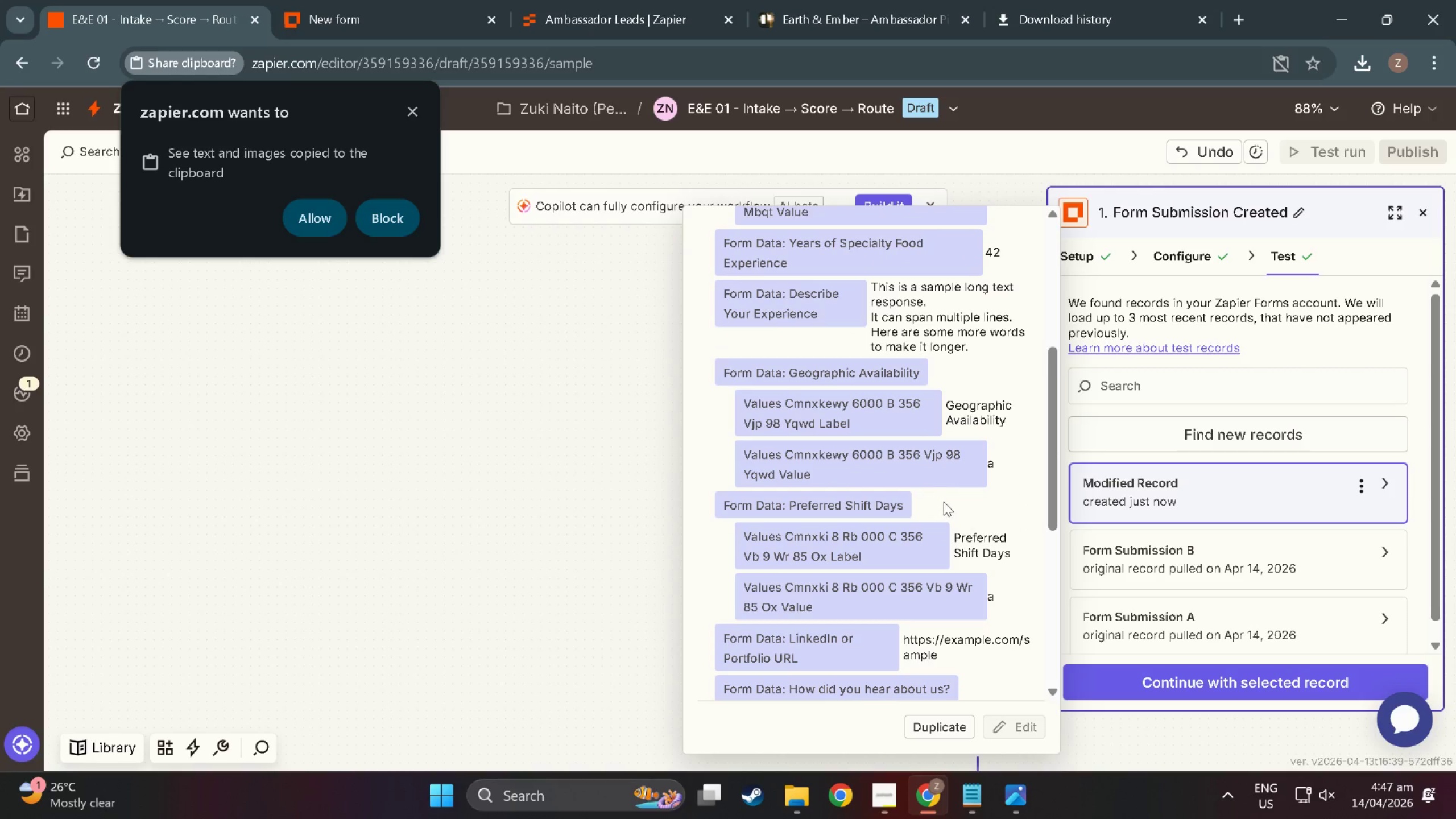 
left_click([944, 502])
 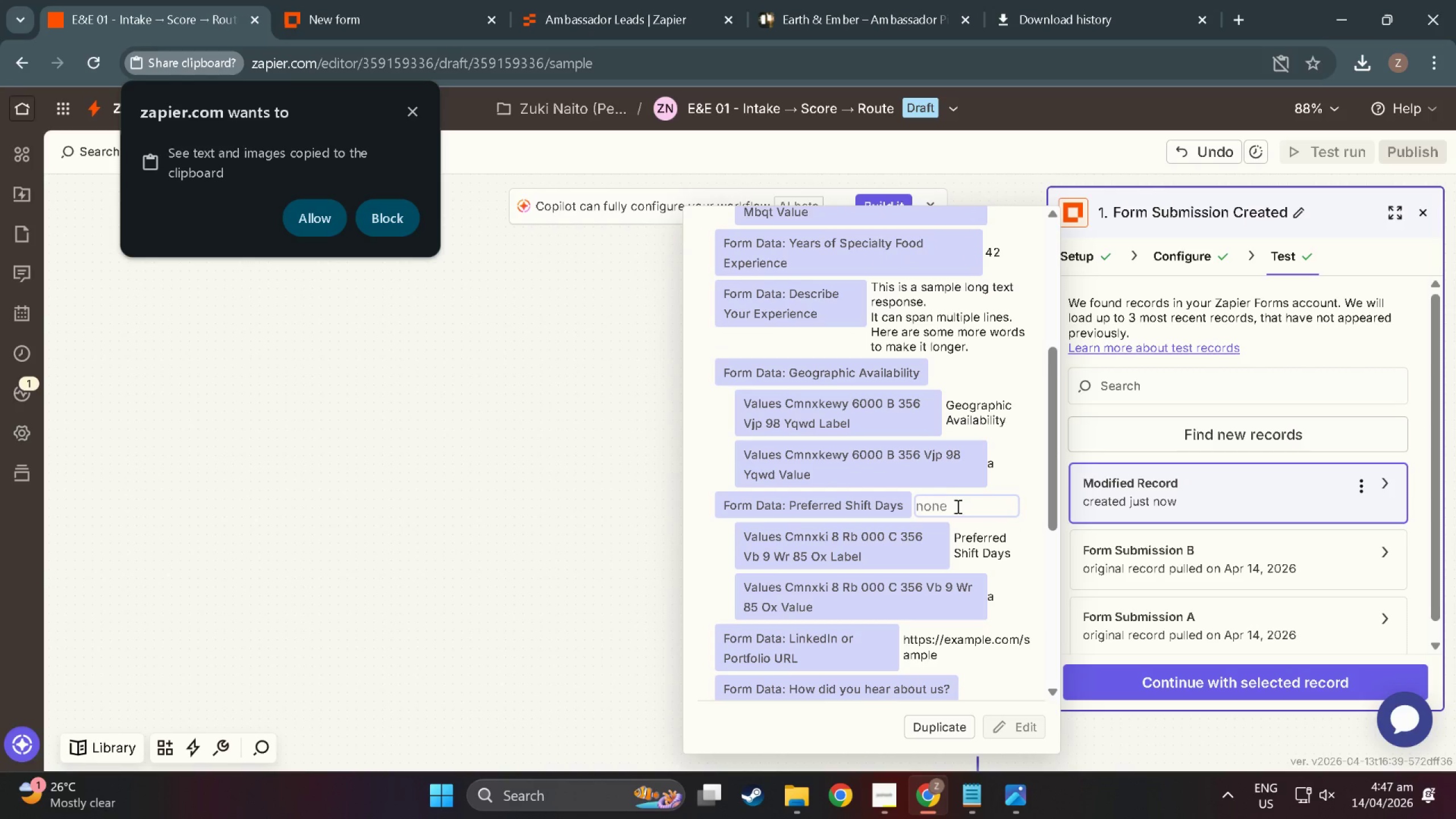 
scroll: coordinate [988, 529], scroll_direction: down, amount: 11.0
 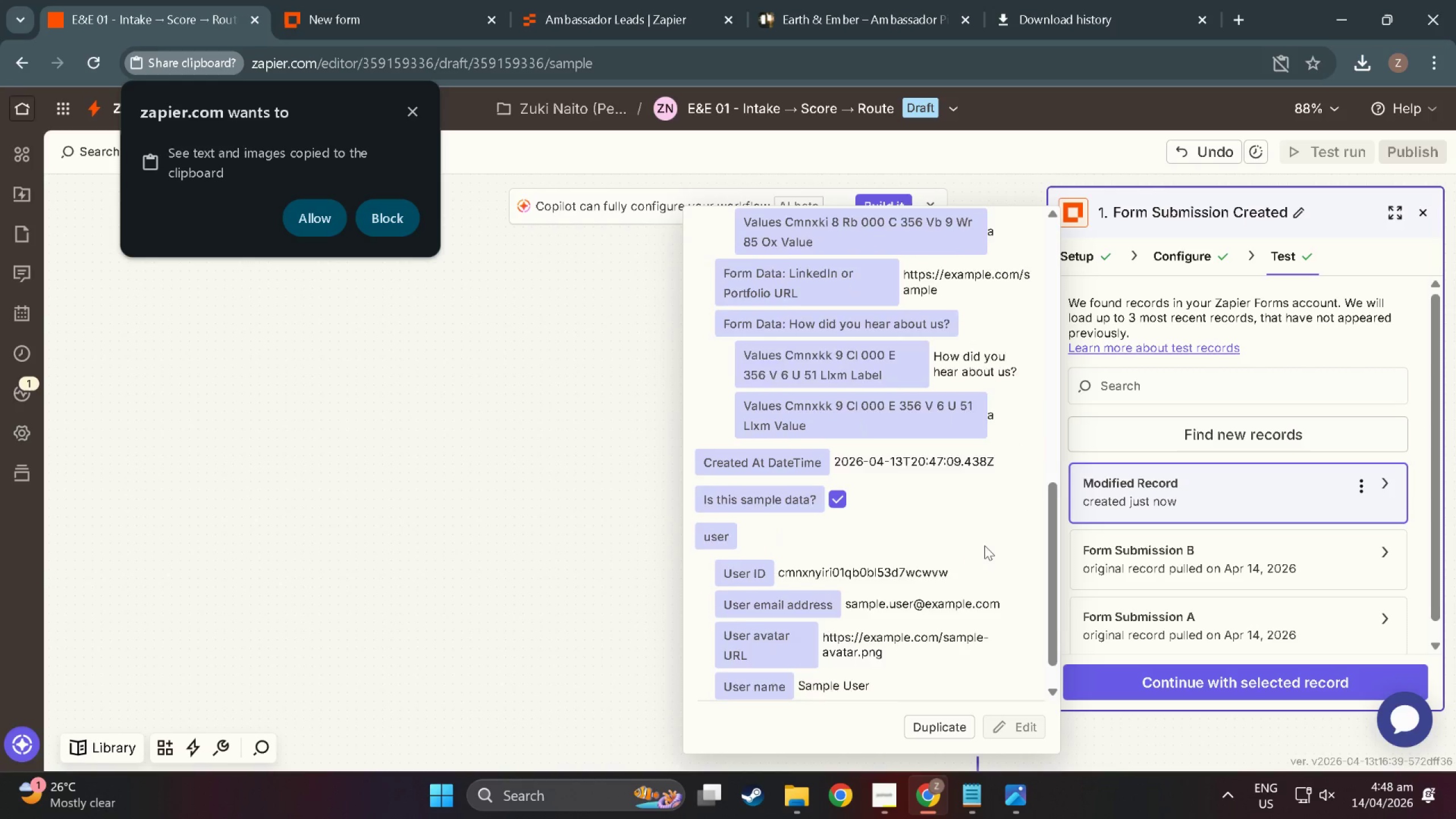 
scroll: coordinate [982, 554], scroll_direction: up, amount: 23.0
 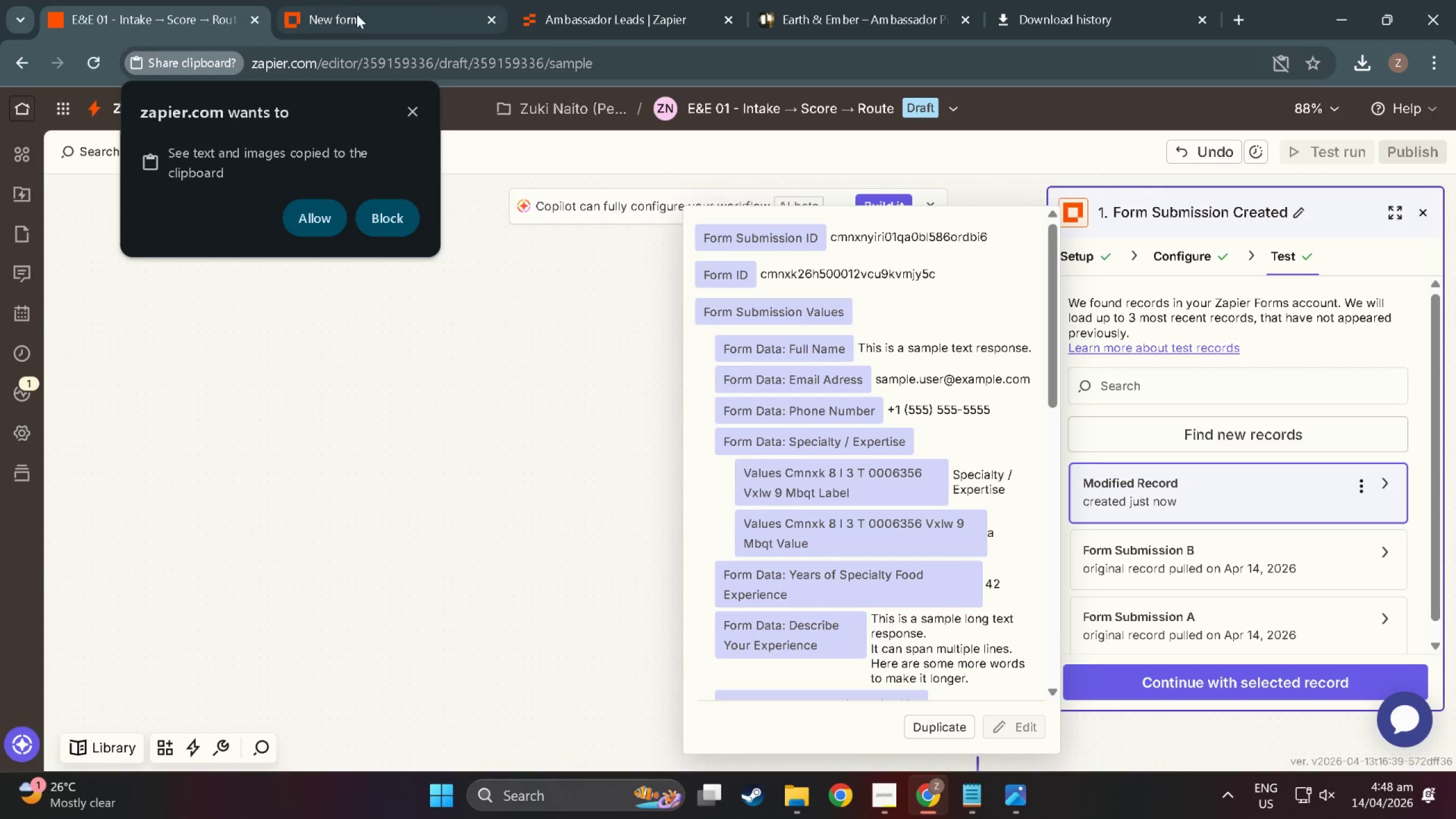 
left_click([356, 15])
 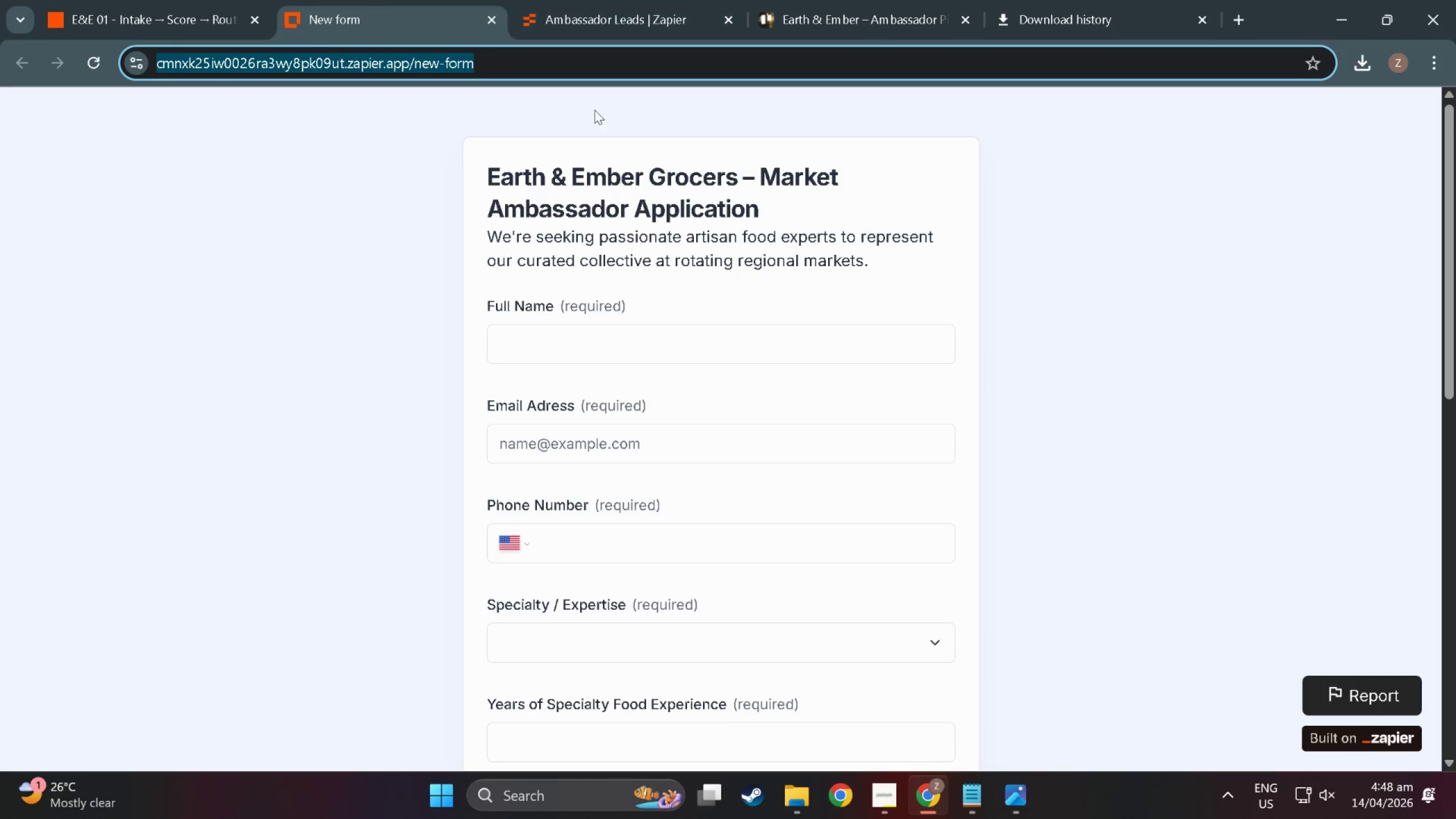 
scroll: coordinate [531, 577], scroll_direction: down, amount: 7.0
 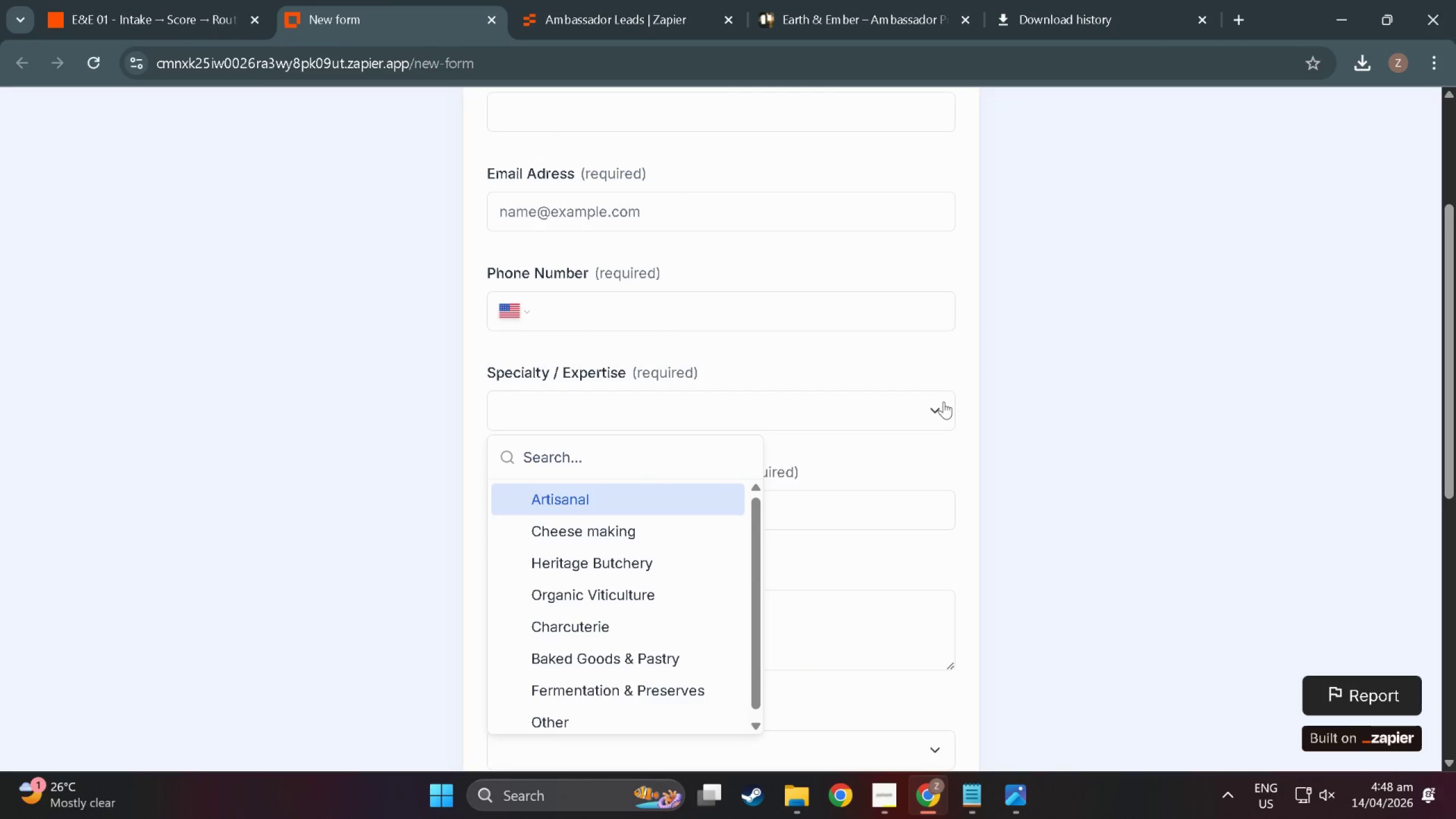 
left_click([944, 402])
 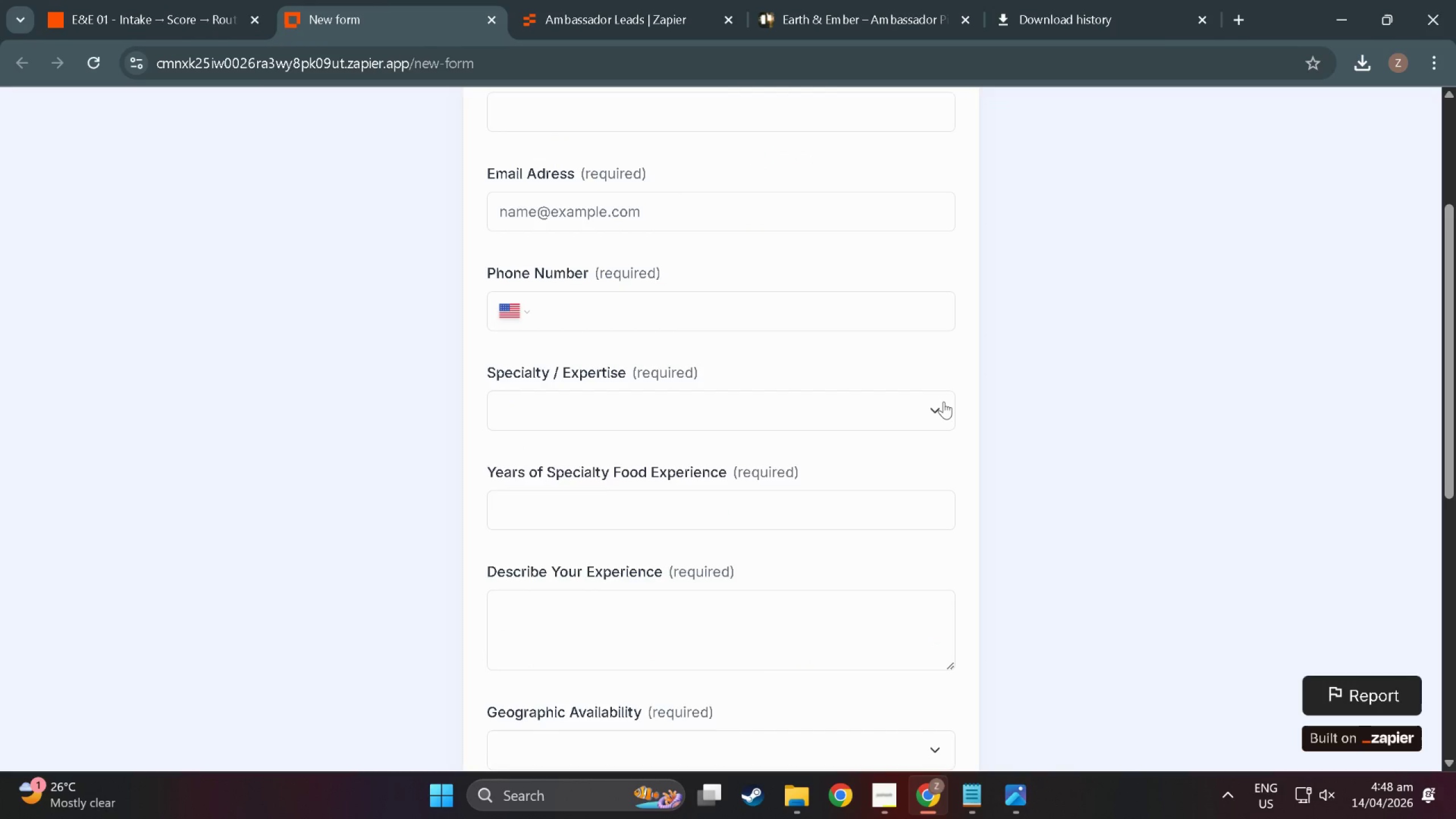 
left_click([944, 402])
 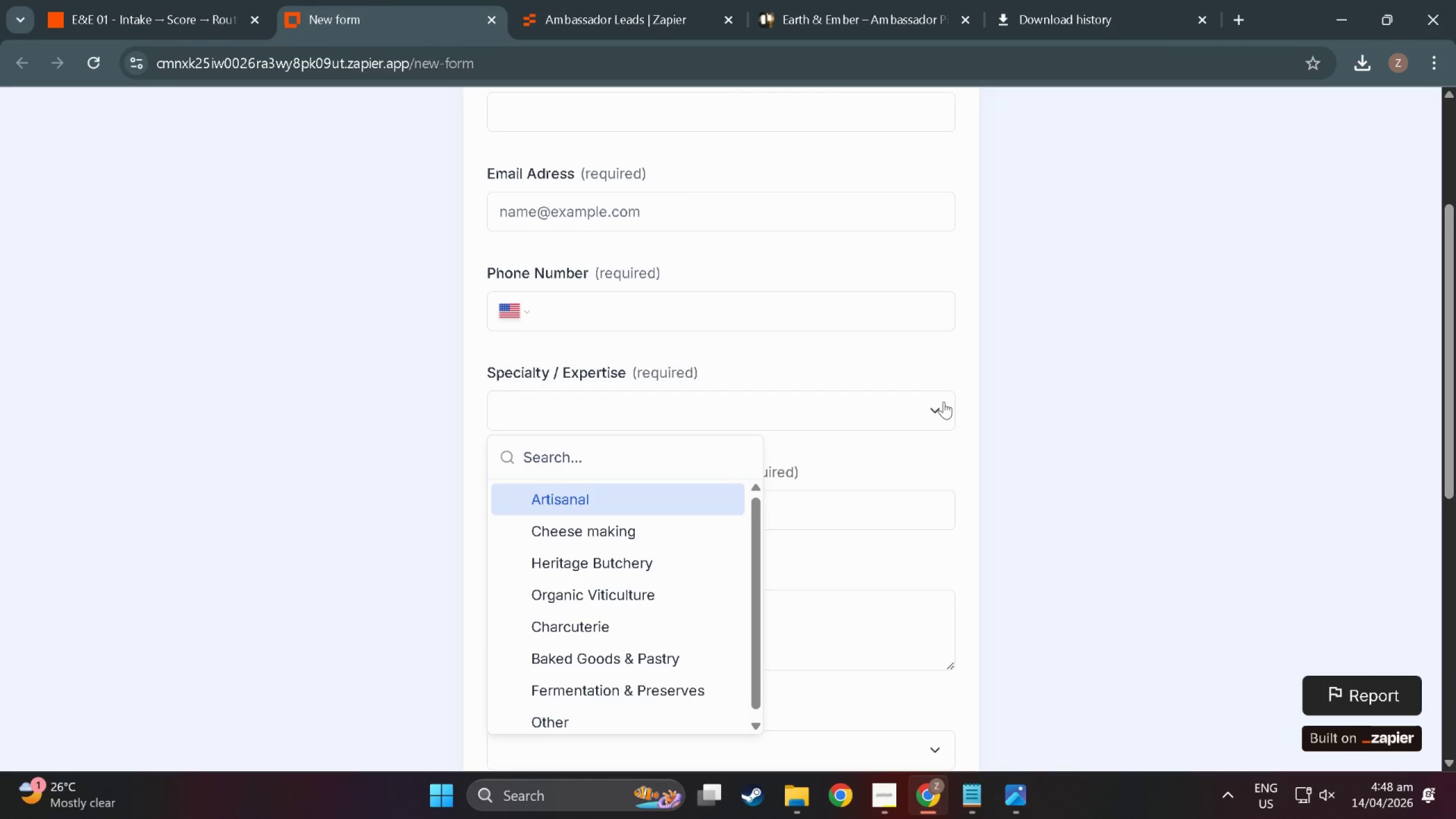 
wait(5.49)
 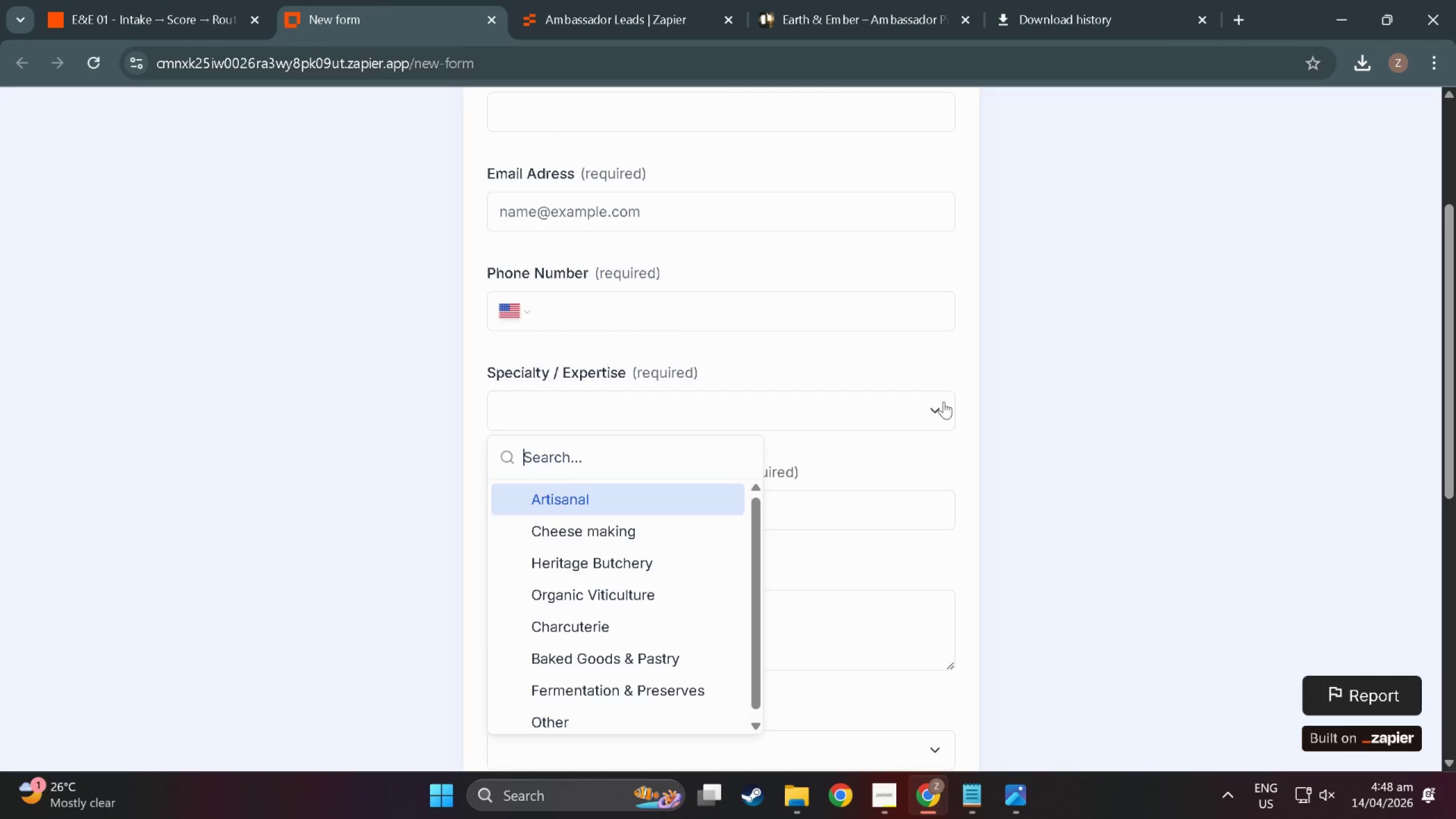 
left_click([159, 0])
 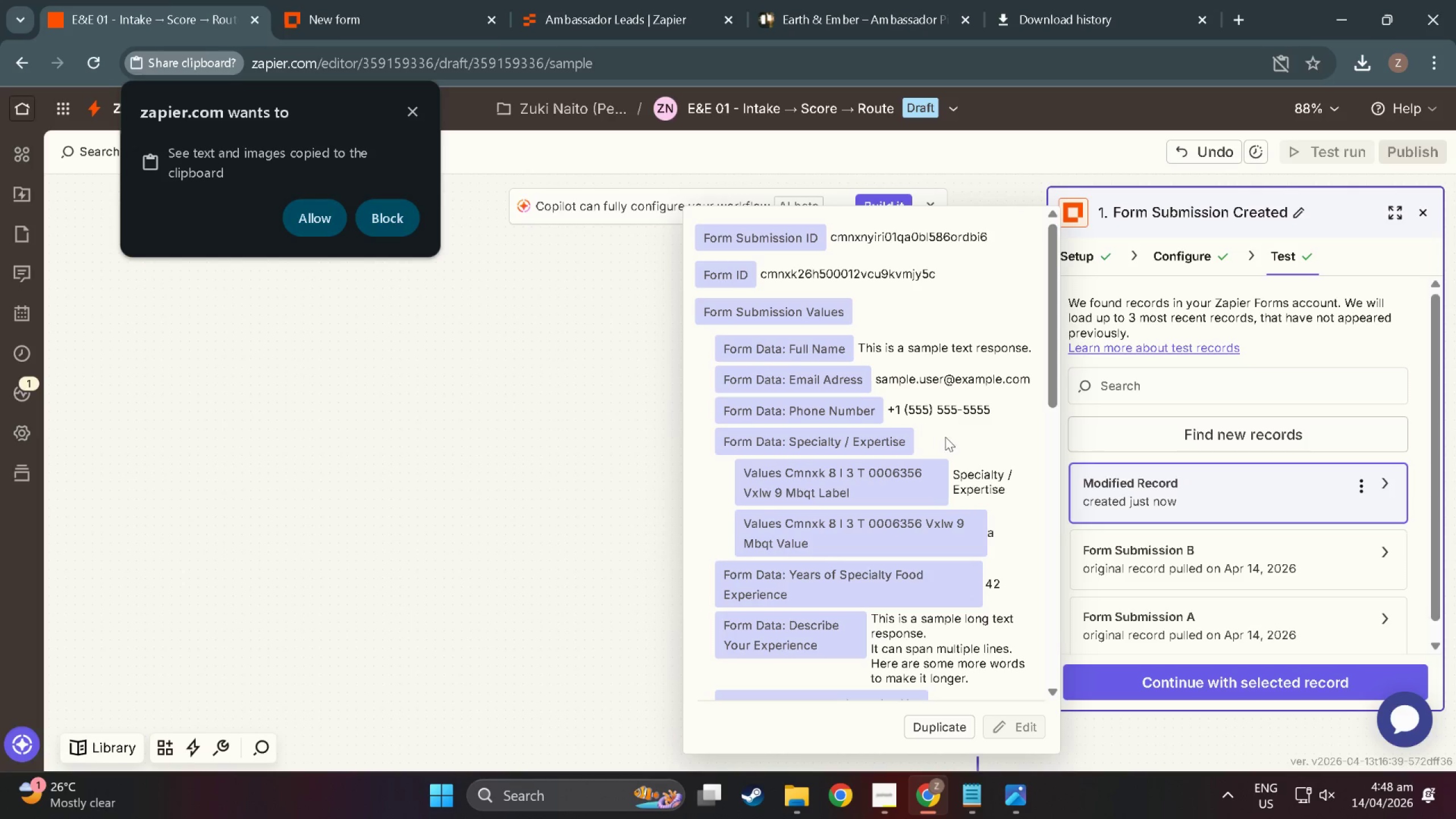 
left_click([942, 437])
 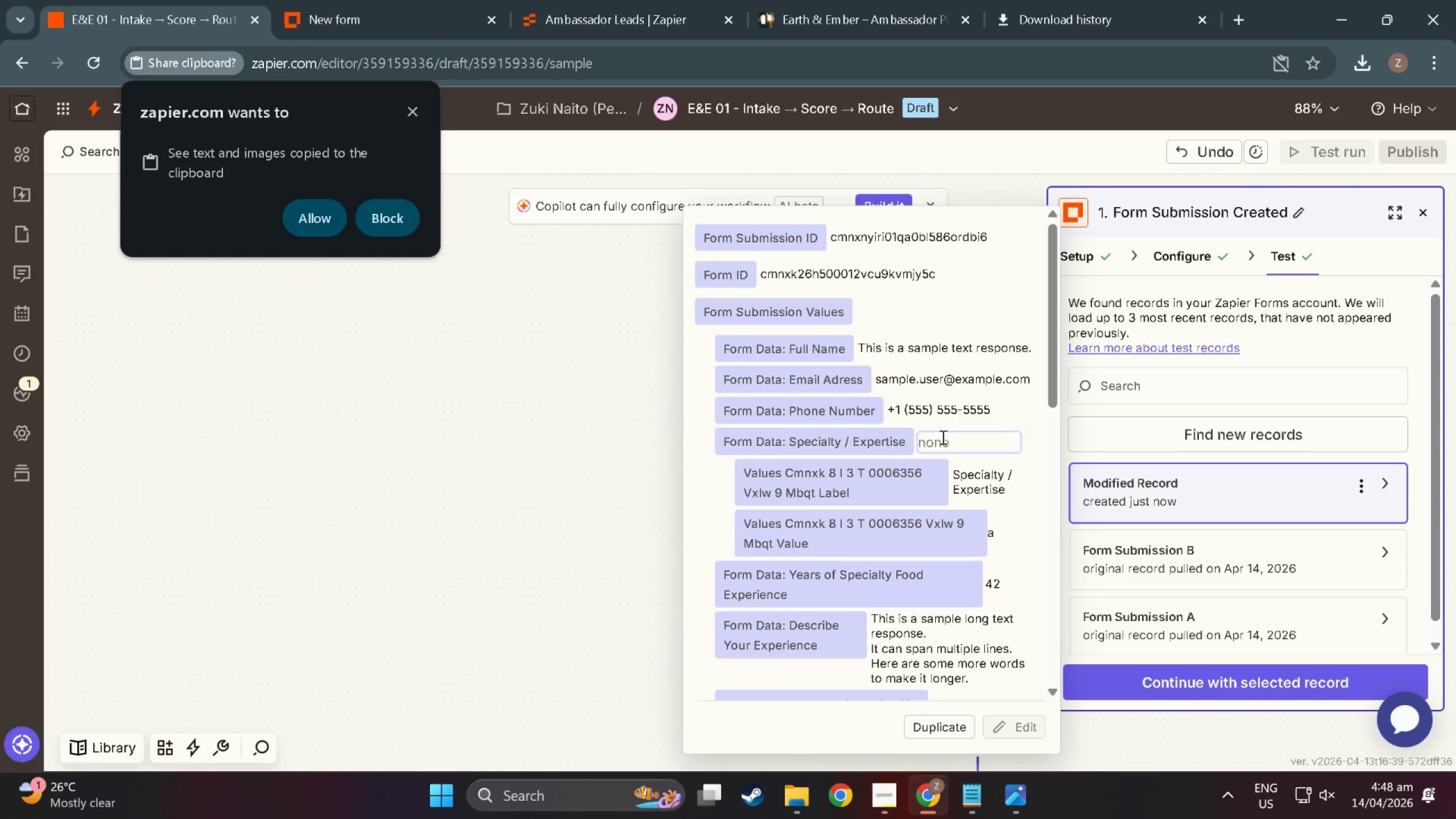 
type(Cheese Making)
 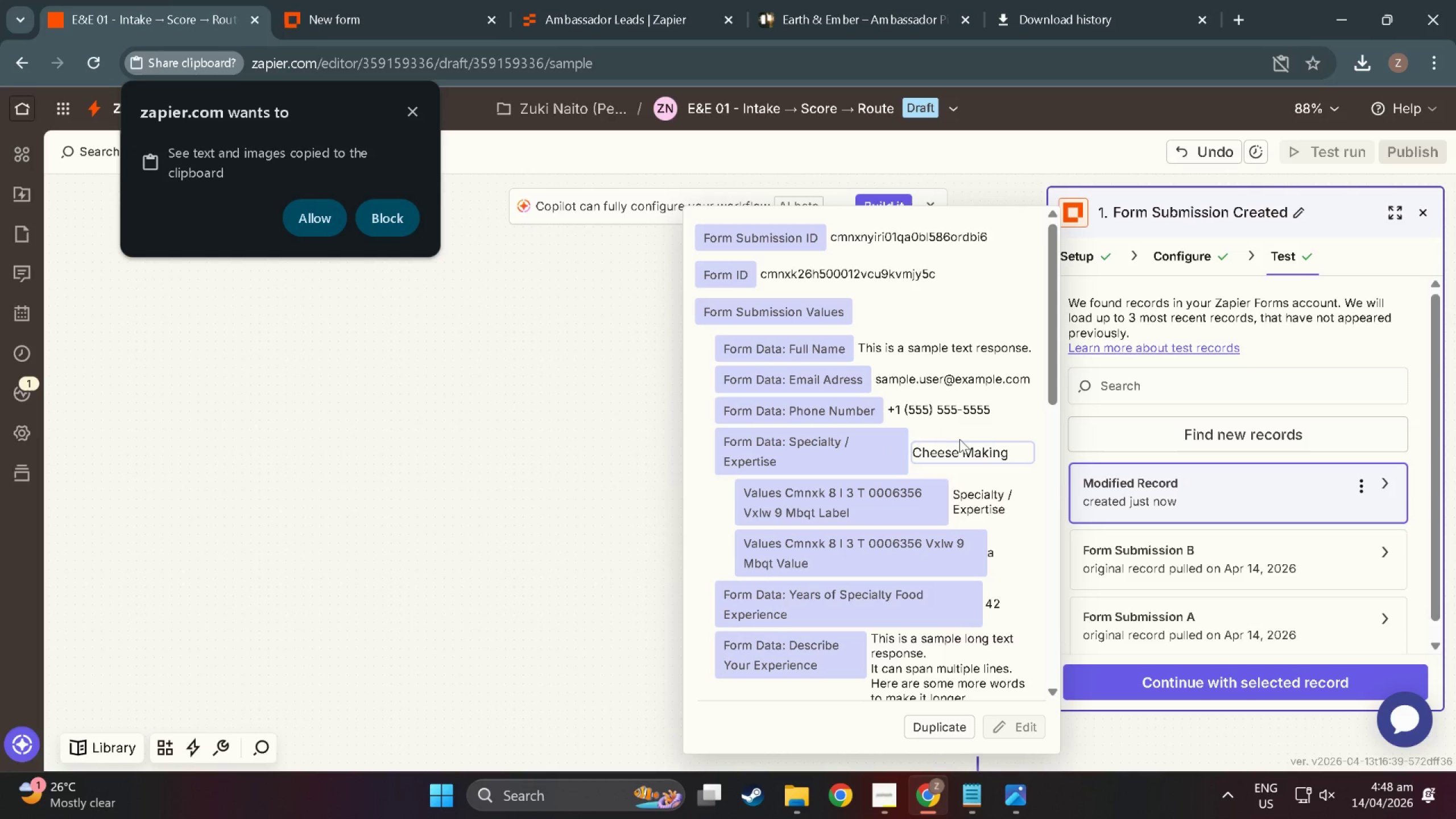 
left_click([909, 325])
 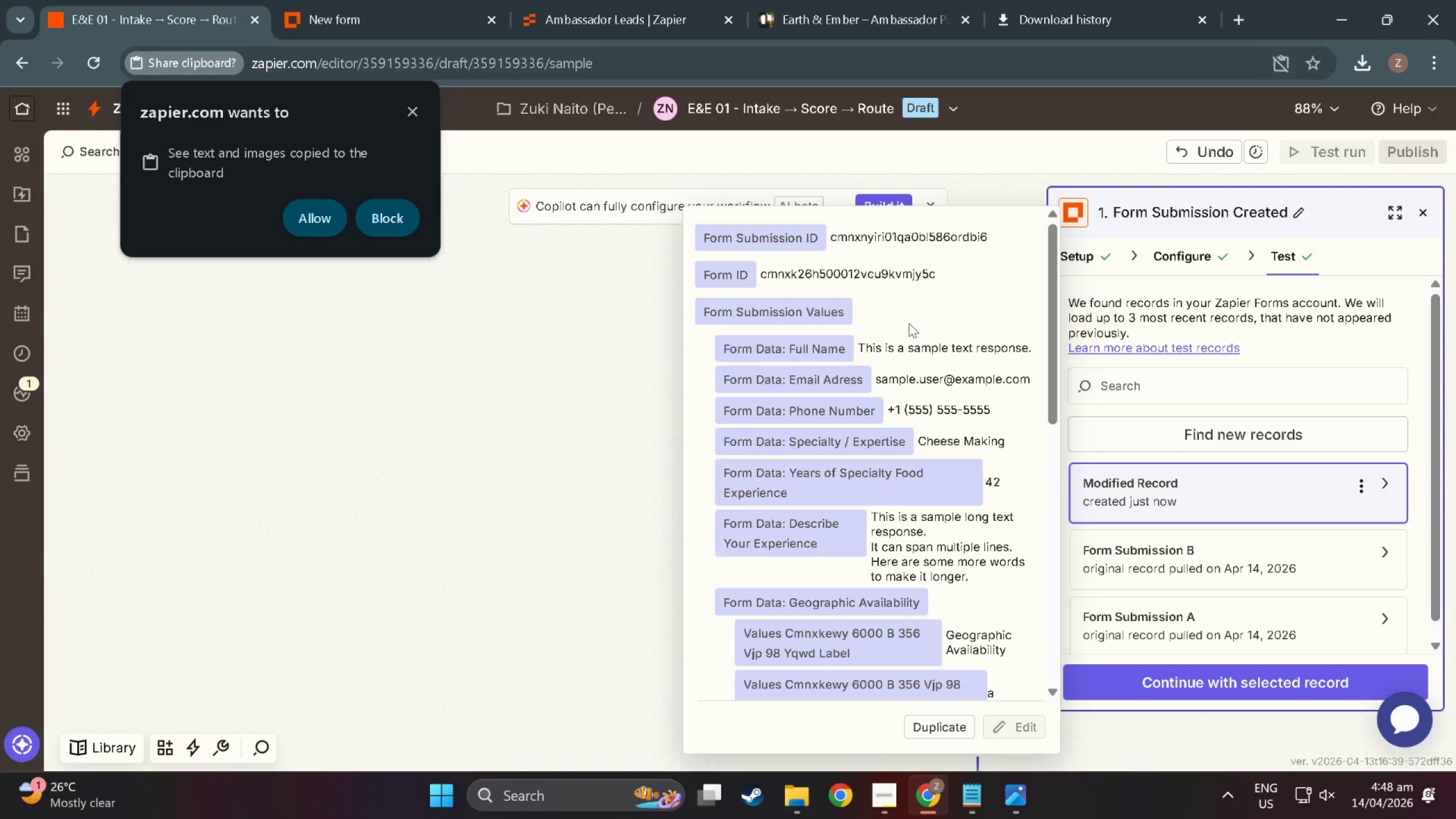 
mouse_move([896, 304])
 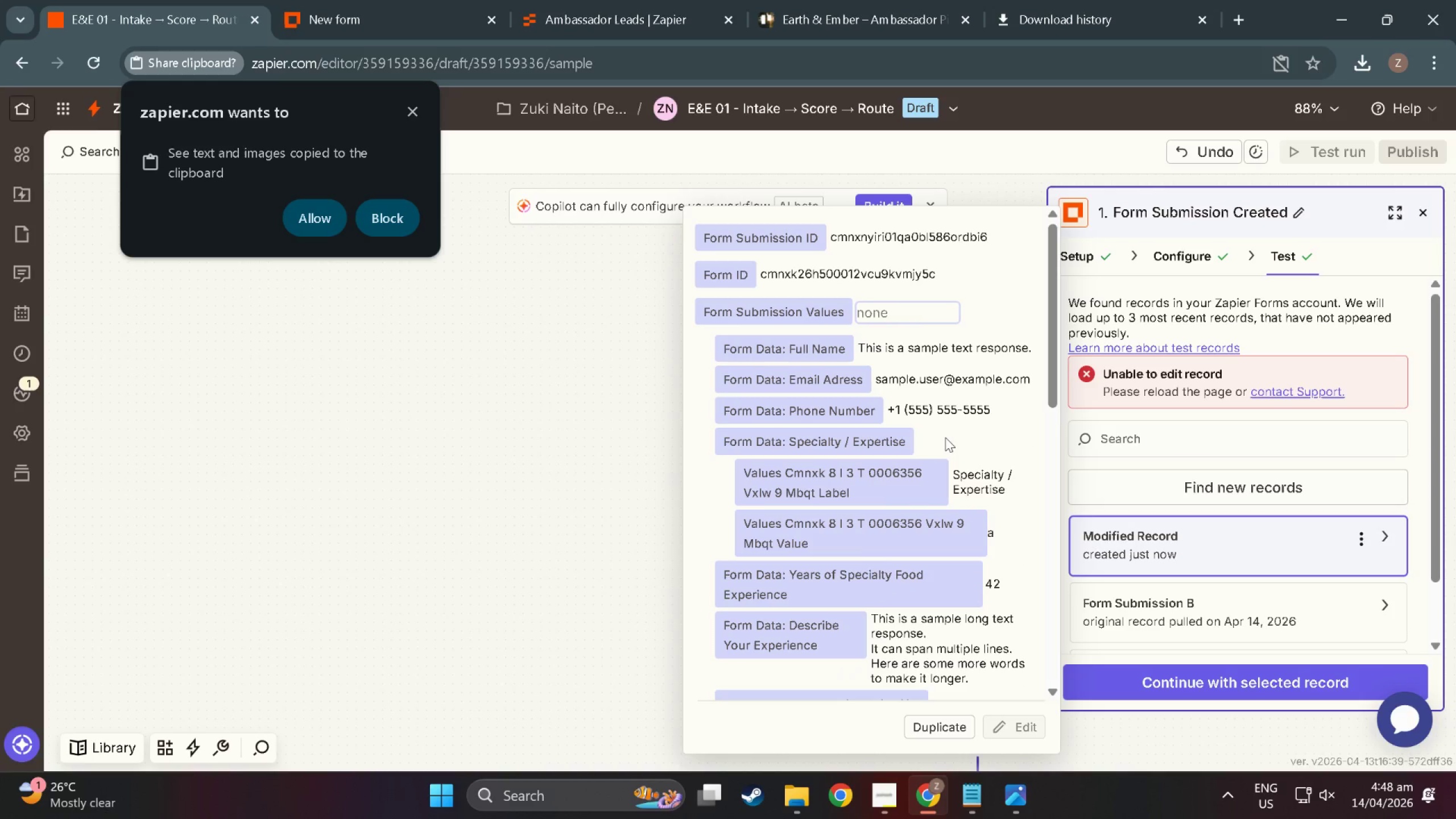 
left_click([952, 440])
 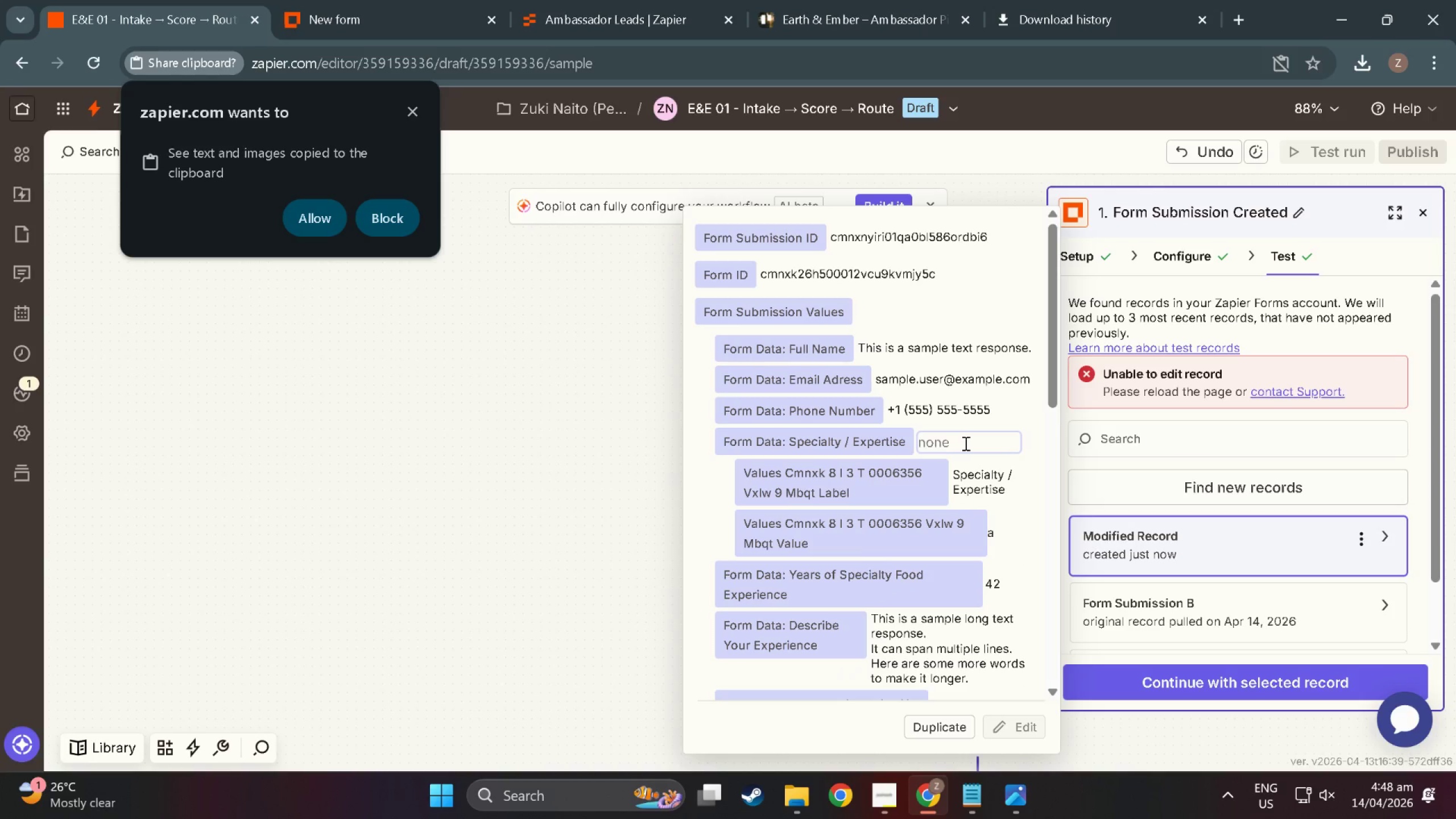 
type(Cheese making)
key(Backspace)
key(Backspace)
key(Backspace)
key(Backspace)
key(Backspace)
key(Backspace)
type(Making)
 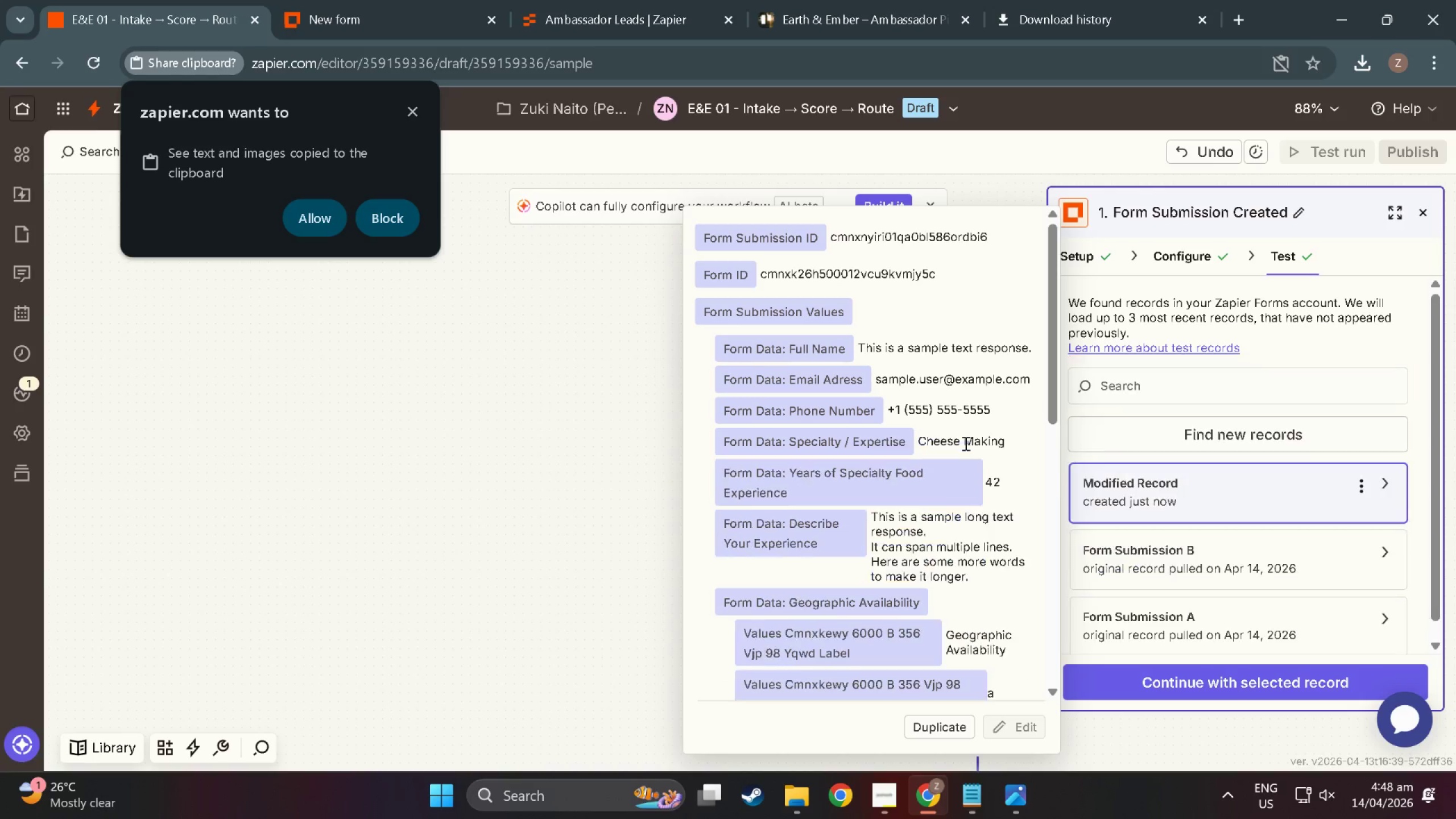 
key(Enter)
 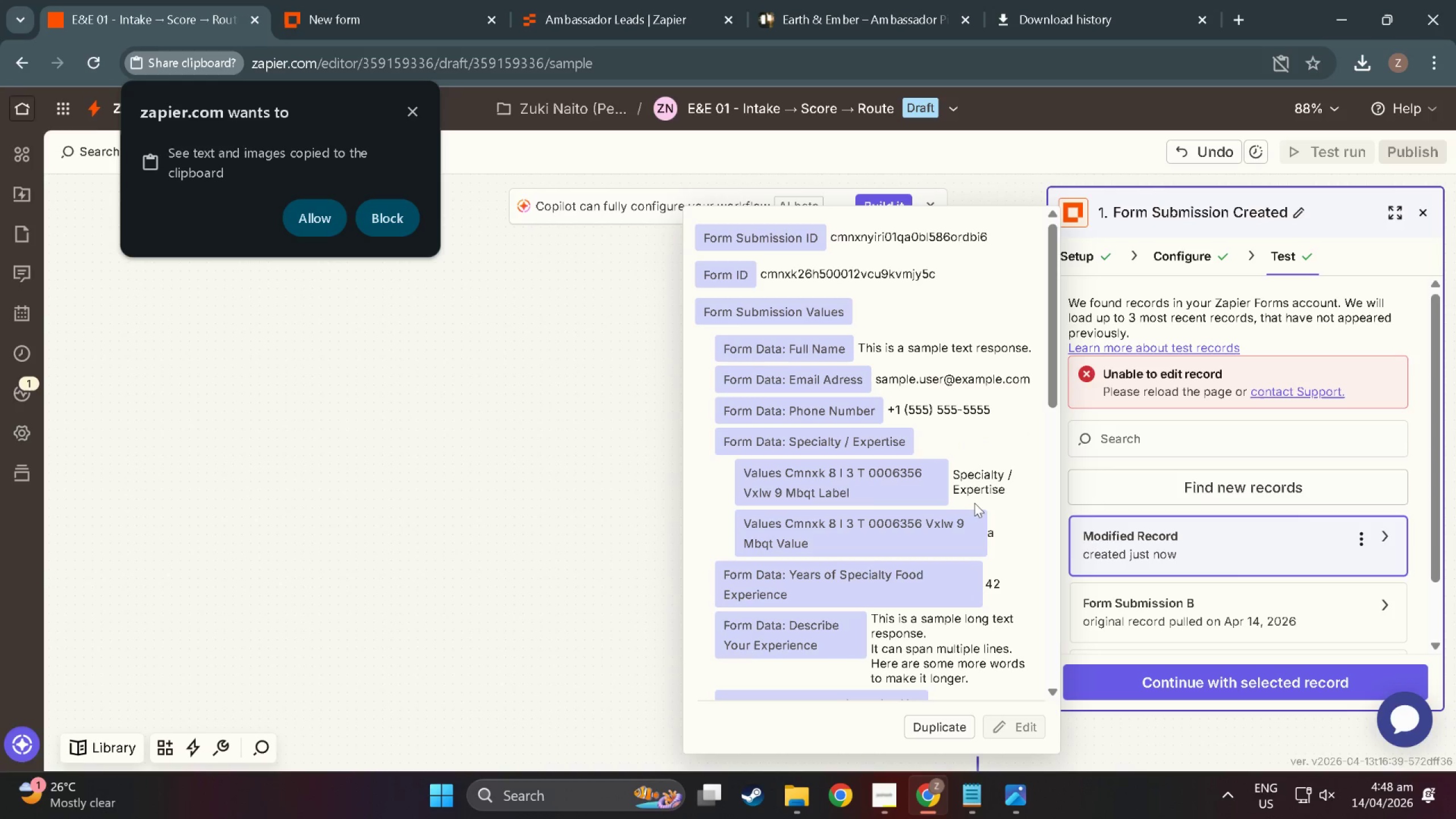 
left_click([1013, 728])
 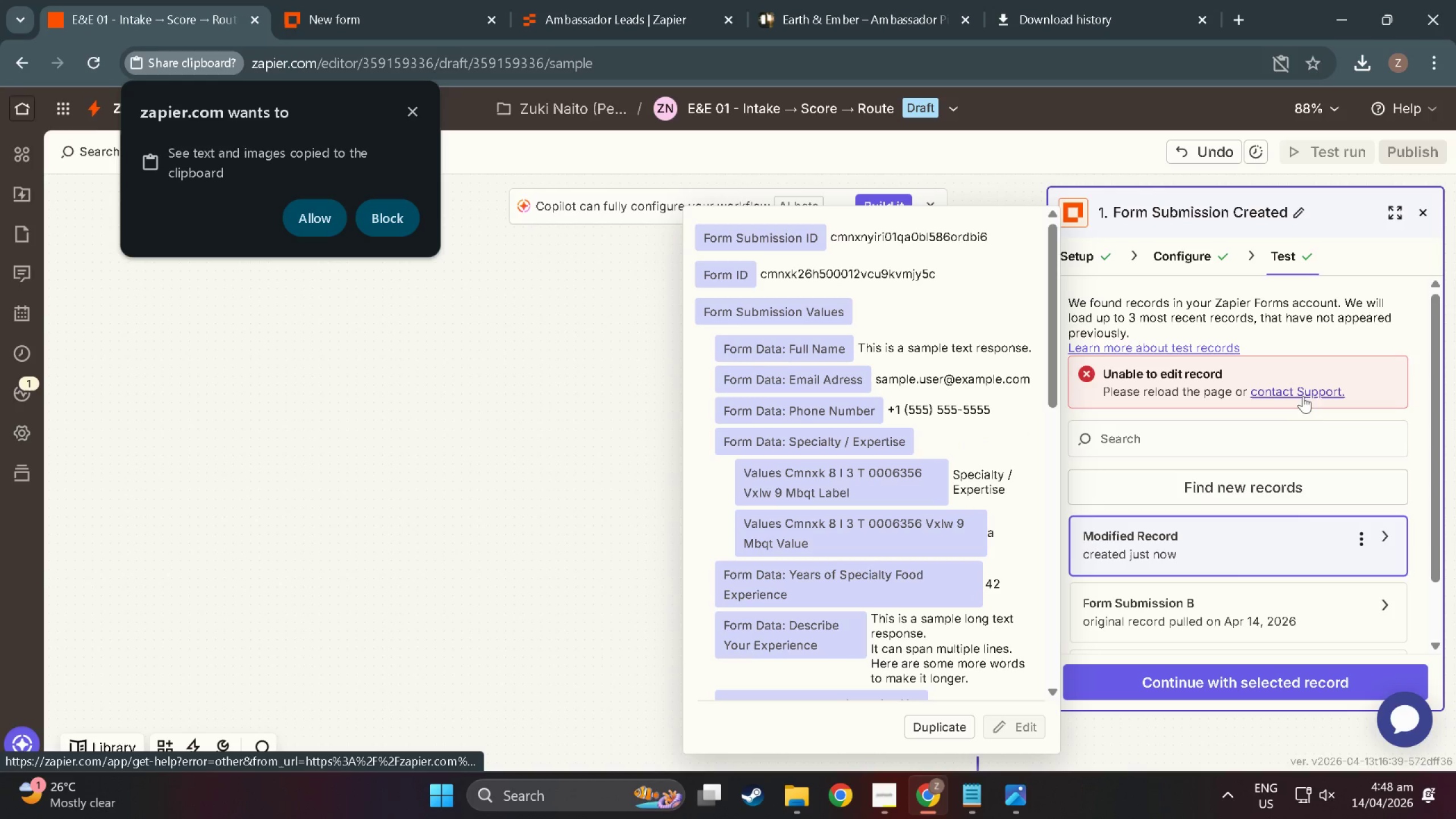 
left_click([1294, 390])
 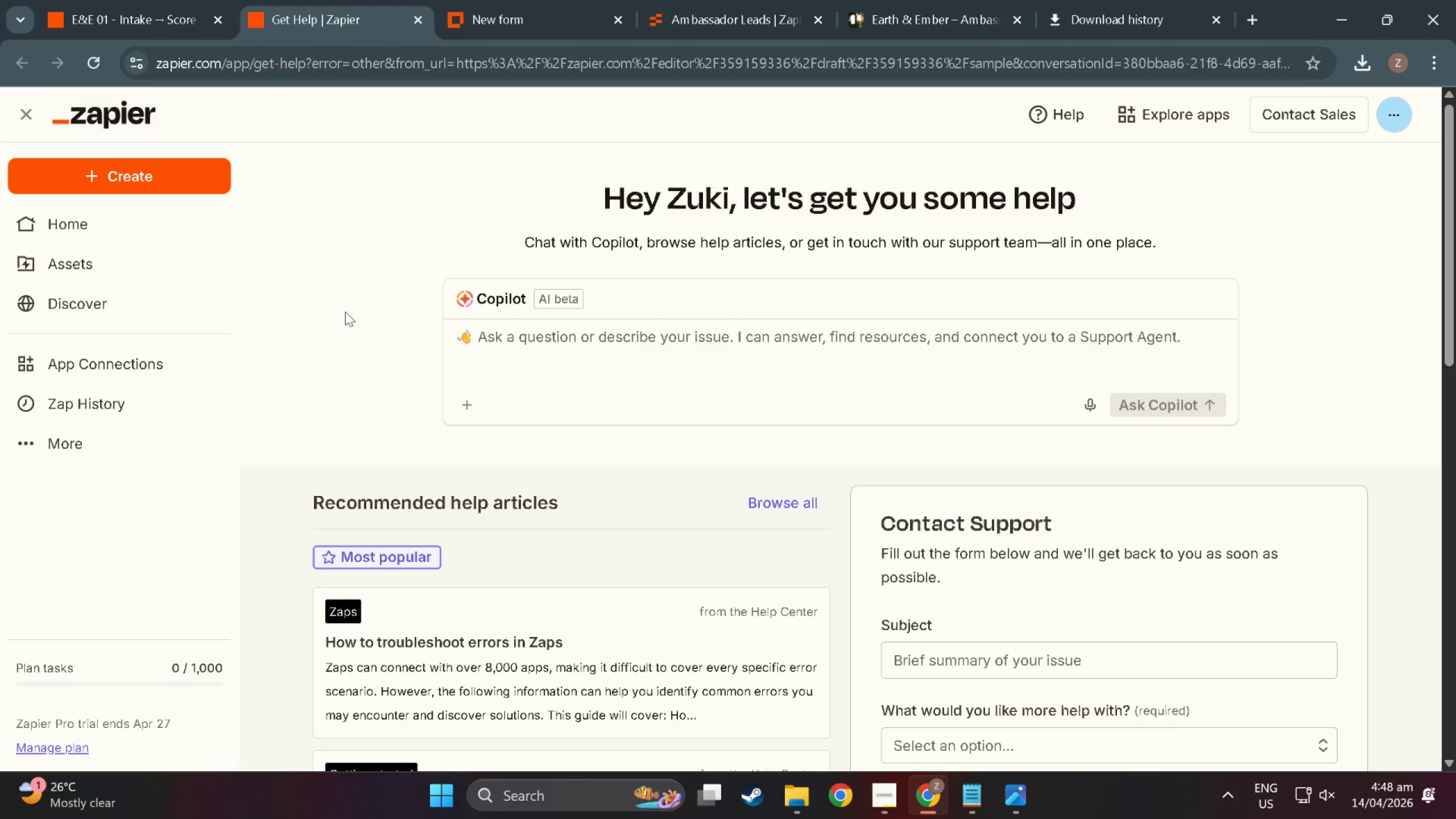 
scroll: coordinate [670, 499], scroll_direction: down, amount: 11.0
 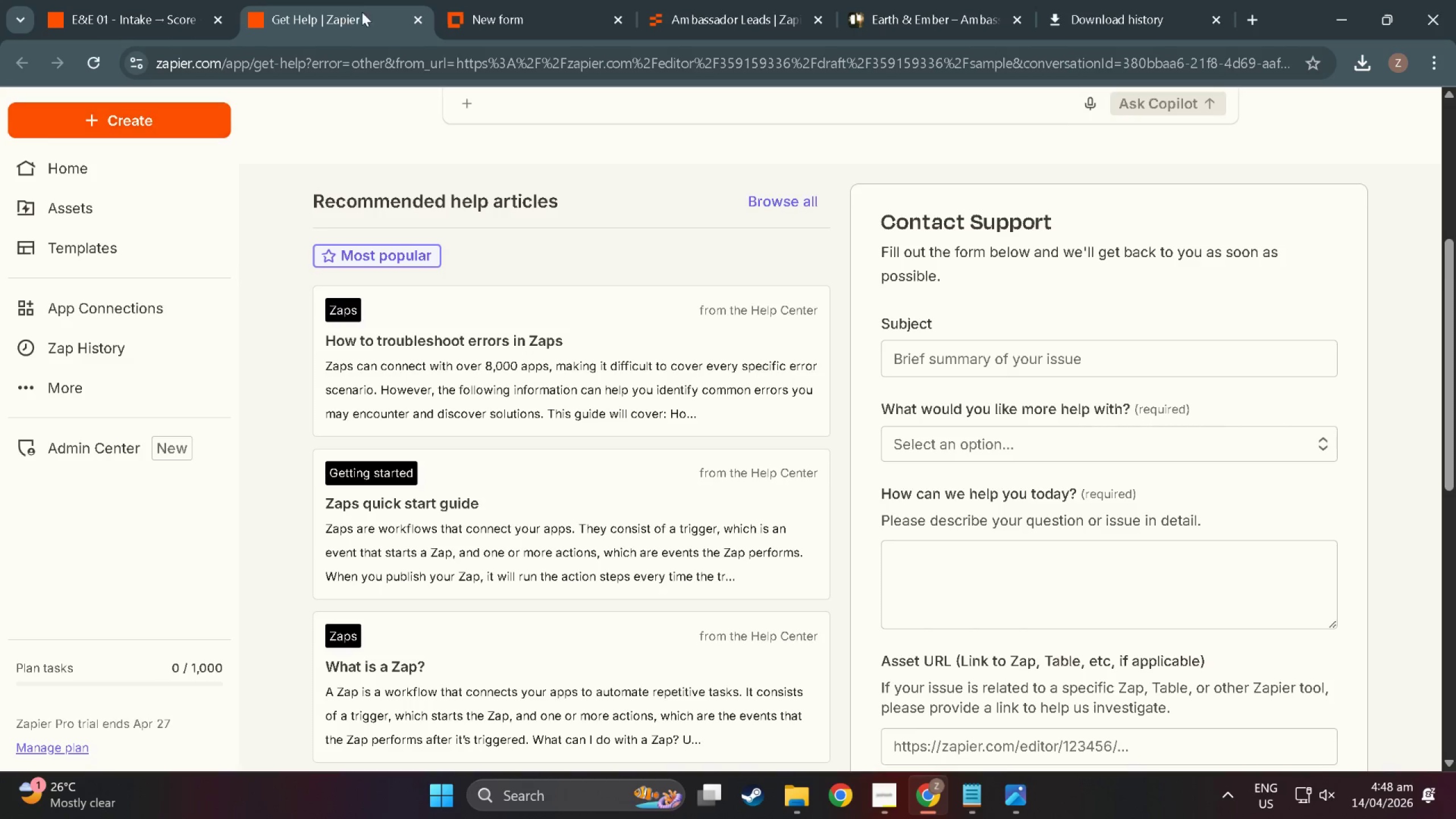 
left_click([418, 14])
 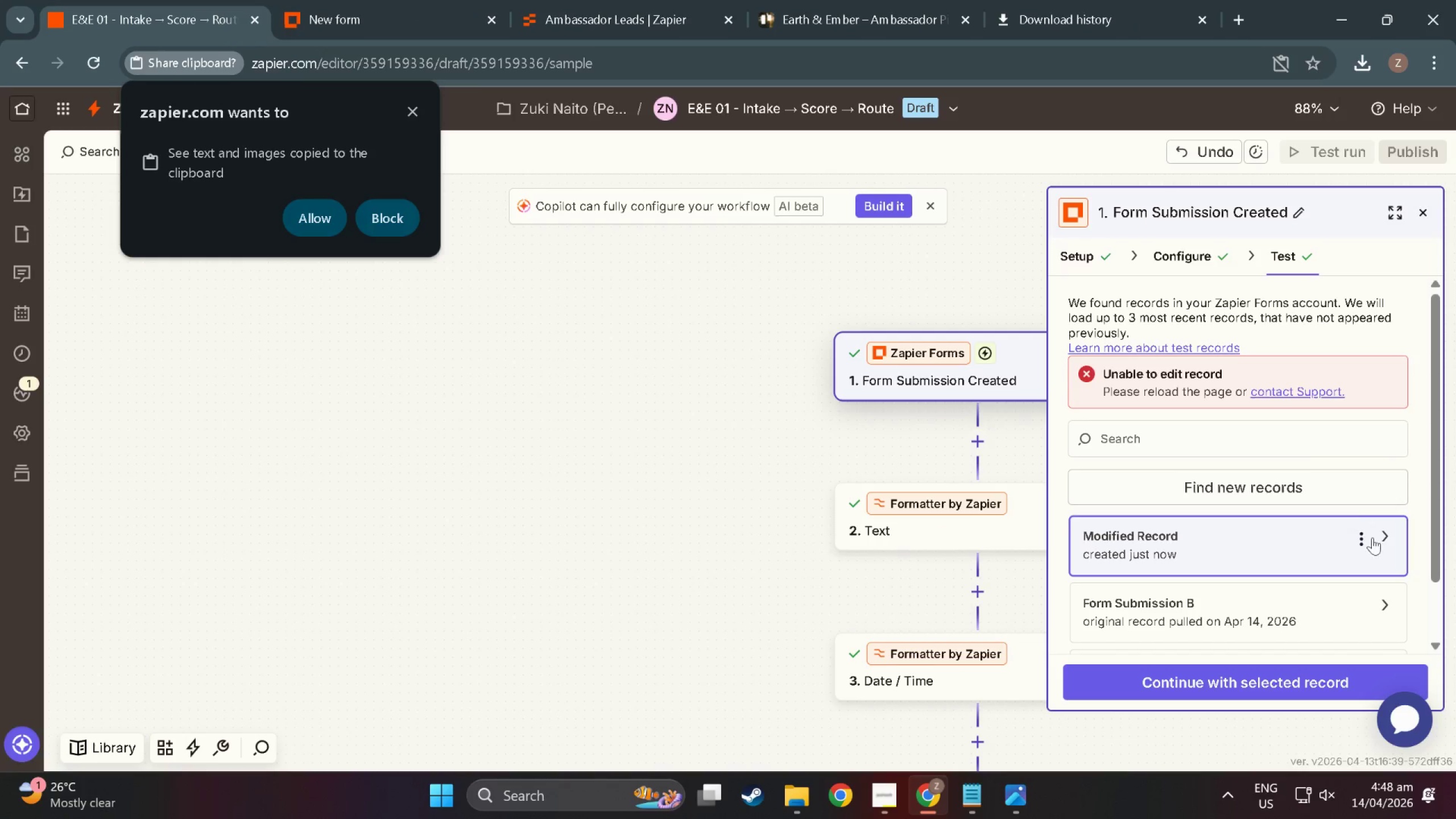 
left_click([1364, 540])
 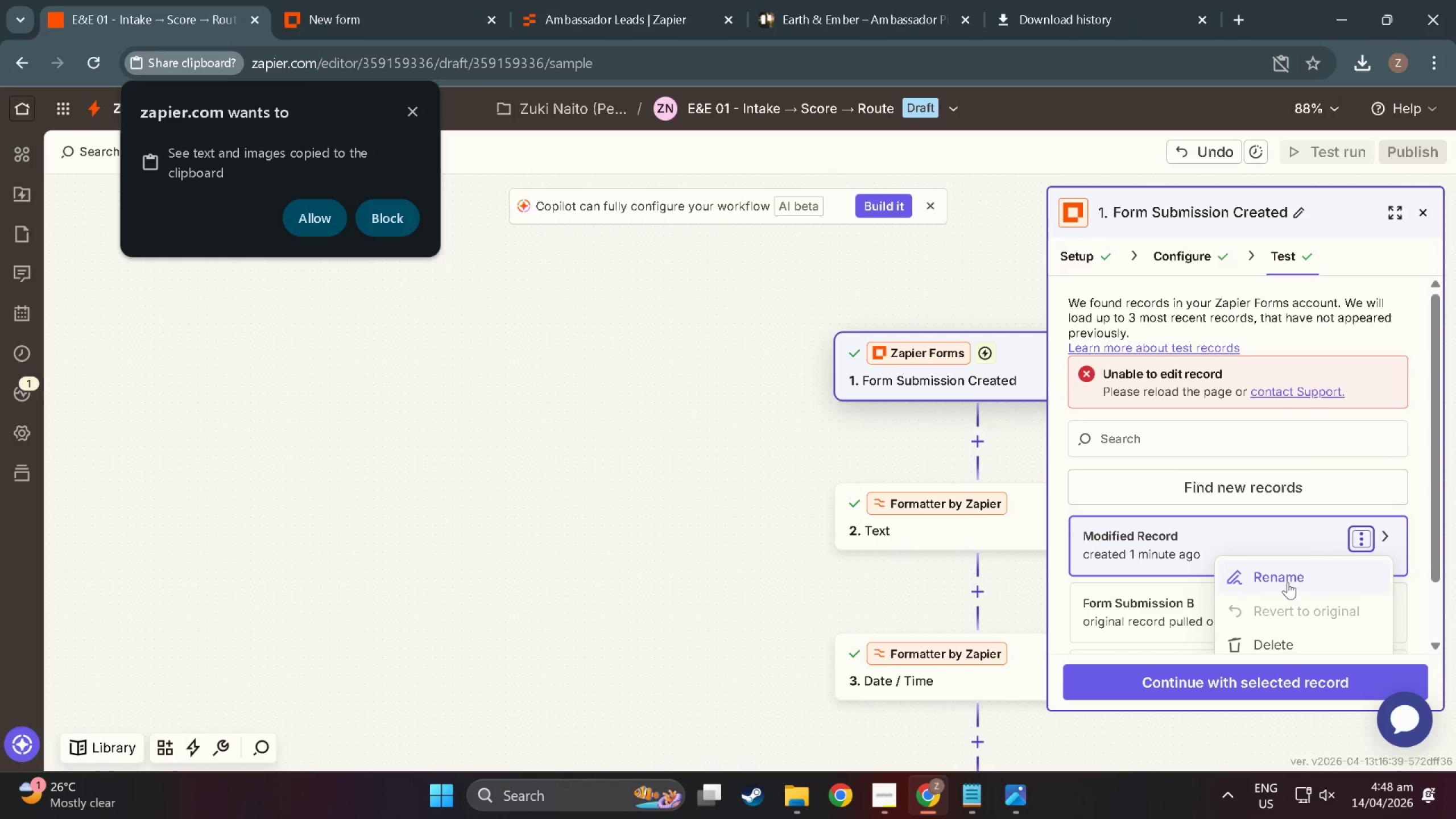 
left_click([1208, 539])
 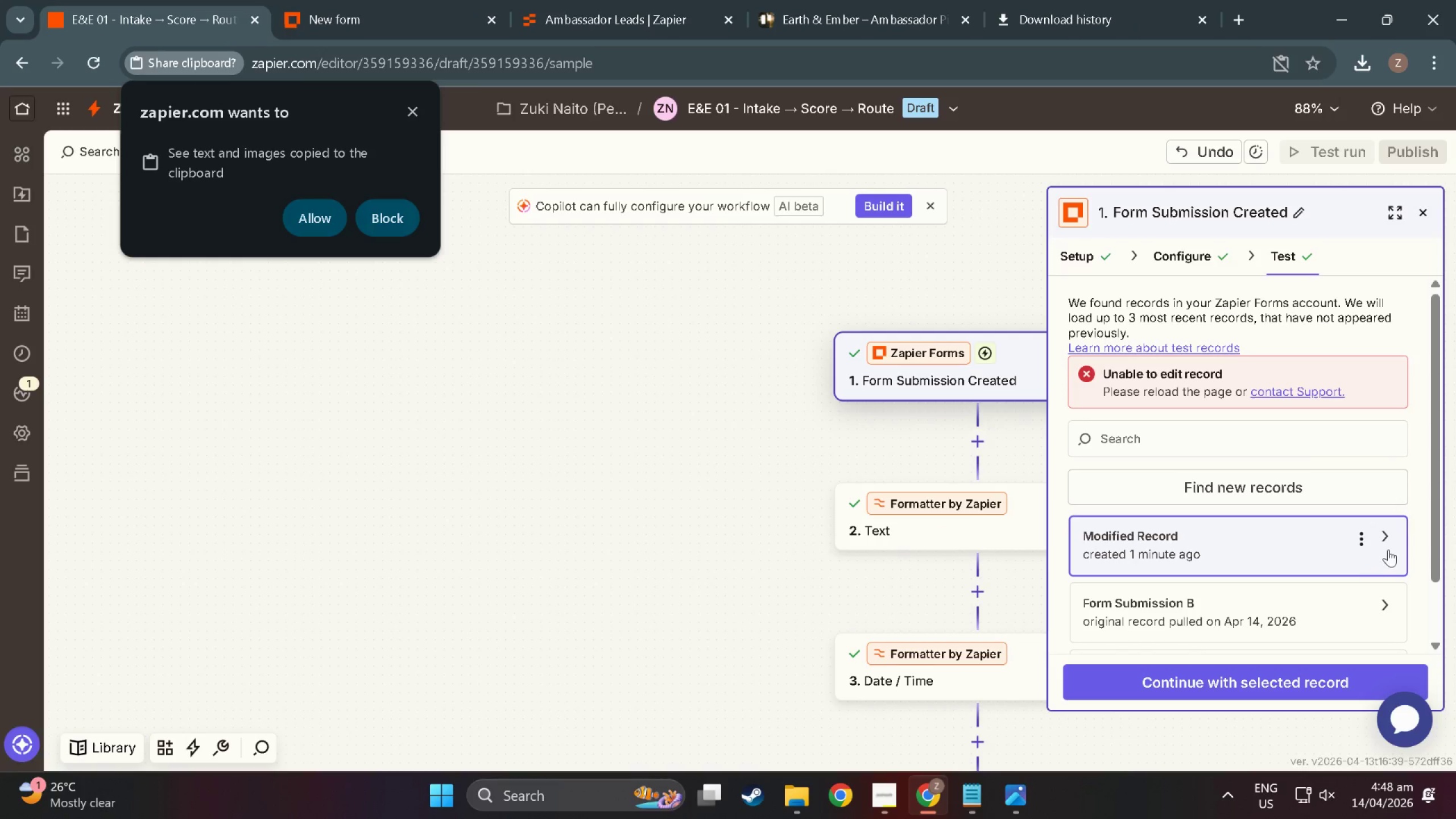 
left_click([1389, 543])
 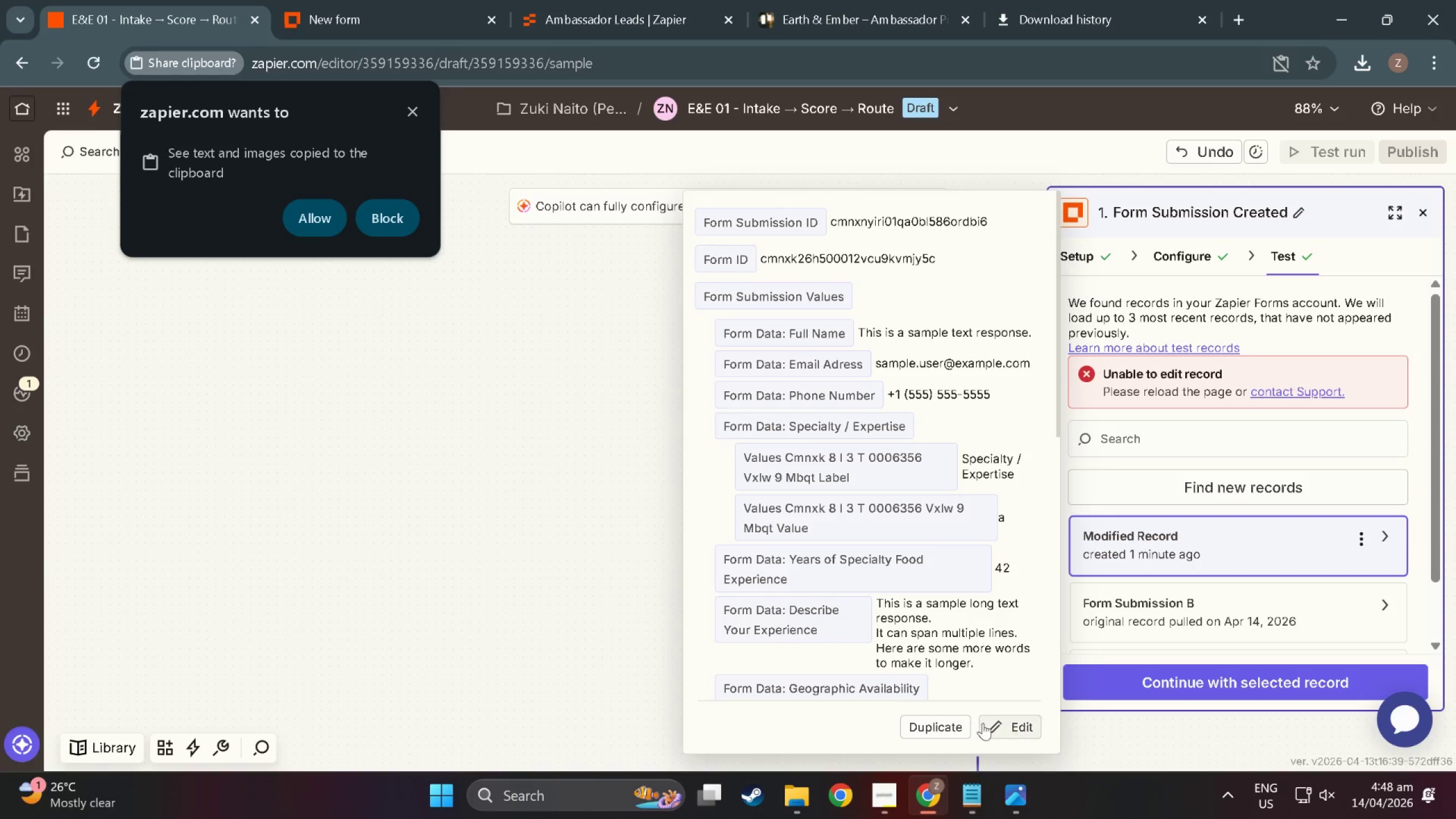 
left_click([999, 726])
 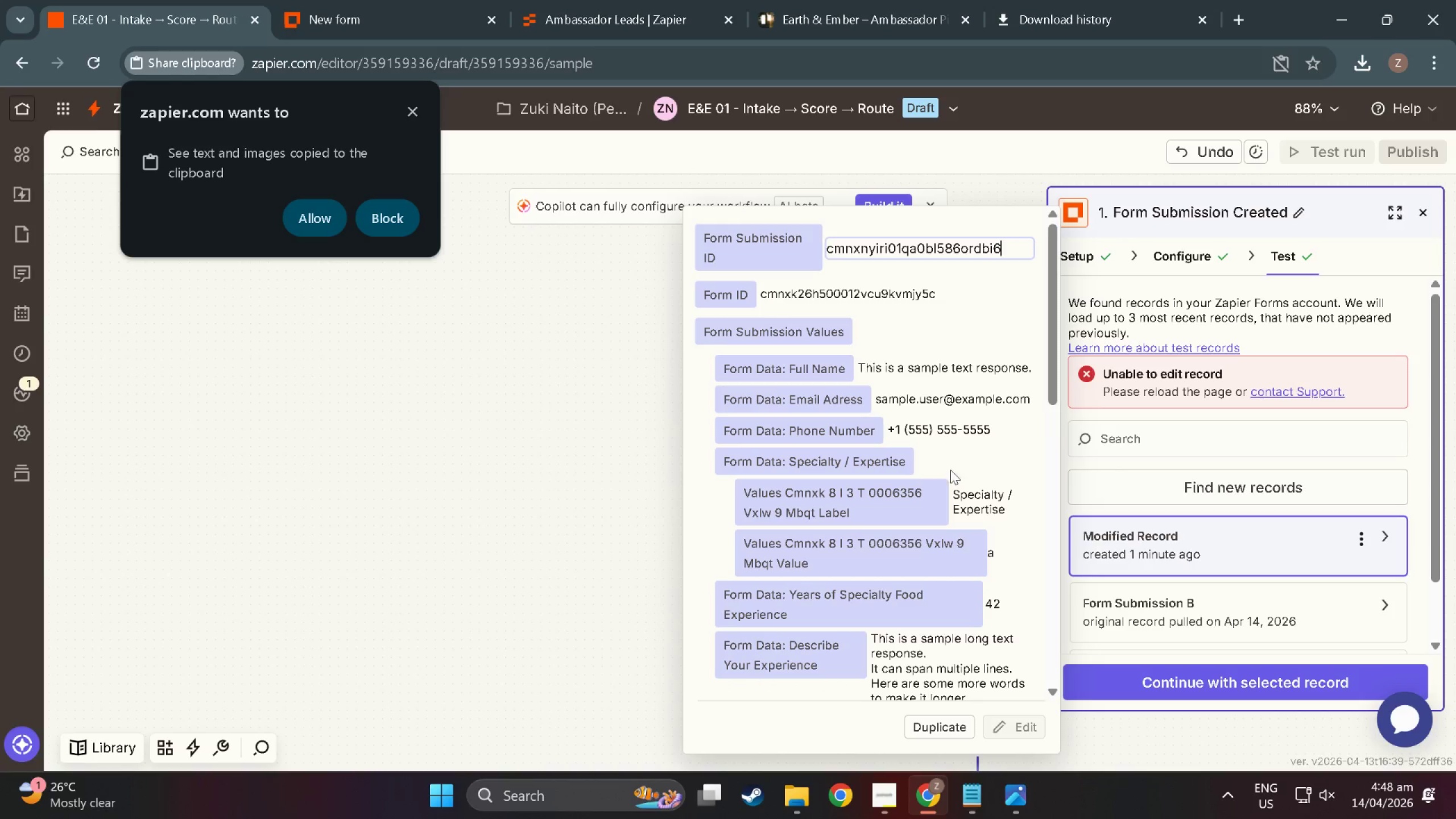 
scroll: coordinate [973, 521], scroll_direction: down, amount: 2.0
 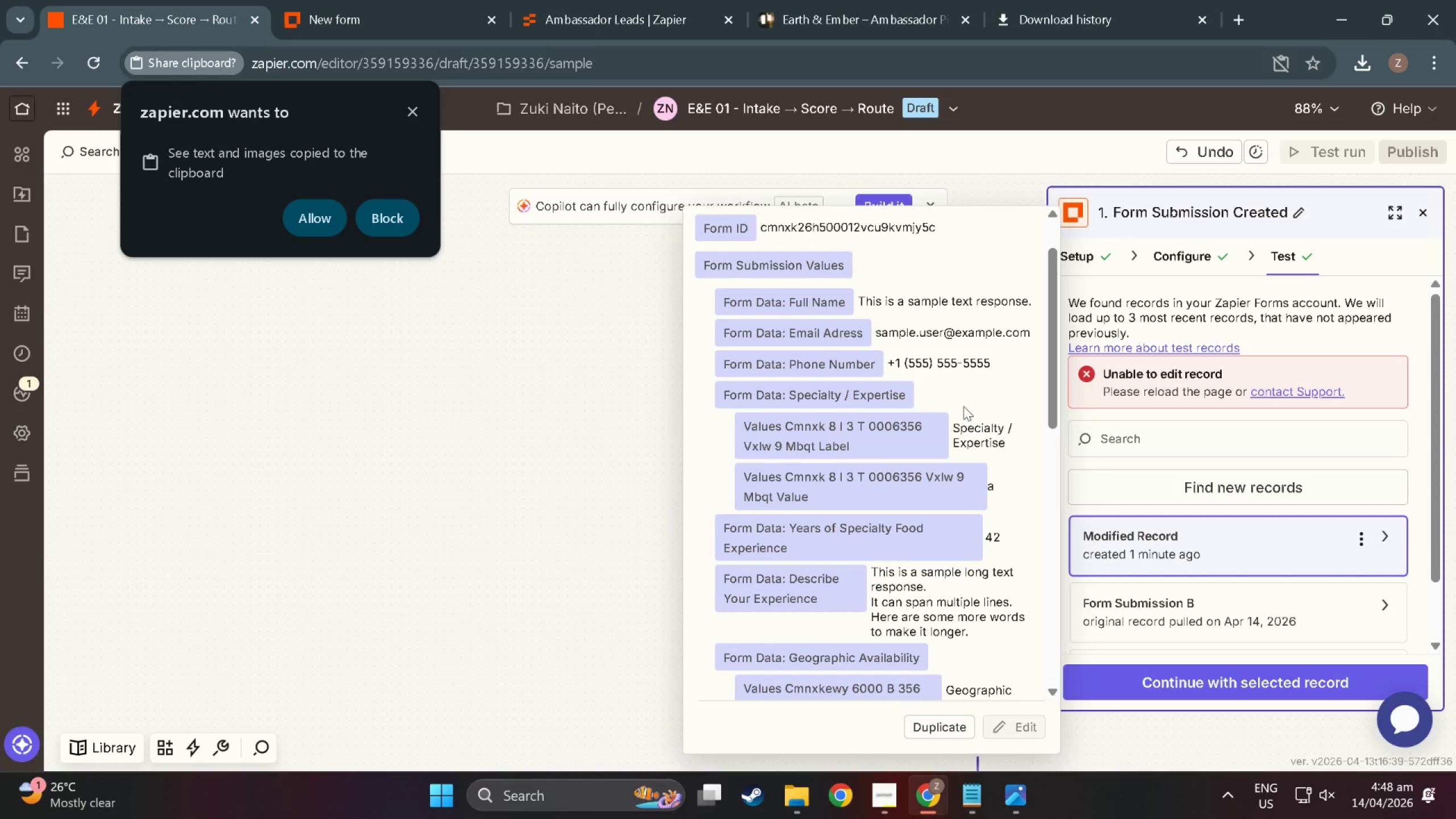 
left_click([951, 393])
 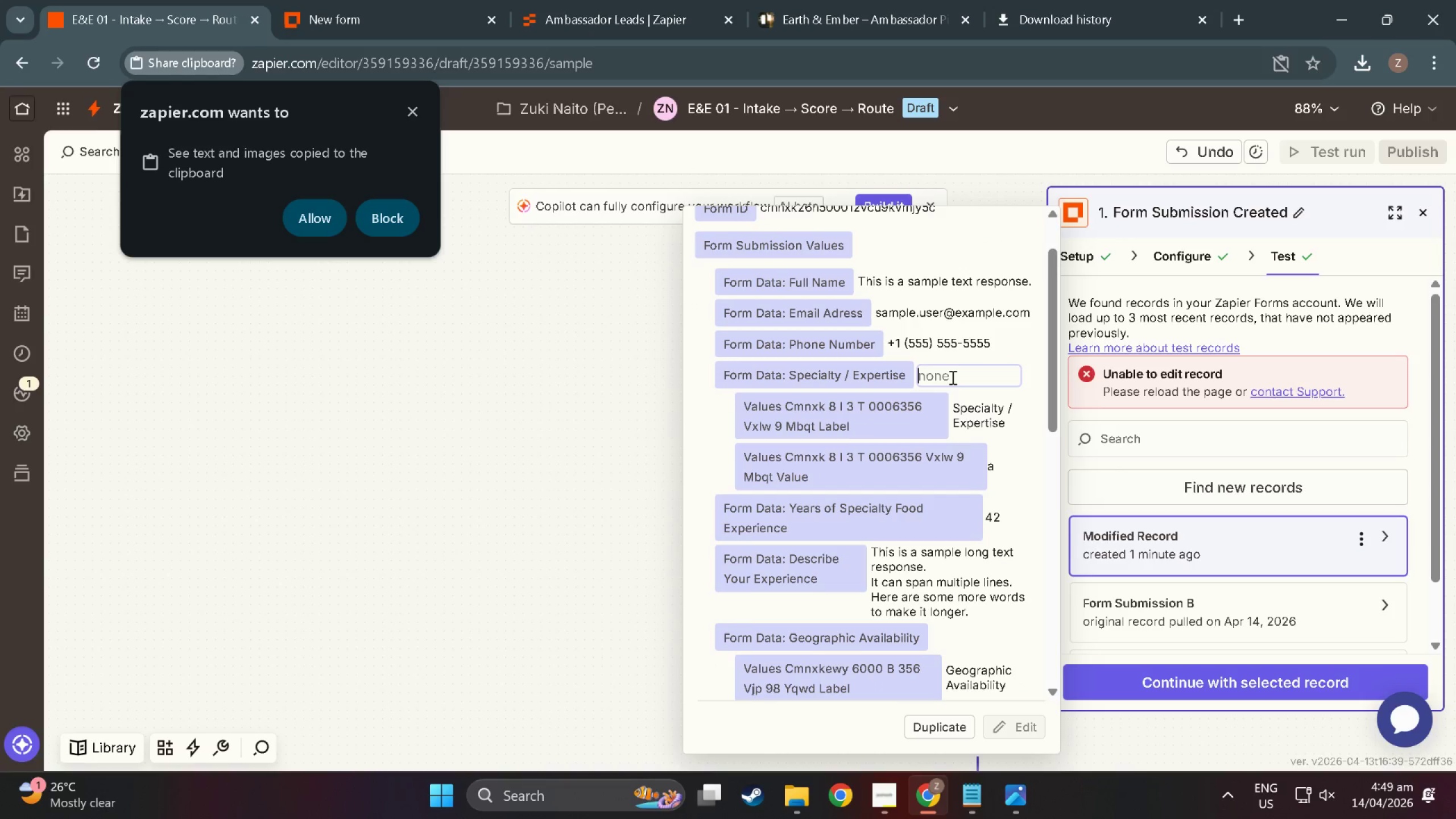 
double_click([952, 377])
 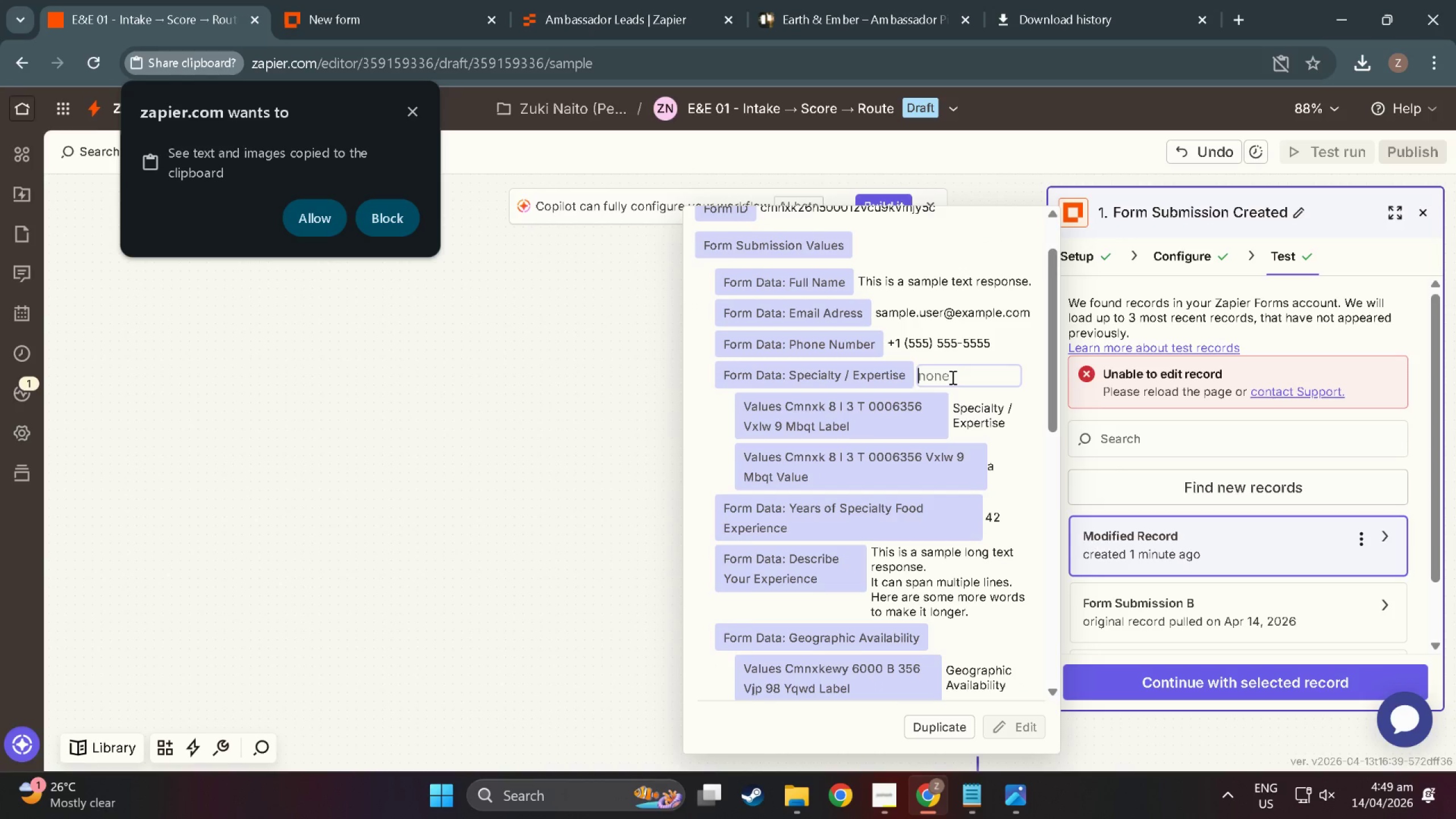 
type(Cheese making)
 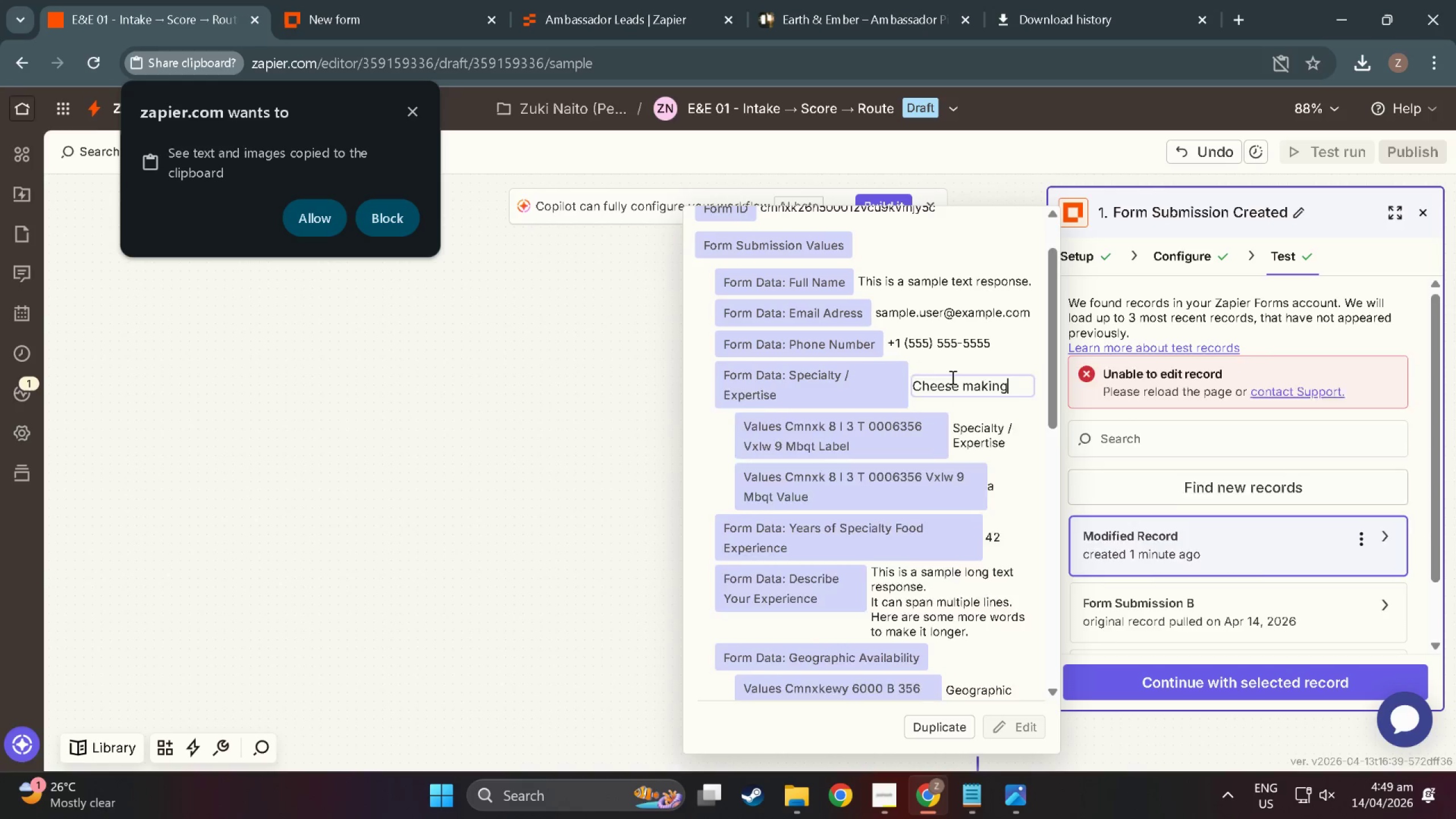 
key(Enter)
 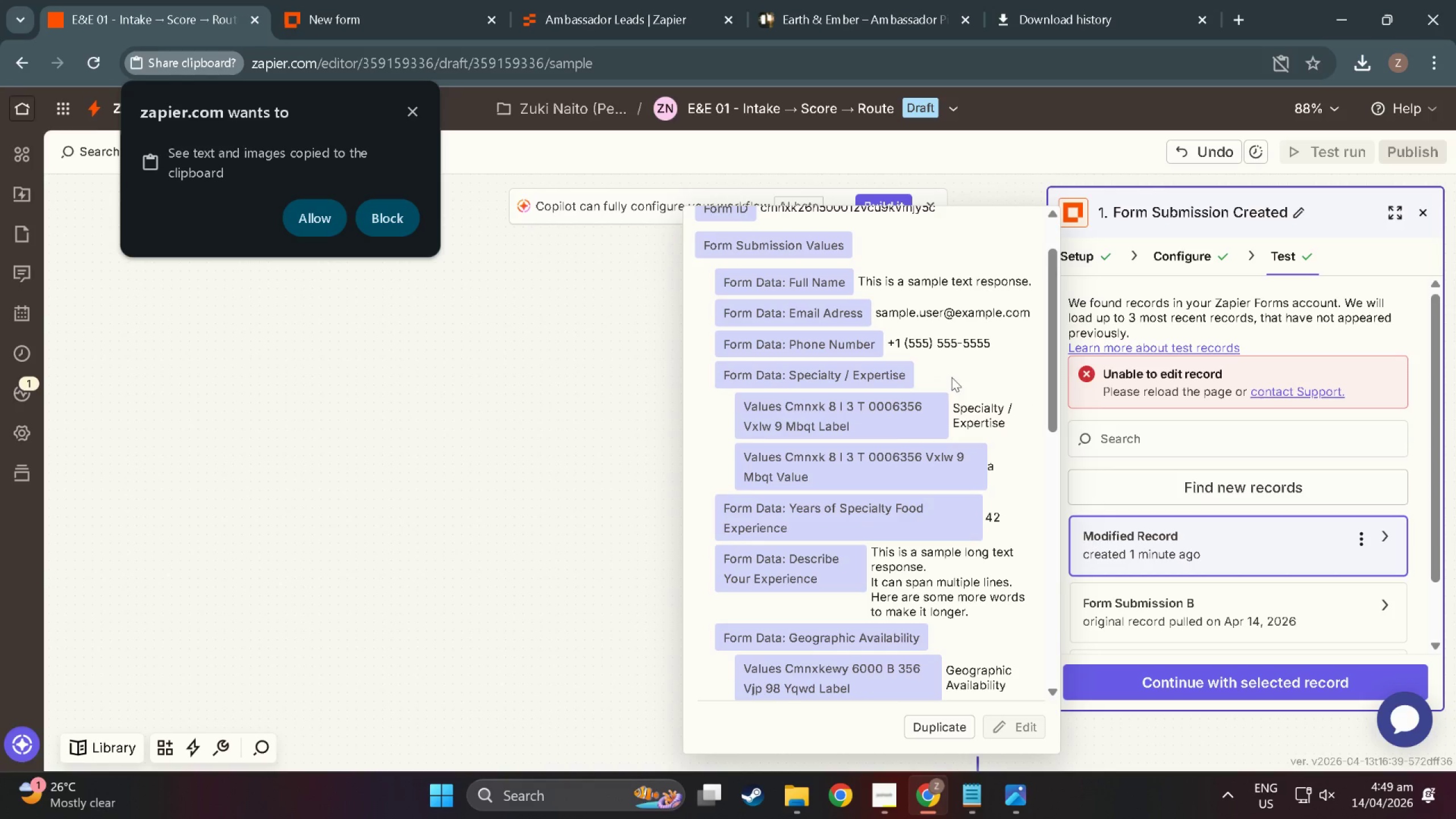 
left_click([947, 368])
 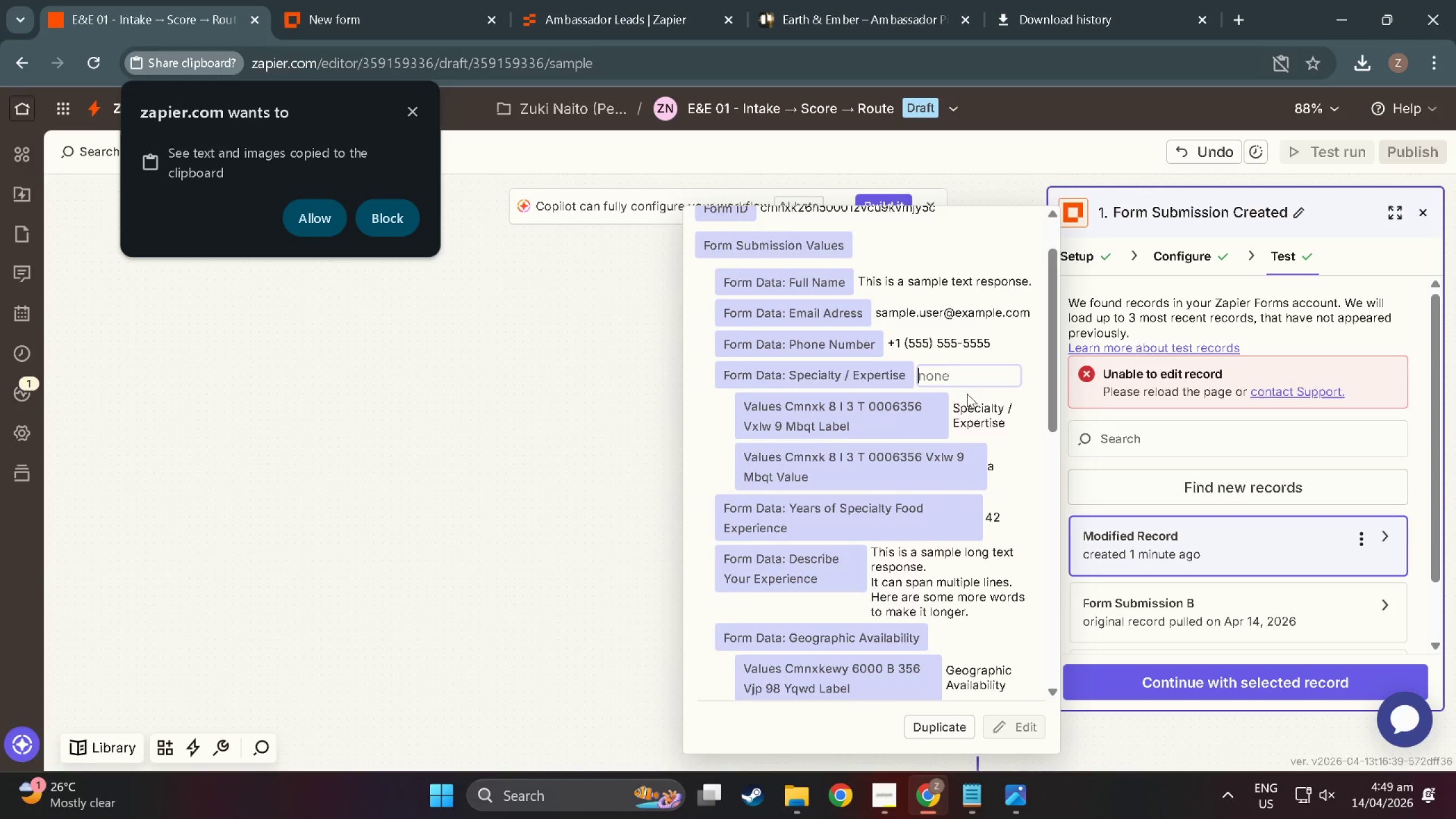 
scroll: coordinate [888, 619], scroll_direction: down, amount: 25.0
 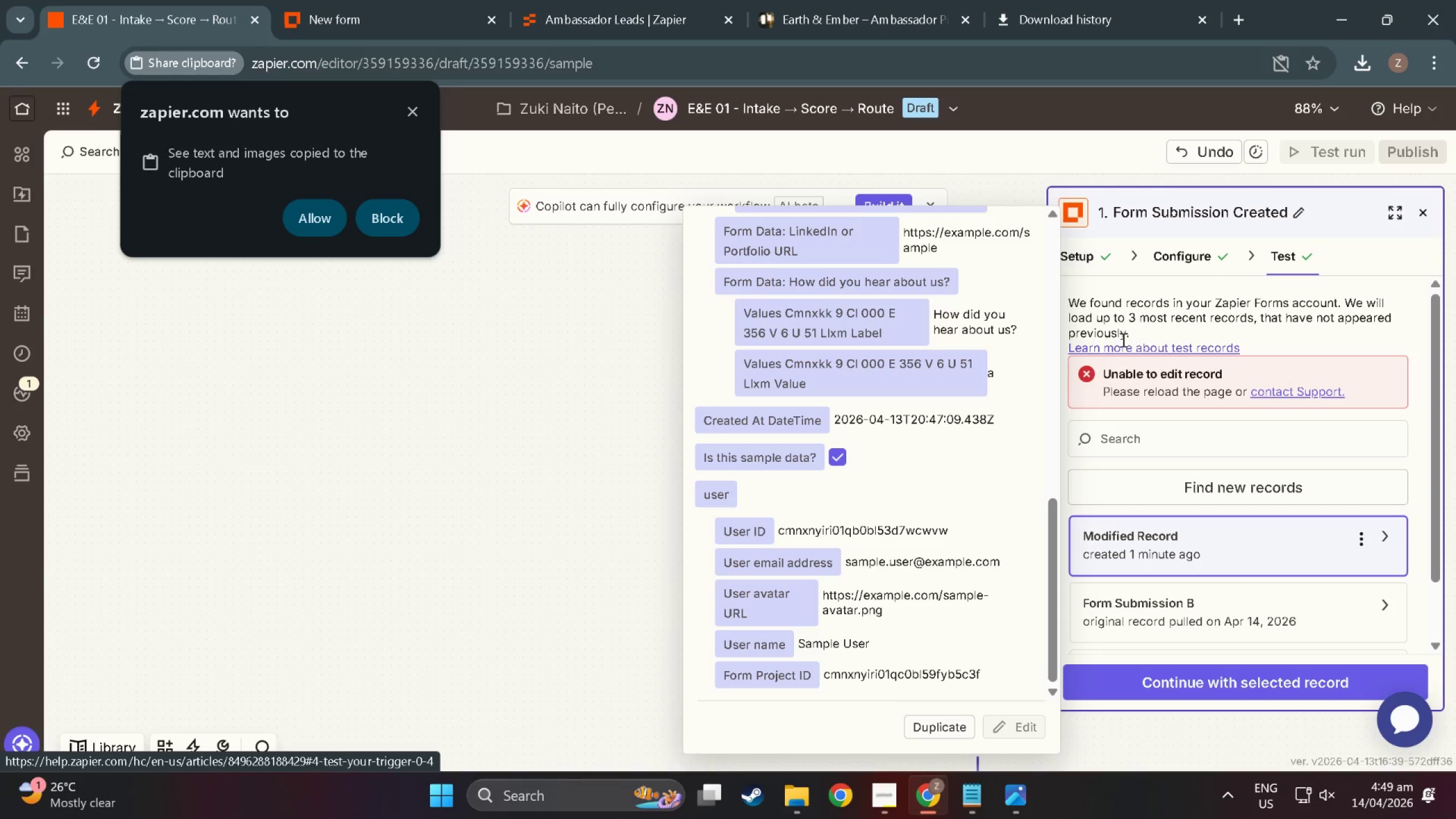 
wait(7.39)
 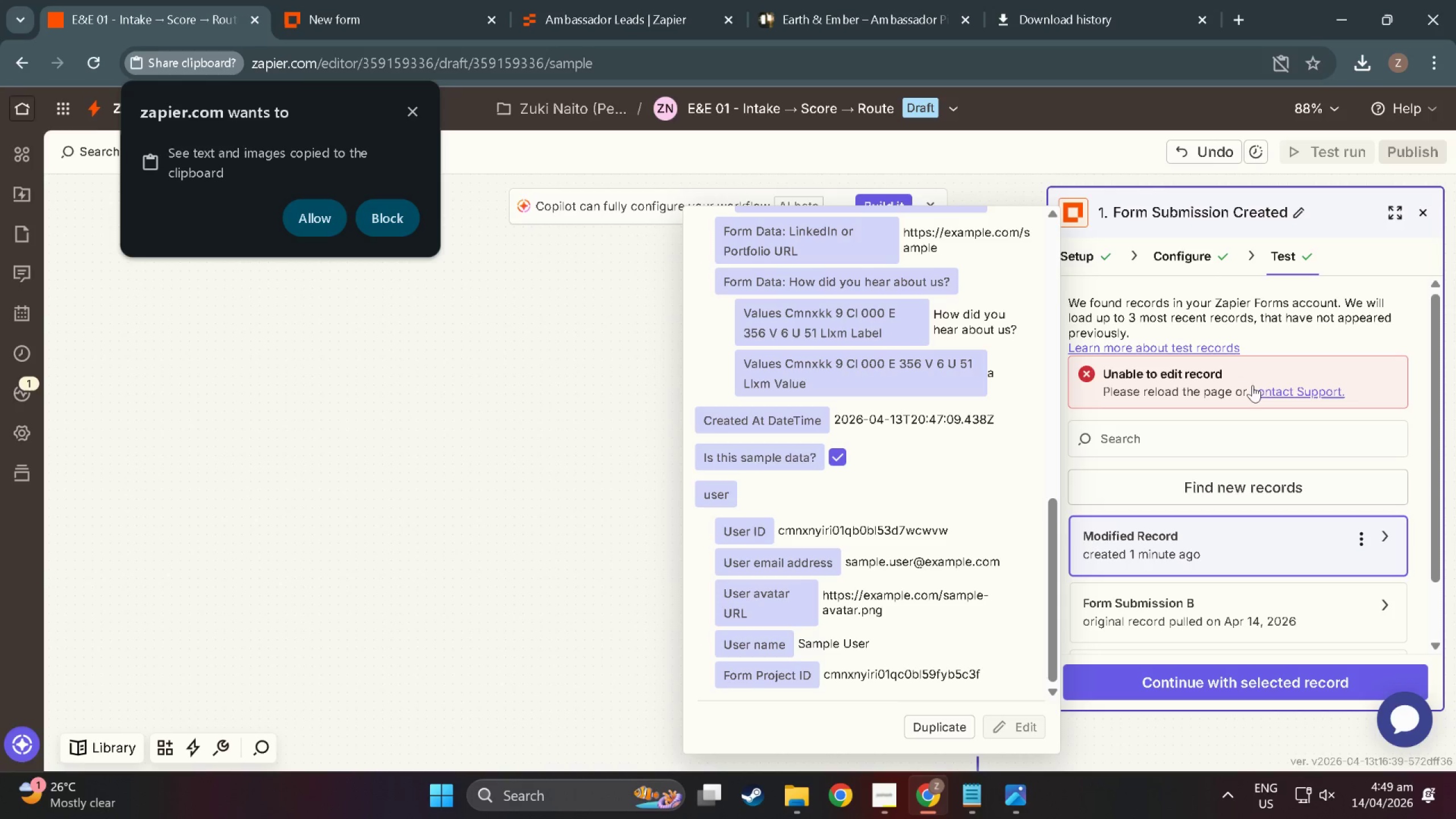 
left_click([1097, 456])
 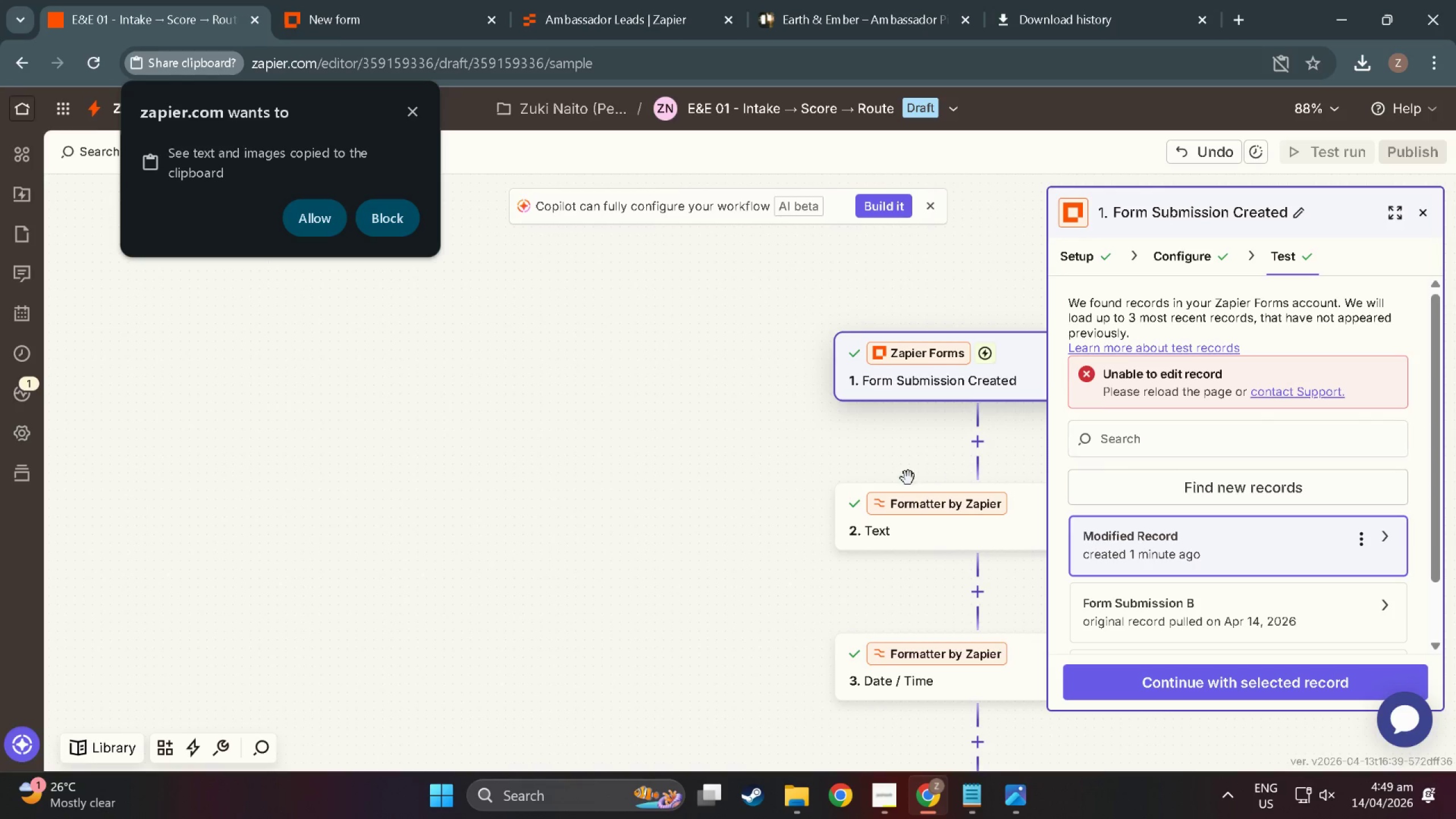 
left_click_drag(start_coordinate=[703, 540], to_coordinate=[652, 242])
 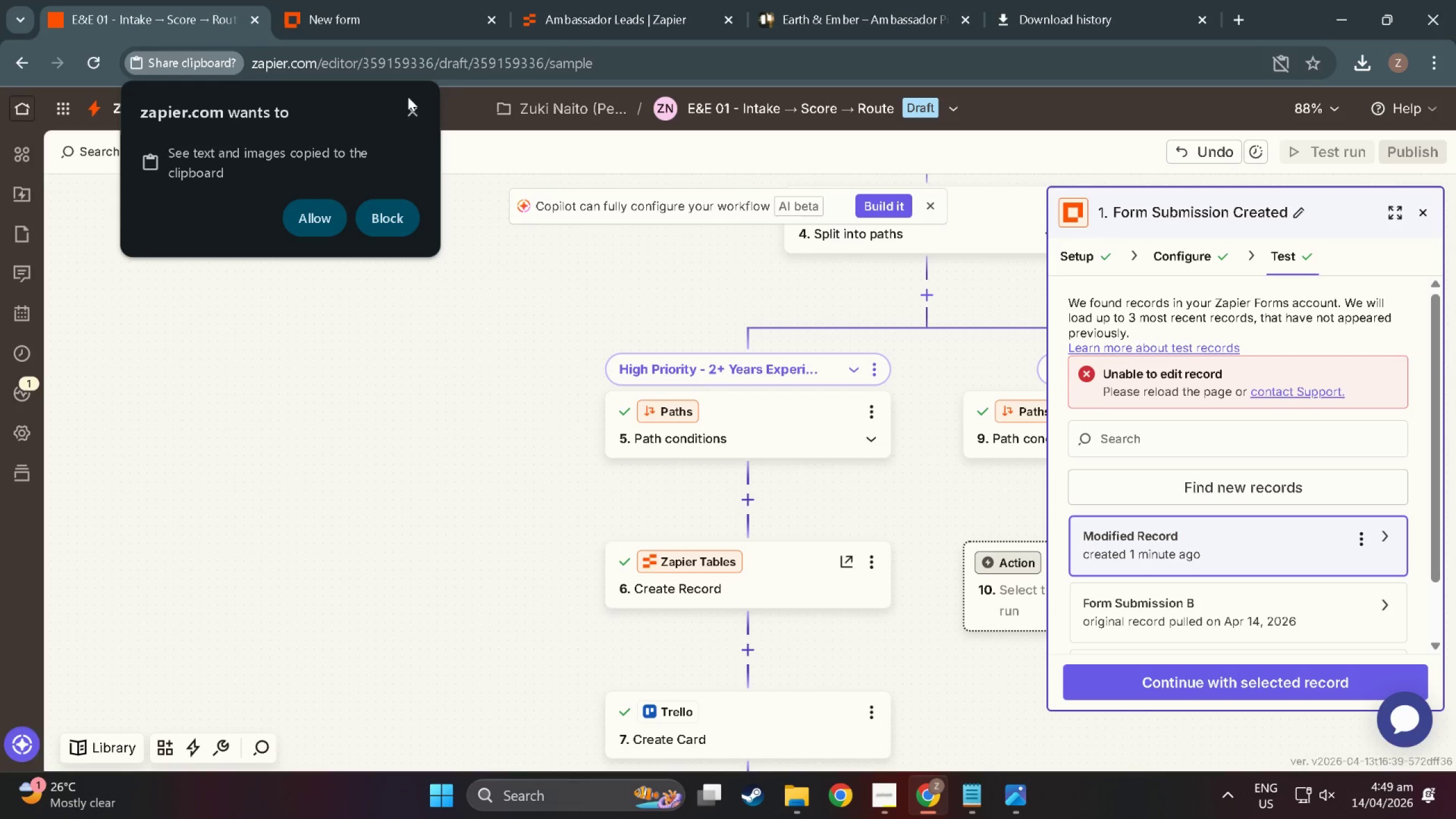 
scroll: coordinate [796, 516], scroll_direction: down, amount: 18.0
 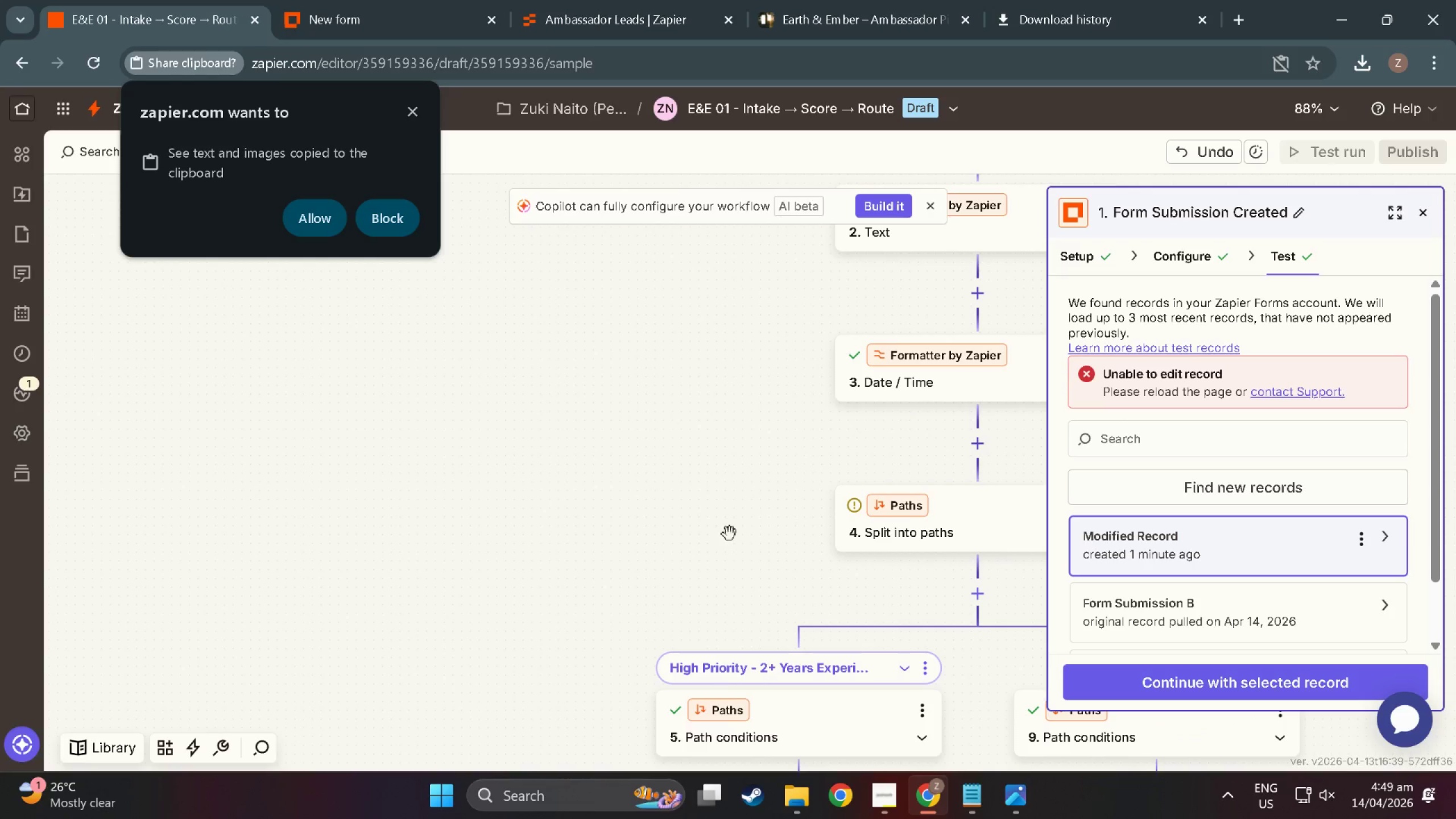 
left_click([415, 110])
 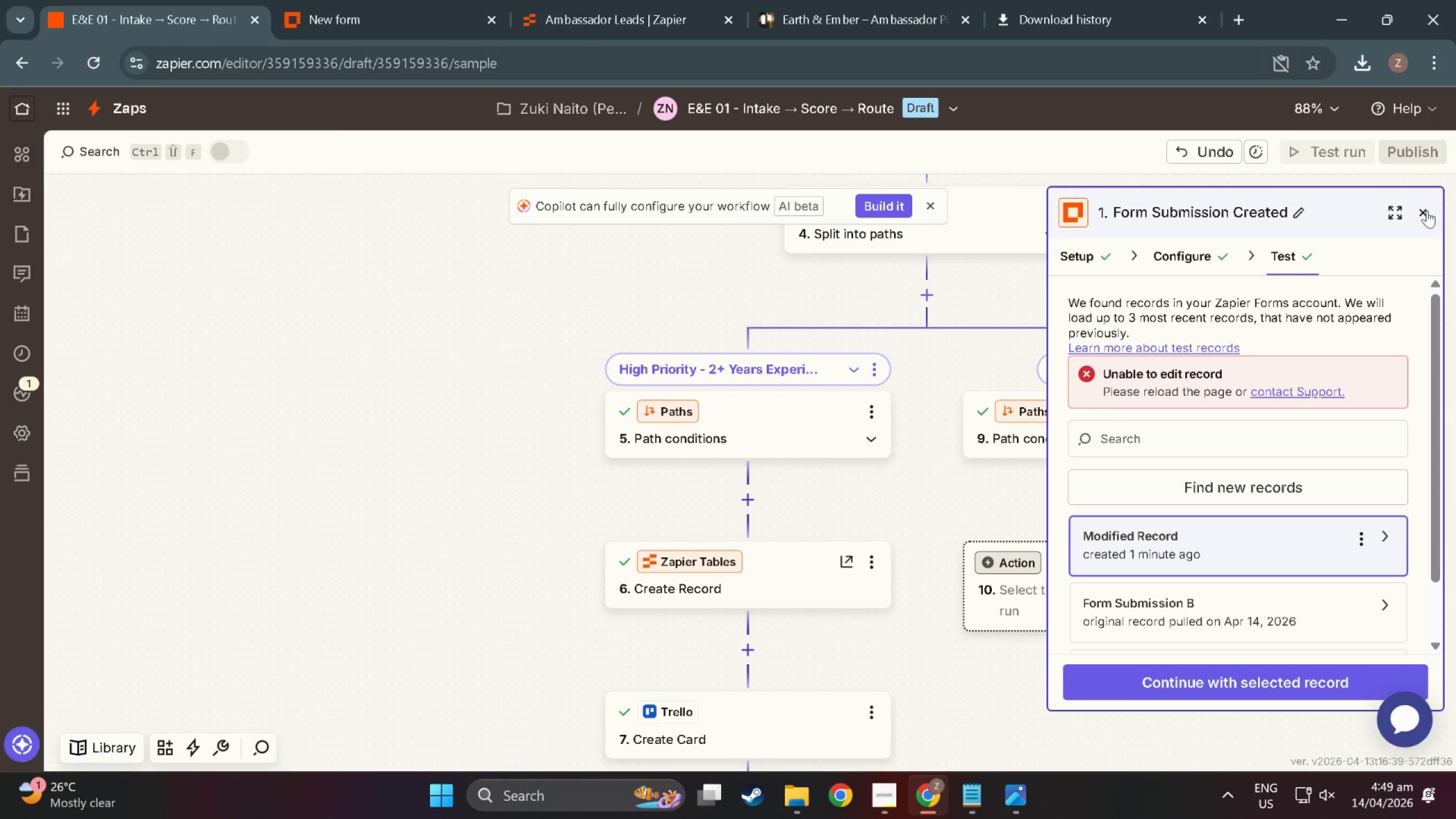 
left_click([1427, 210])
 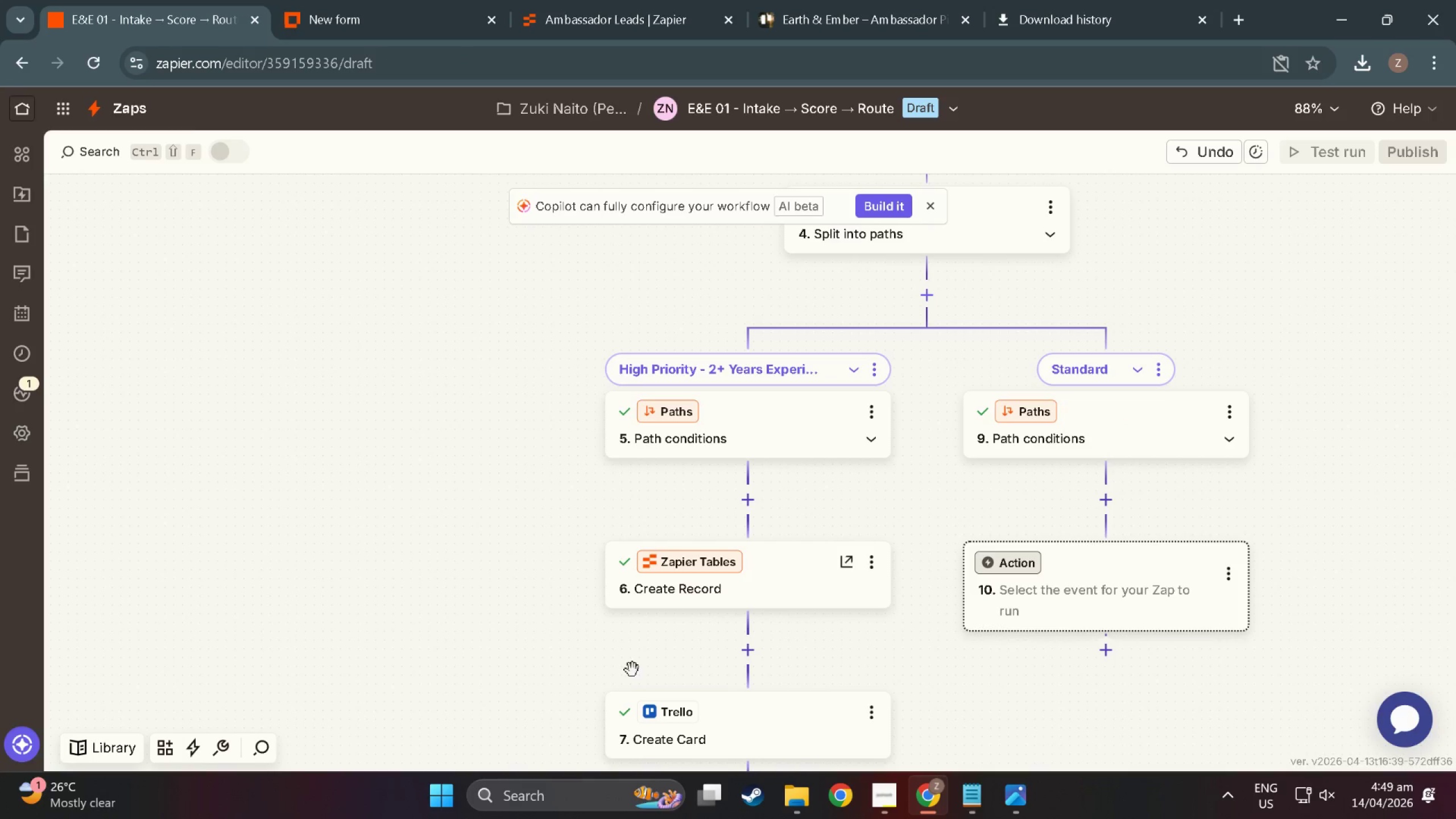 
left_click_drag(start_coordinate=[683, 632], to_coordinate=[669, 408])
 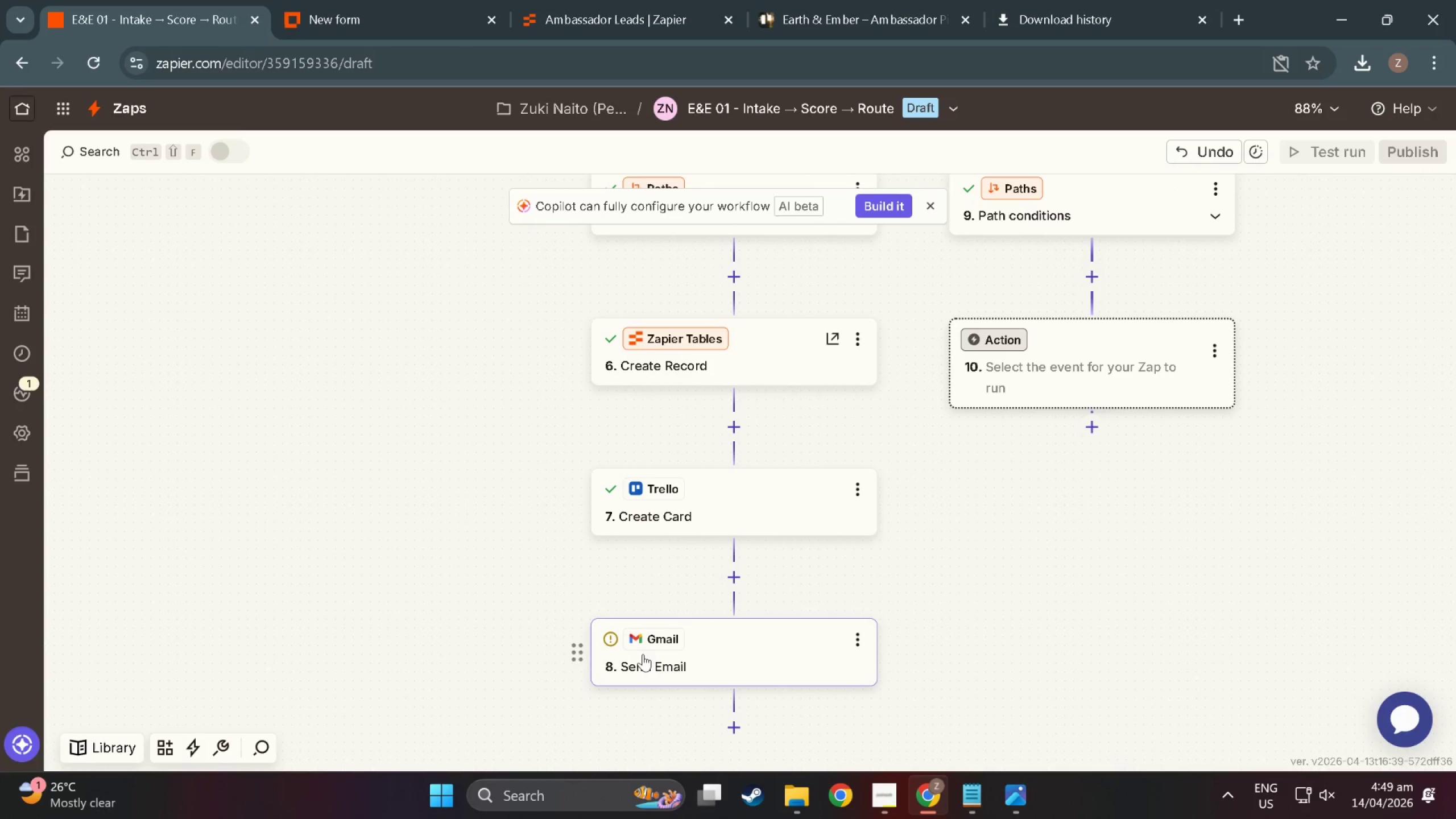 
left_click_drag(start_coordinate=[552, 627], to_coordinate=[581, 535])
 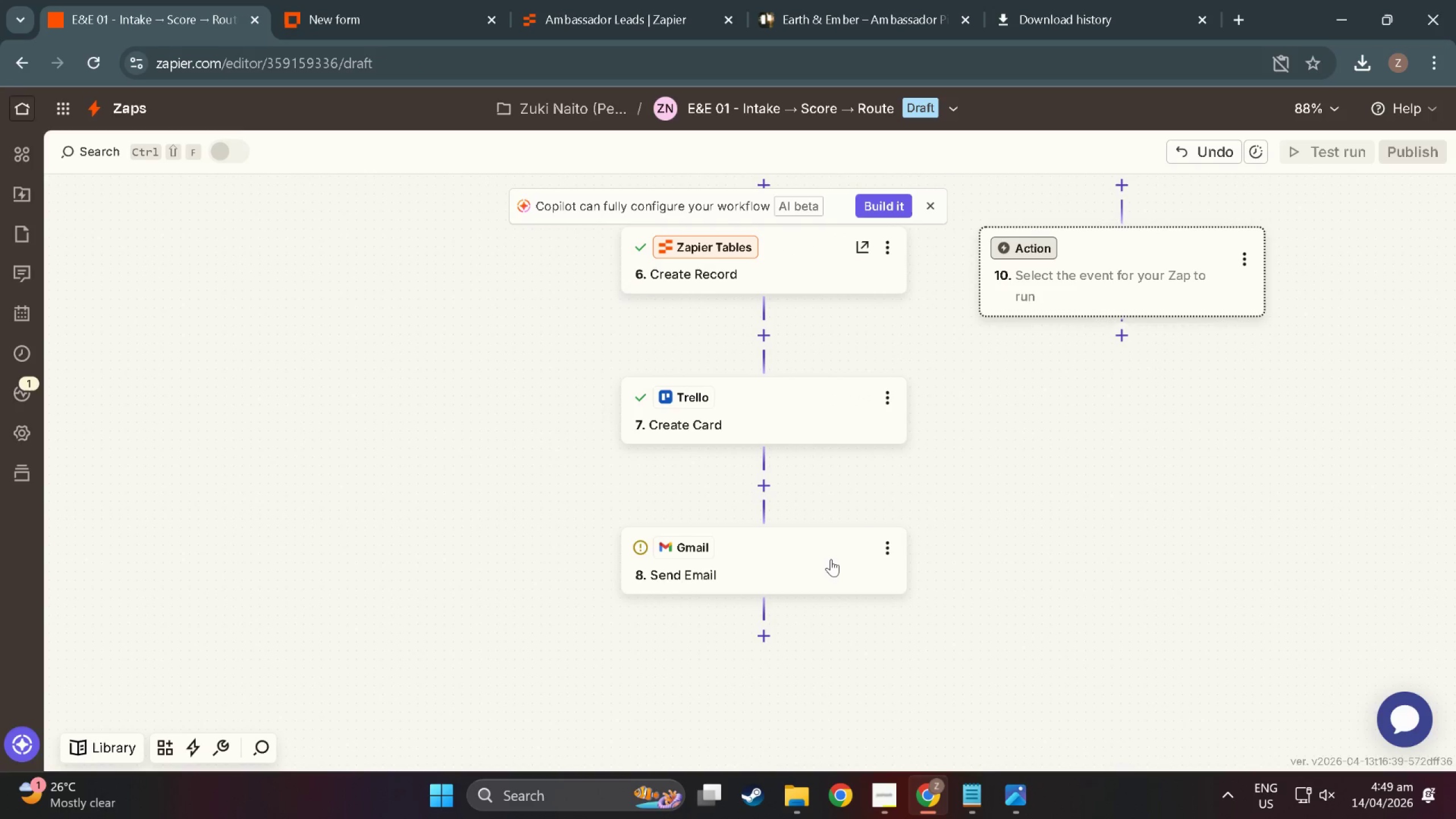 
left_click([831, 560])
 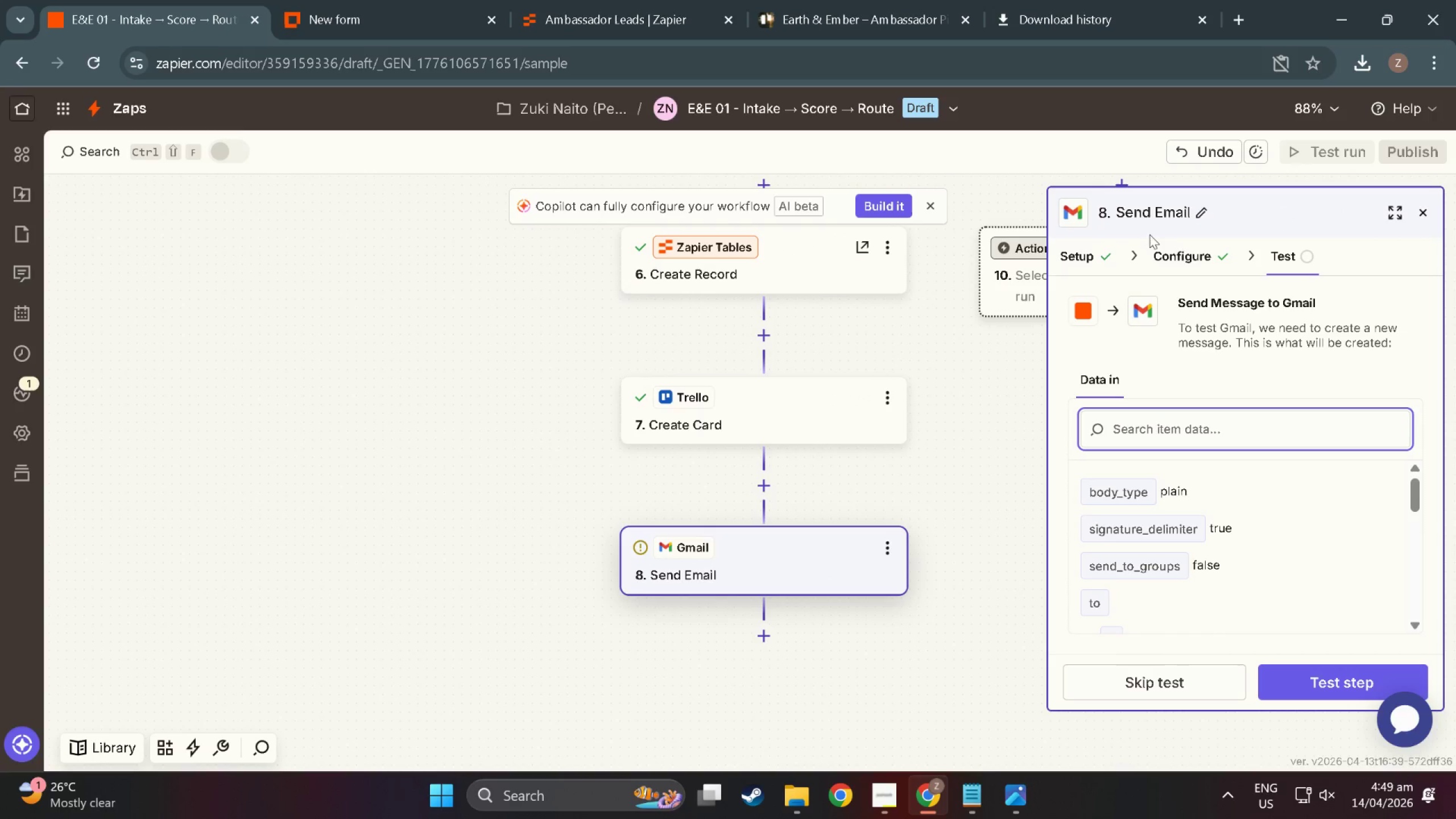 
left_click([1182, 253])
 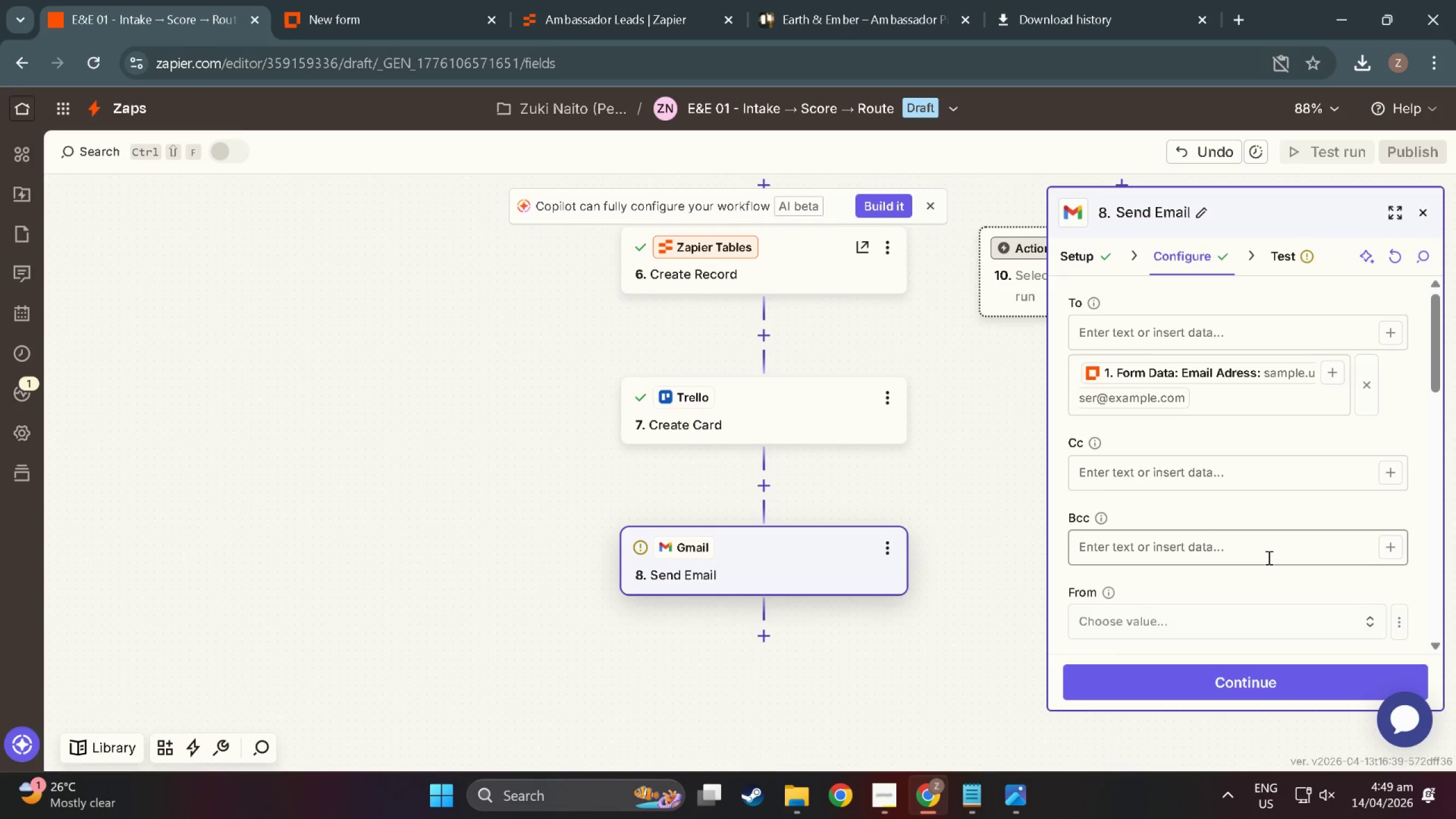 
scroll: coordinate [1206, 537], scroll_direction: down, amount: 20.0
 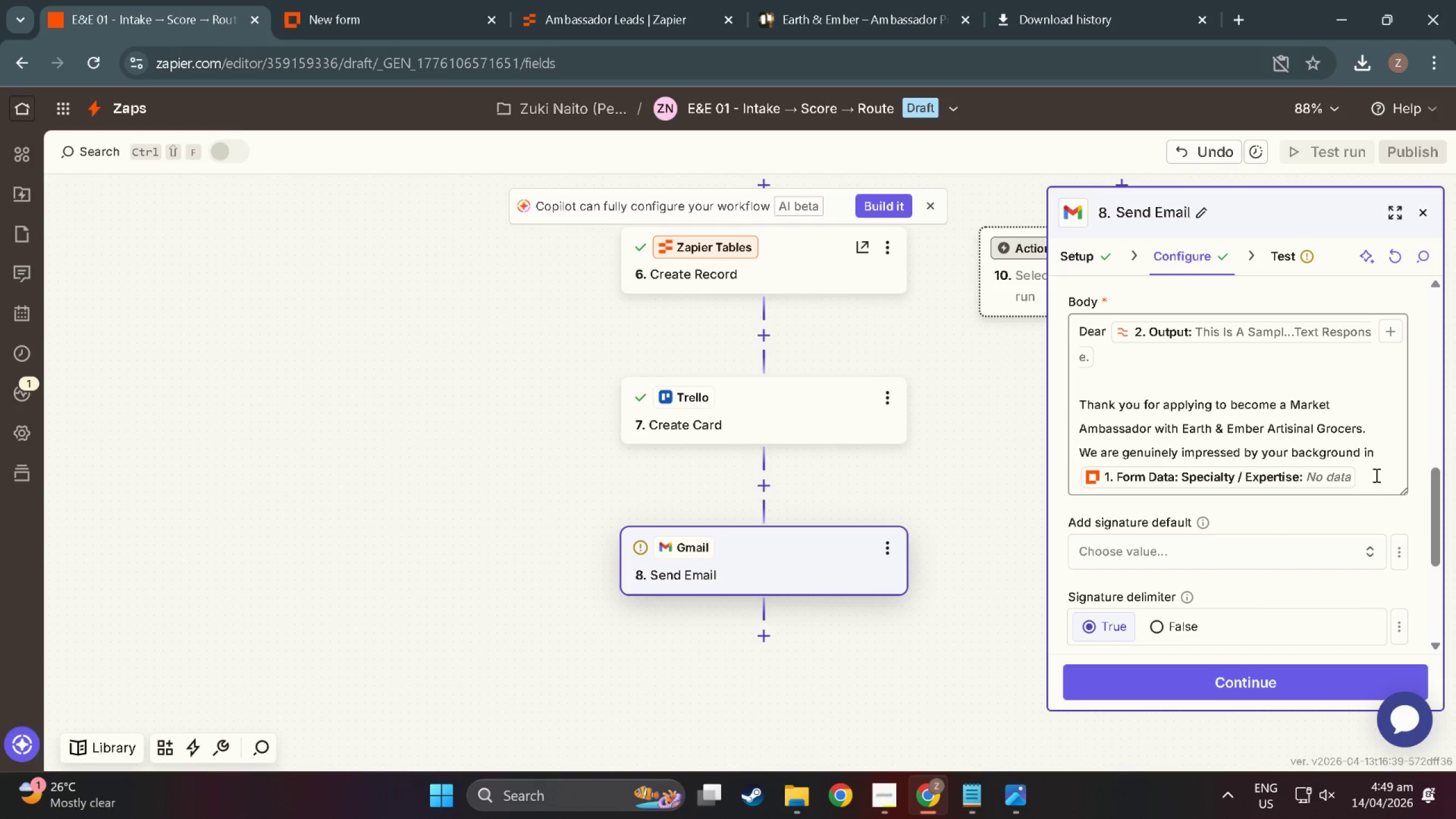 
left_click([1371, 473])
 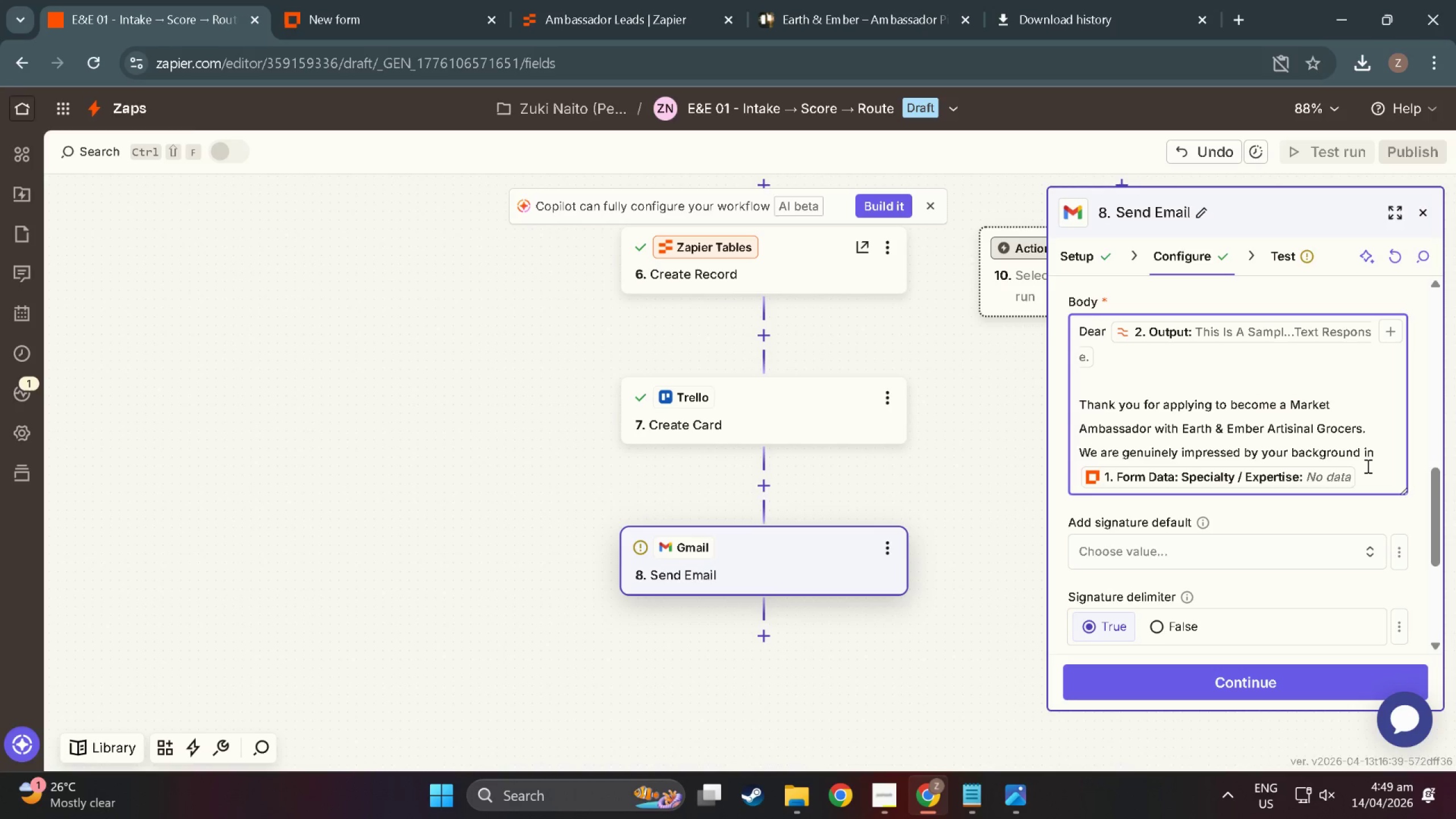 
key(Backspace)
 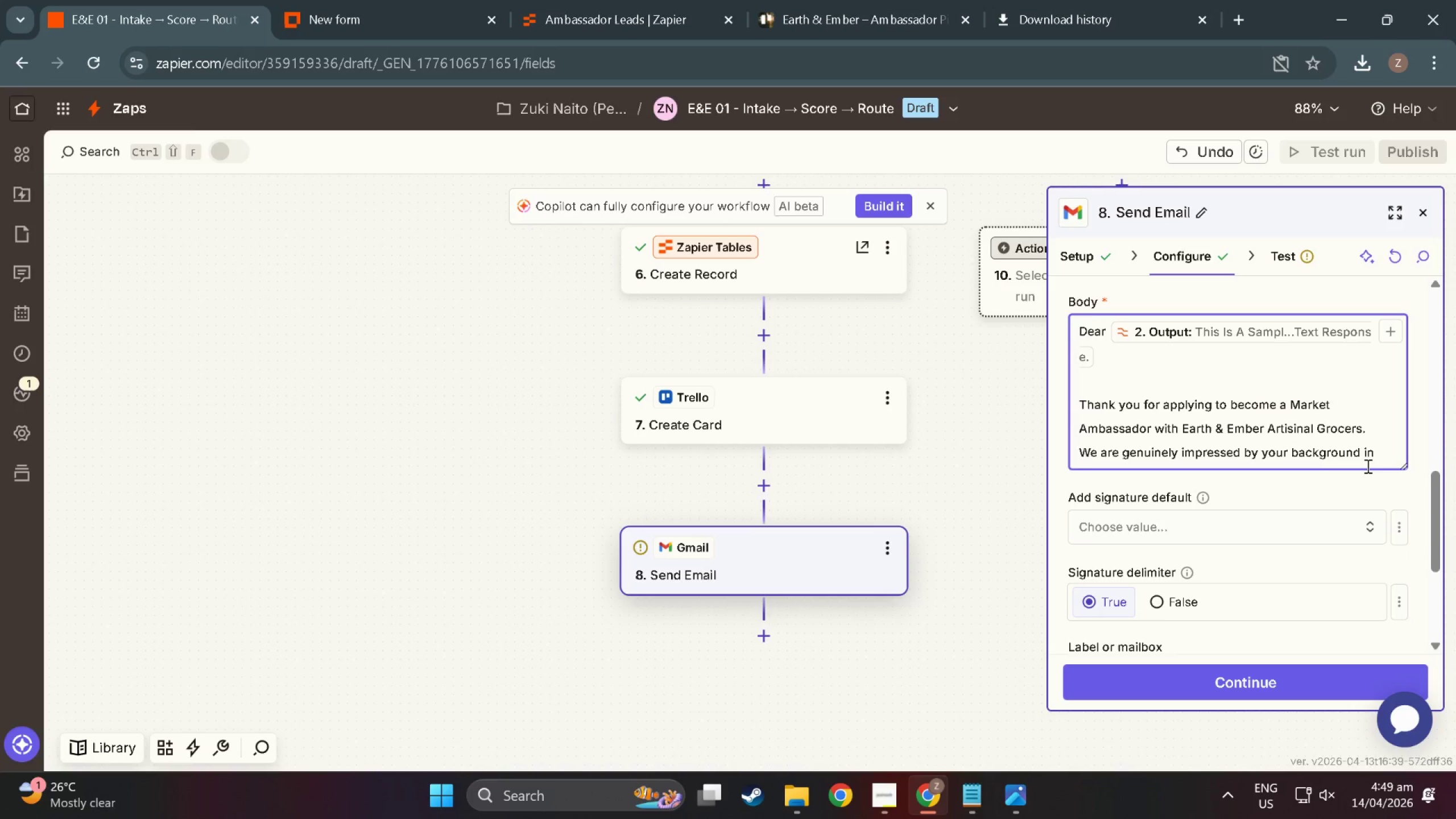 
key(Control+Z)
 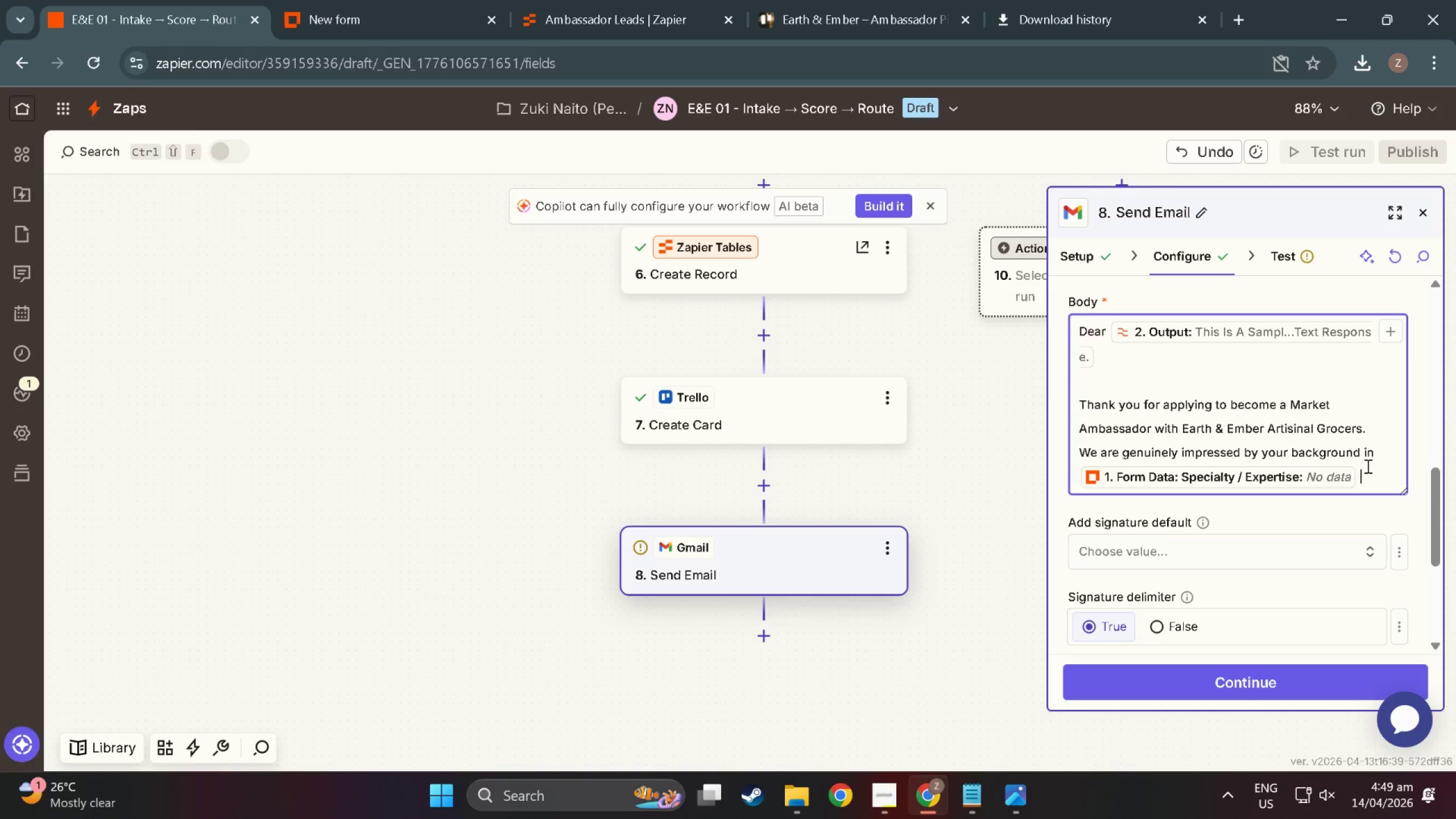 
type( and your)
 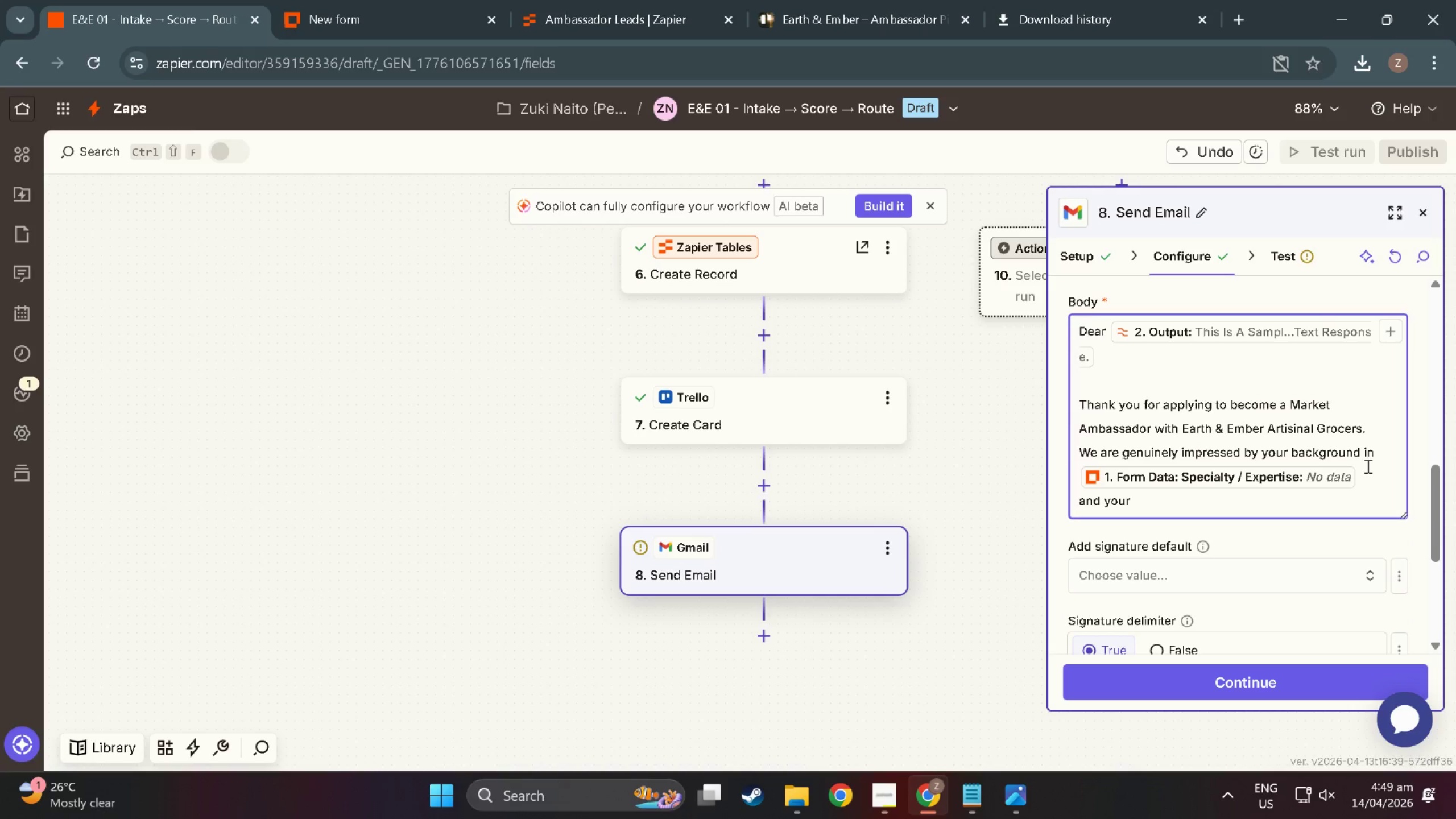 
key(Space)
 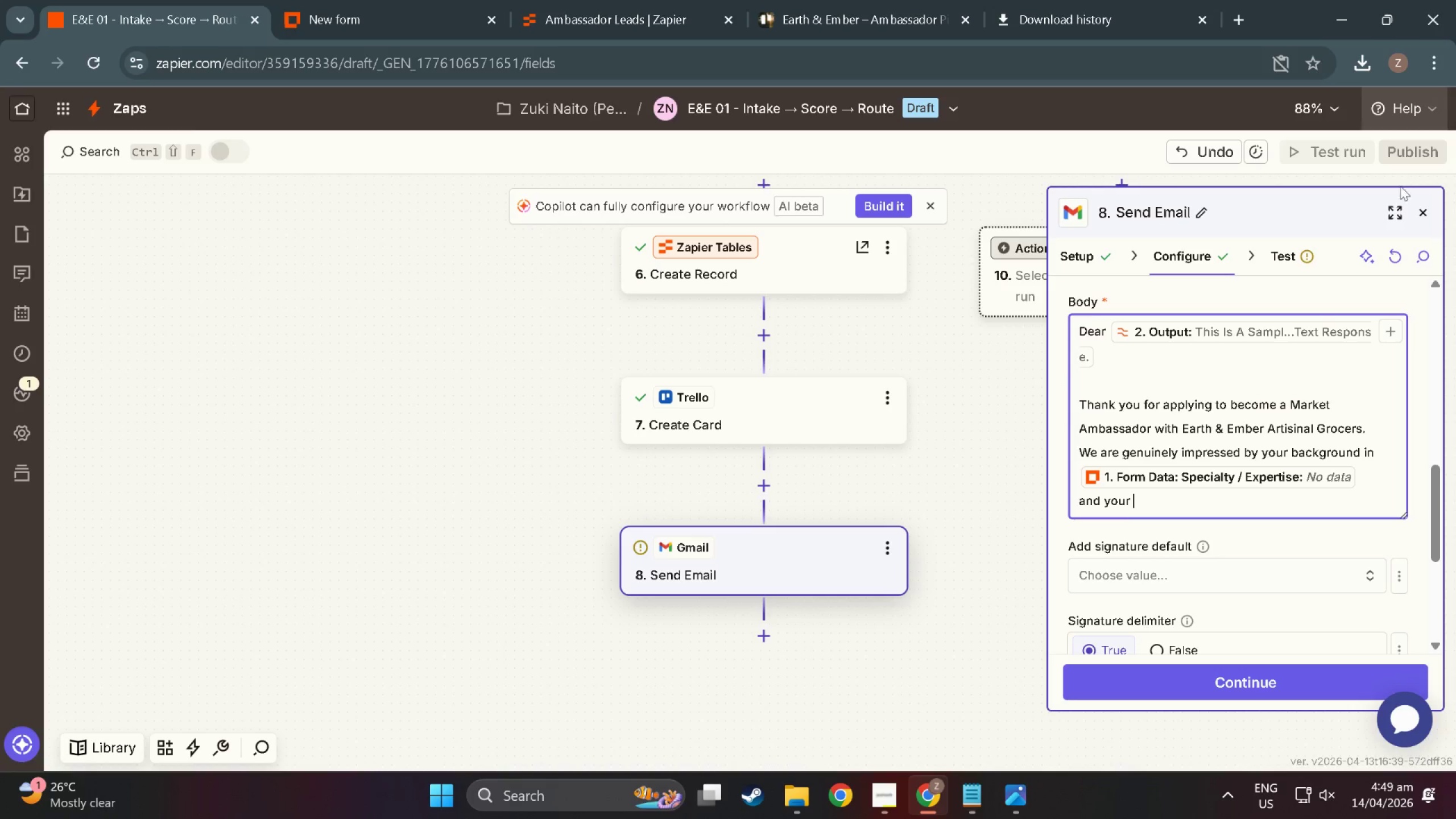 
left_click([1388, 323])
 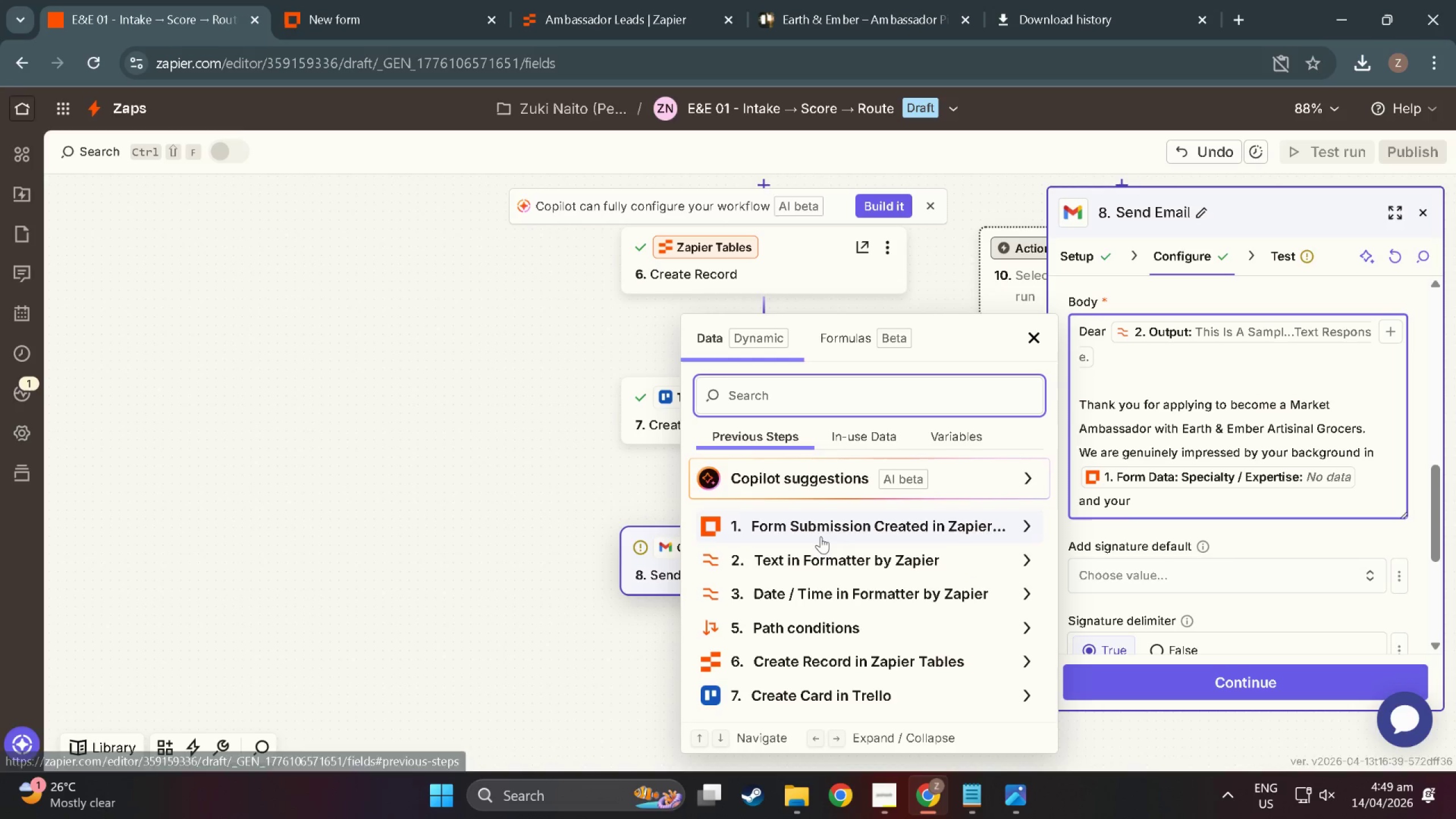 
left_click([821, 523])
 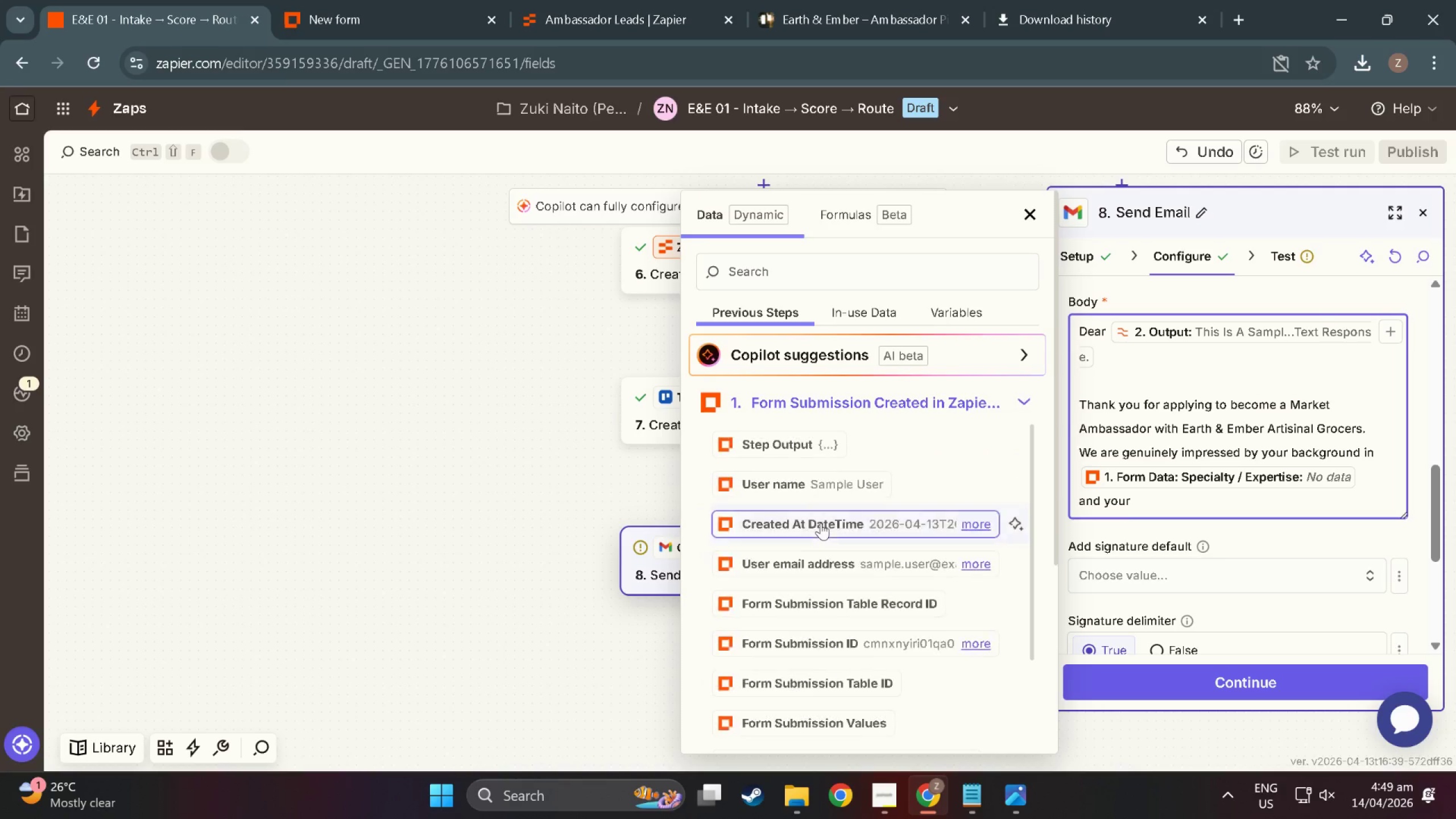 
scroll: coordinate [829, 468], scroll_direction: down, amount: 48.0
 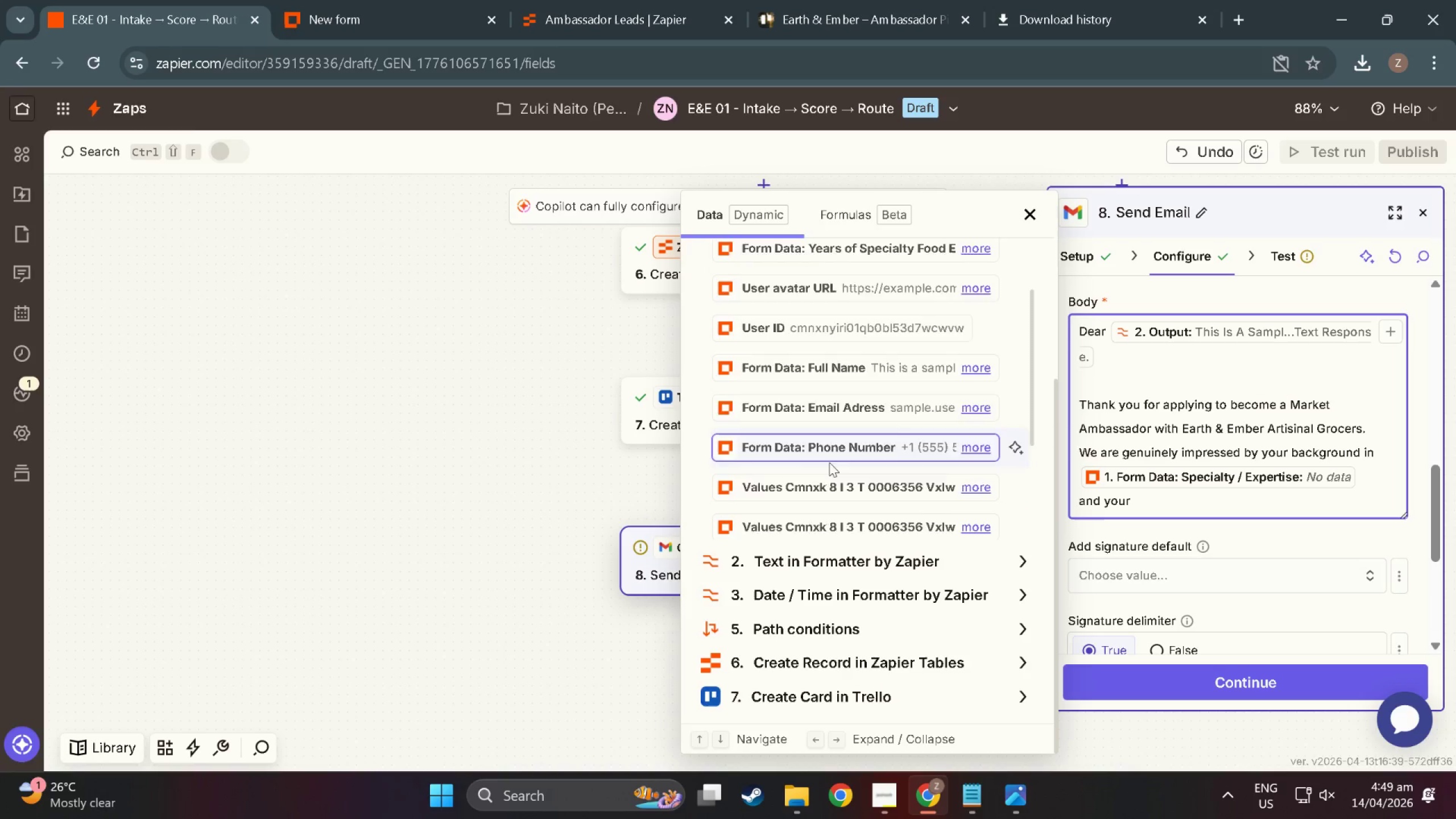 
scroll: coordinate [853, 453], scroll_direction: up, amount: 18.0
 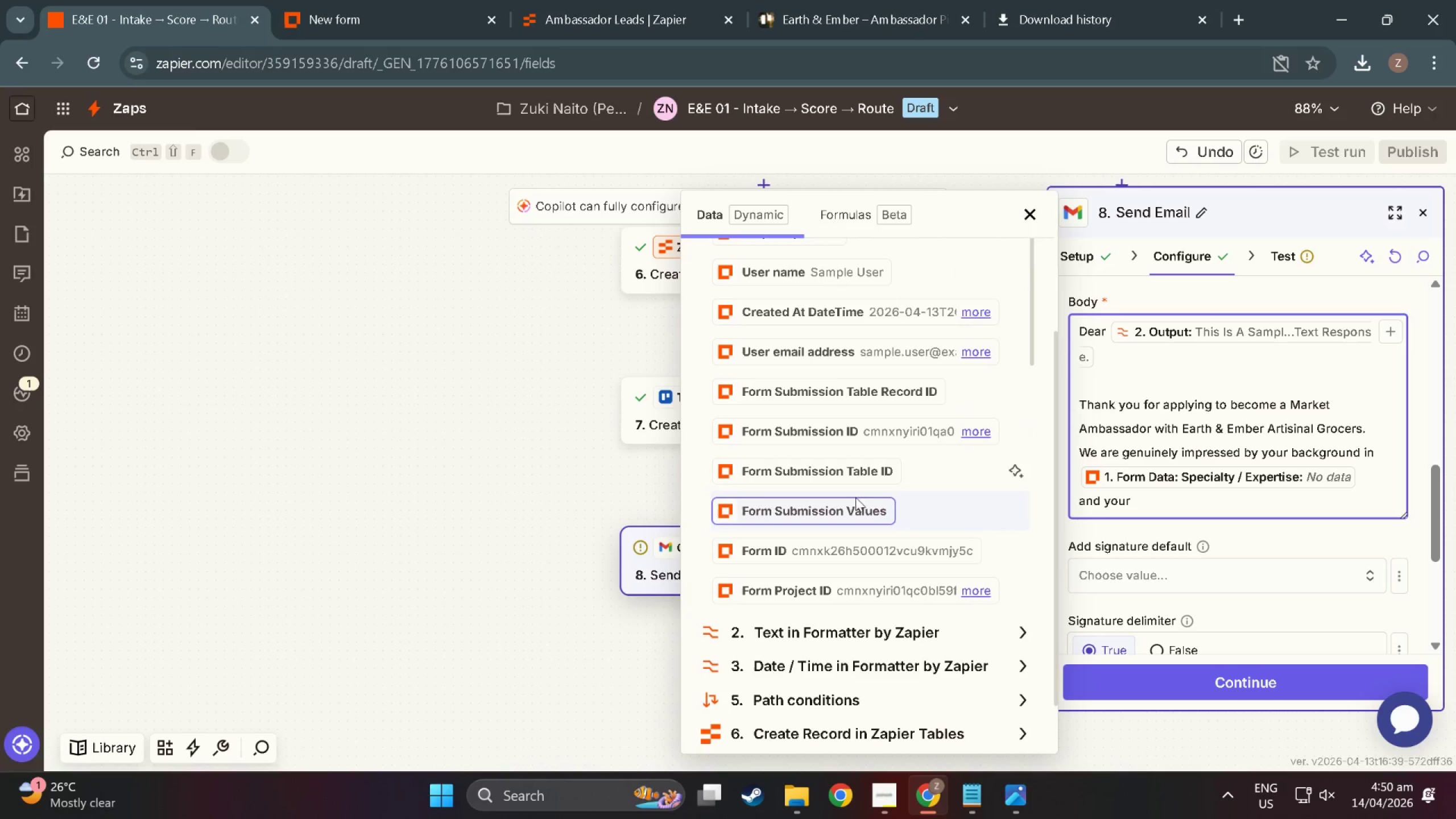 
scroll: coordinate [876, 470], scroll_direction: down, amount: 28.0
 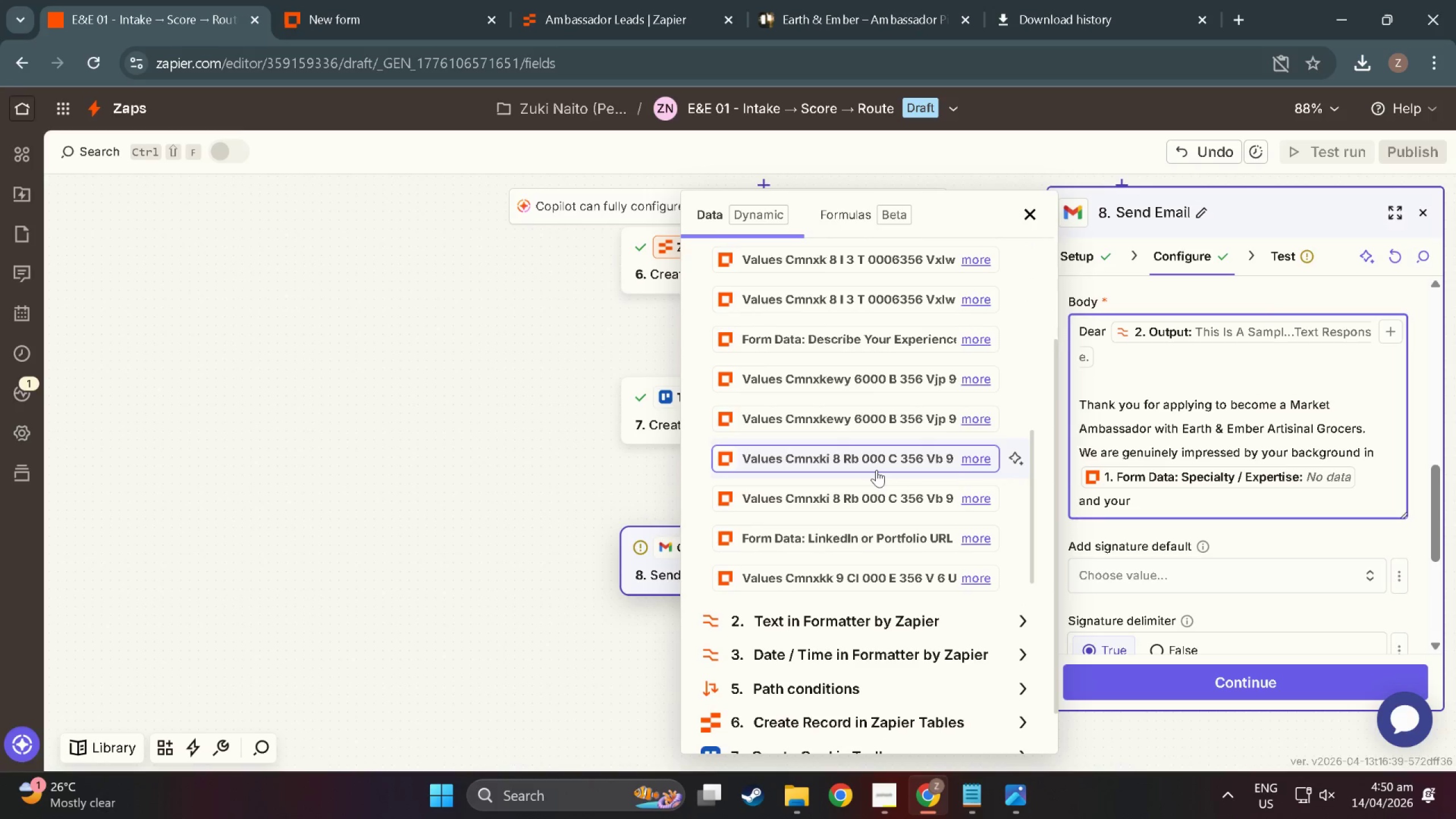 
scroll: coordinate [771, 466], scroll_direction: up, amount: 18.0
 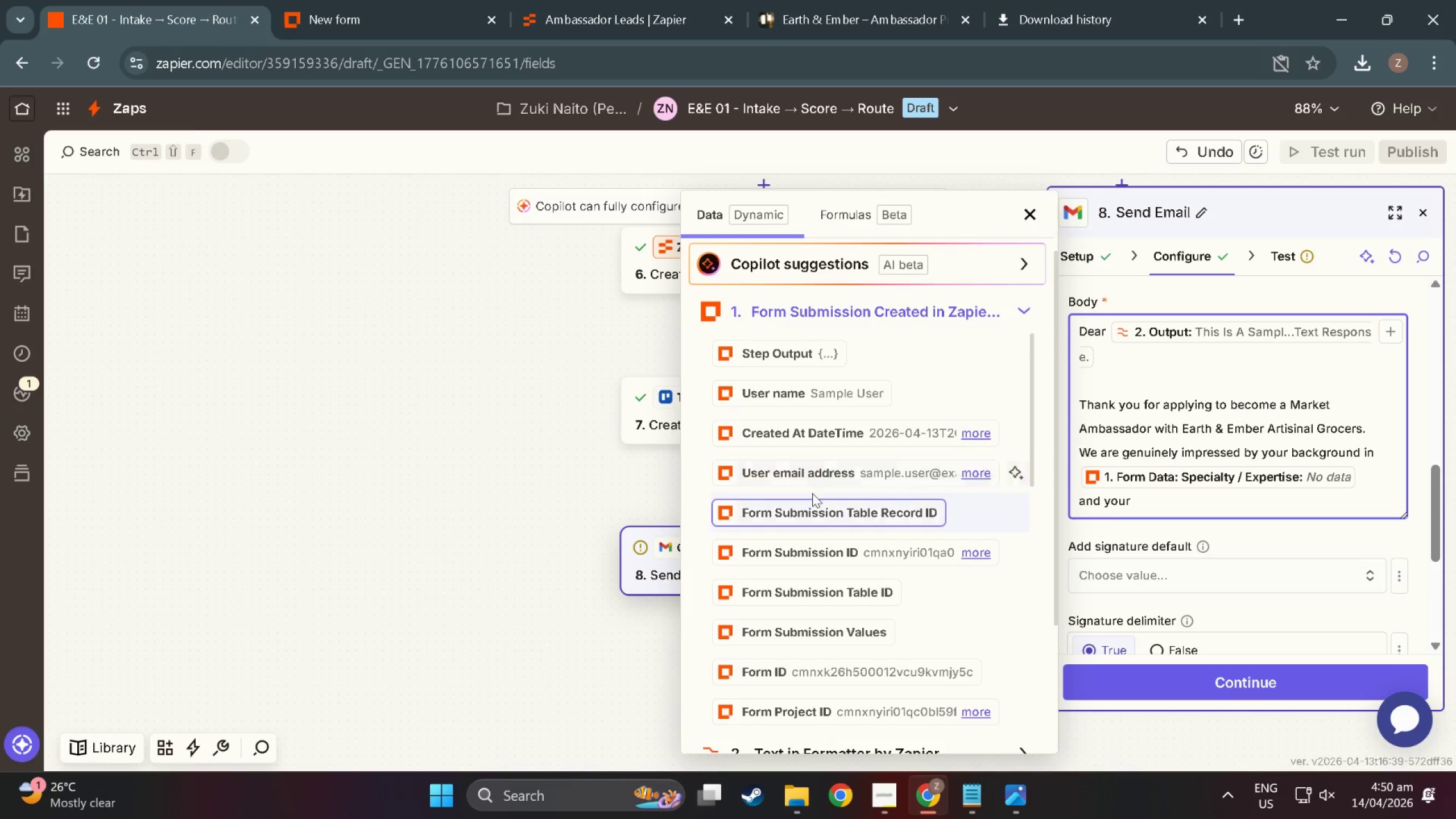 
scroll: coordinate [842, 493], scroll_direction: down, amount: 40.0
 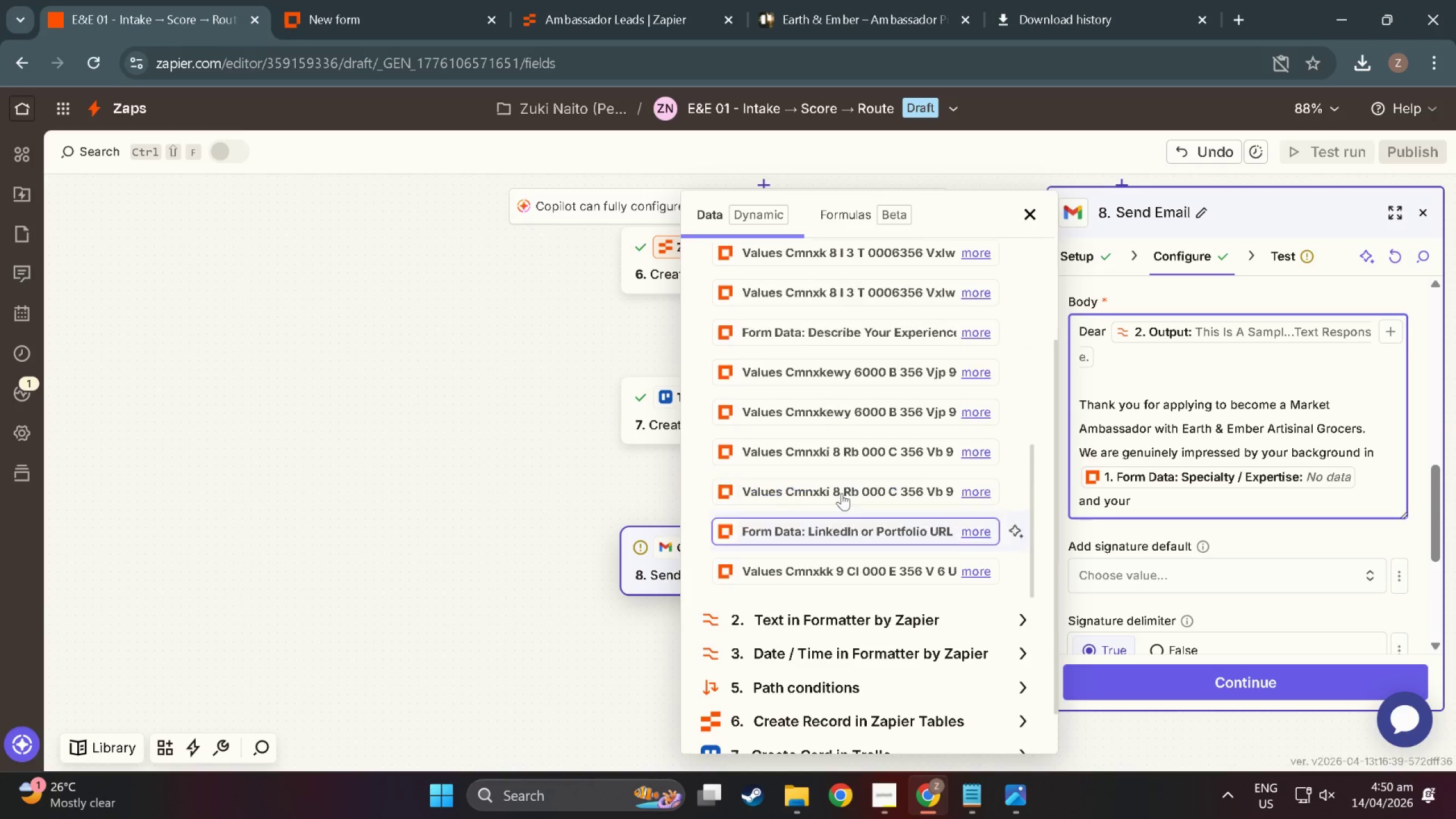 
scroll: coordinate [842, 495], scroll_direction: up, amount: 12.0
 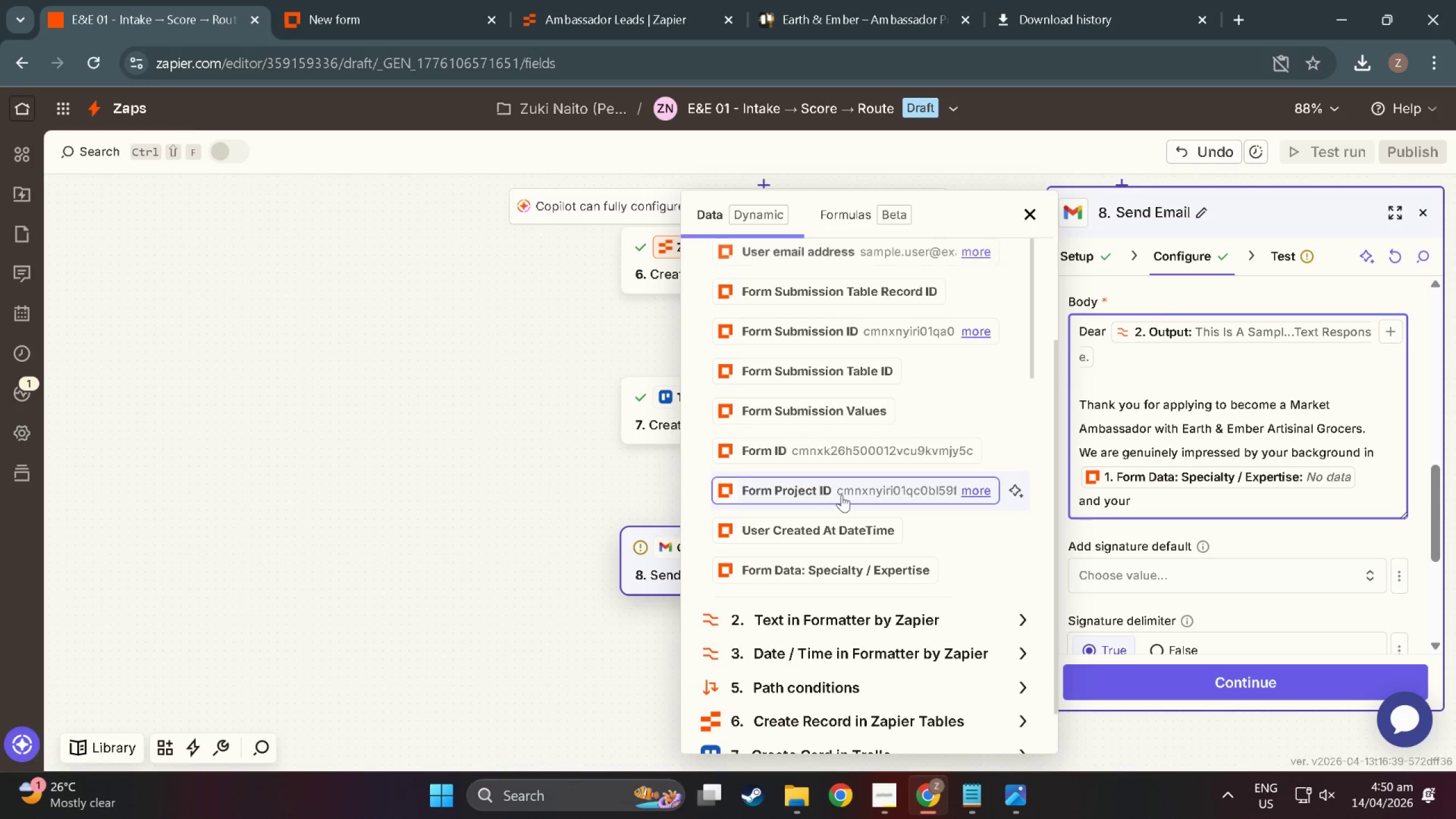 
scroll: coordinate [802, 520], scroll_direction: down, amount: 11.0
 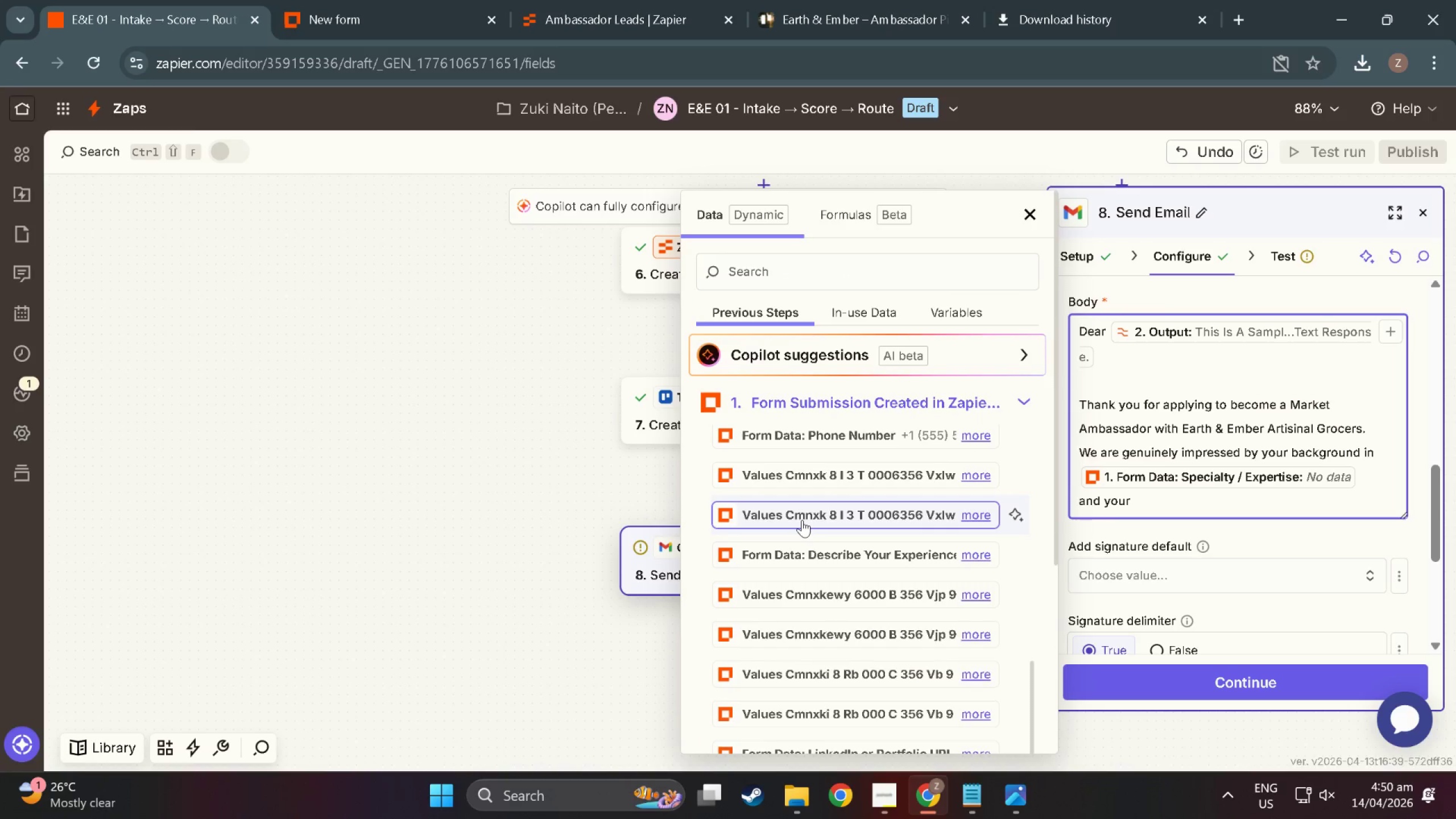 
scroll: coordinate [817, 535], scroll_direction: up, amount: 5.0
 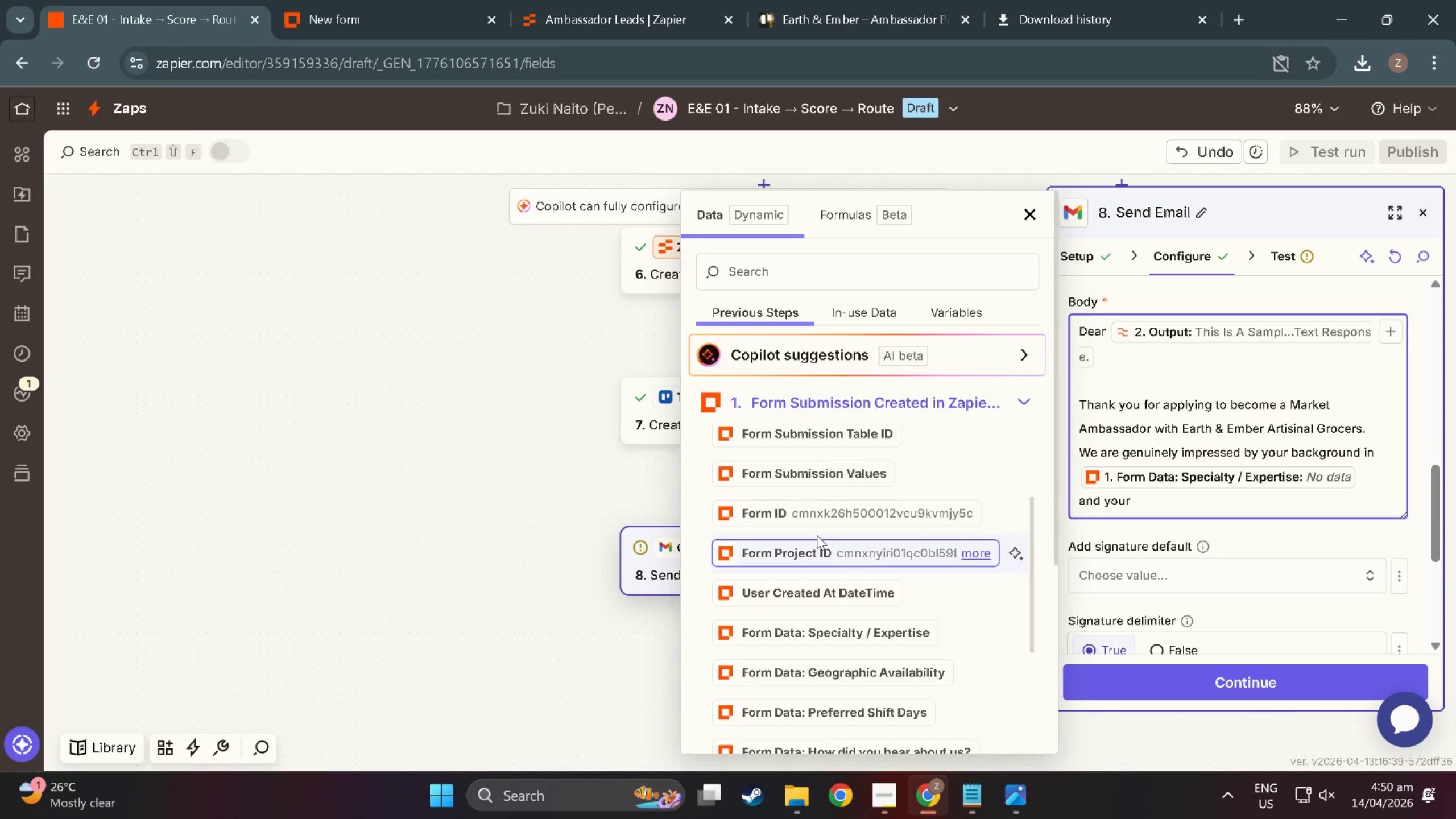 
scroll: coordinate [866, 585], scroll_direction: down, amount: 6.0
 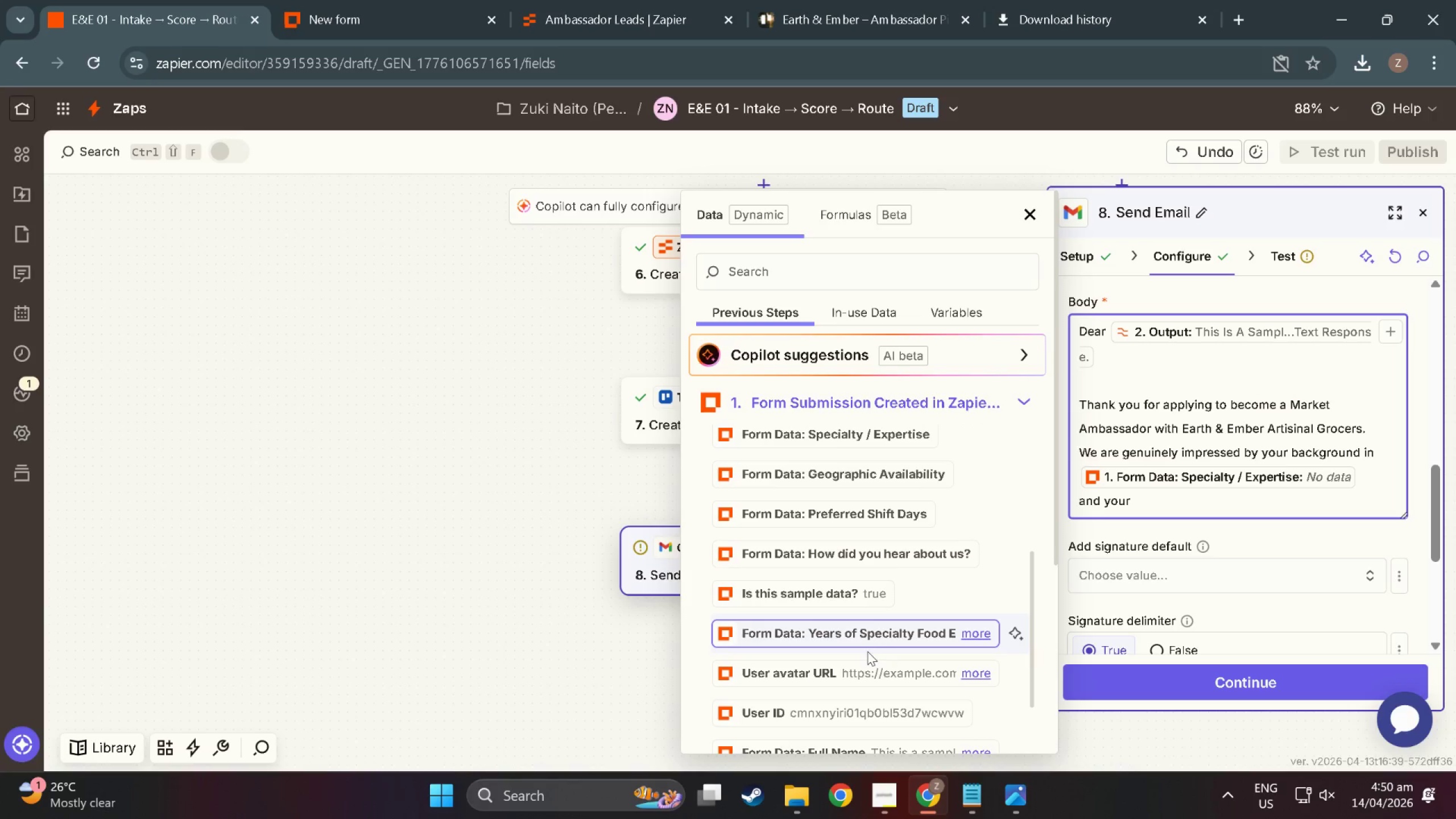 
left_click([867, 635])
 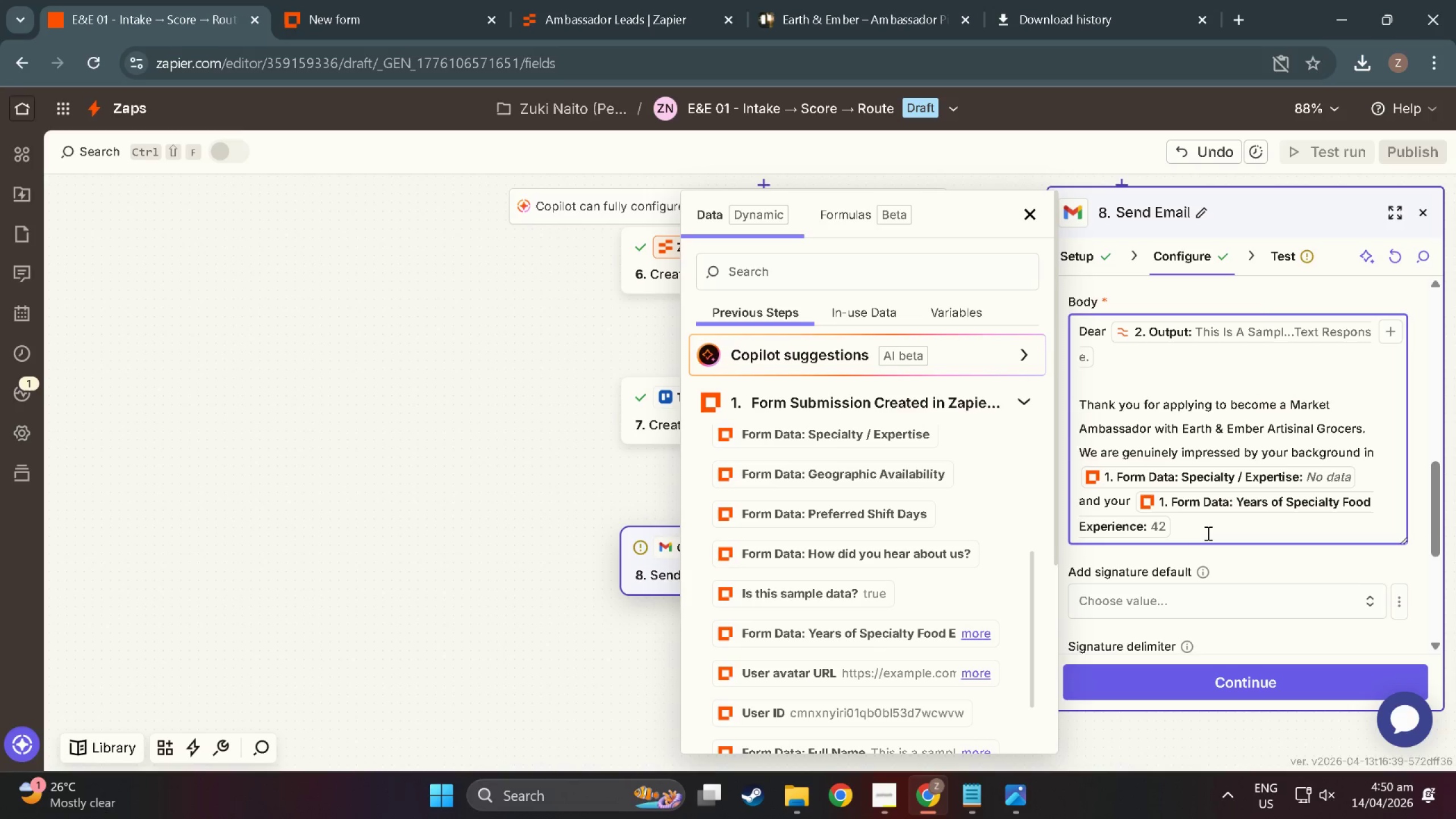 
left_click([1207, 533])
 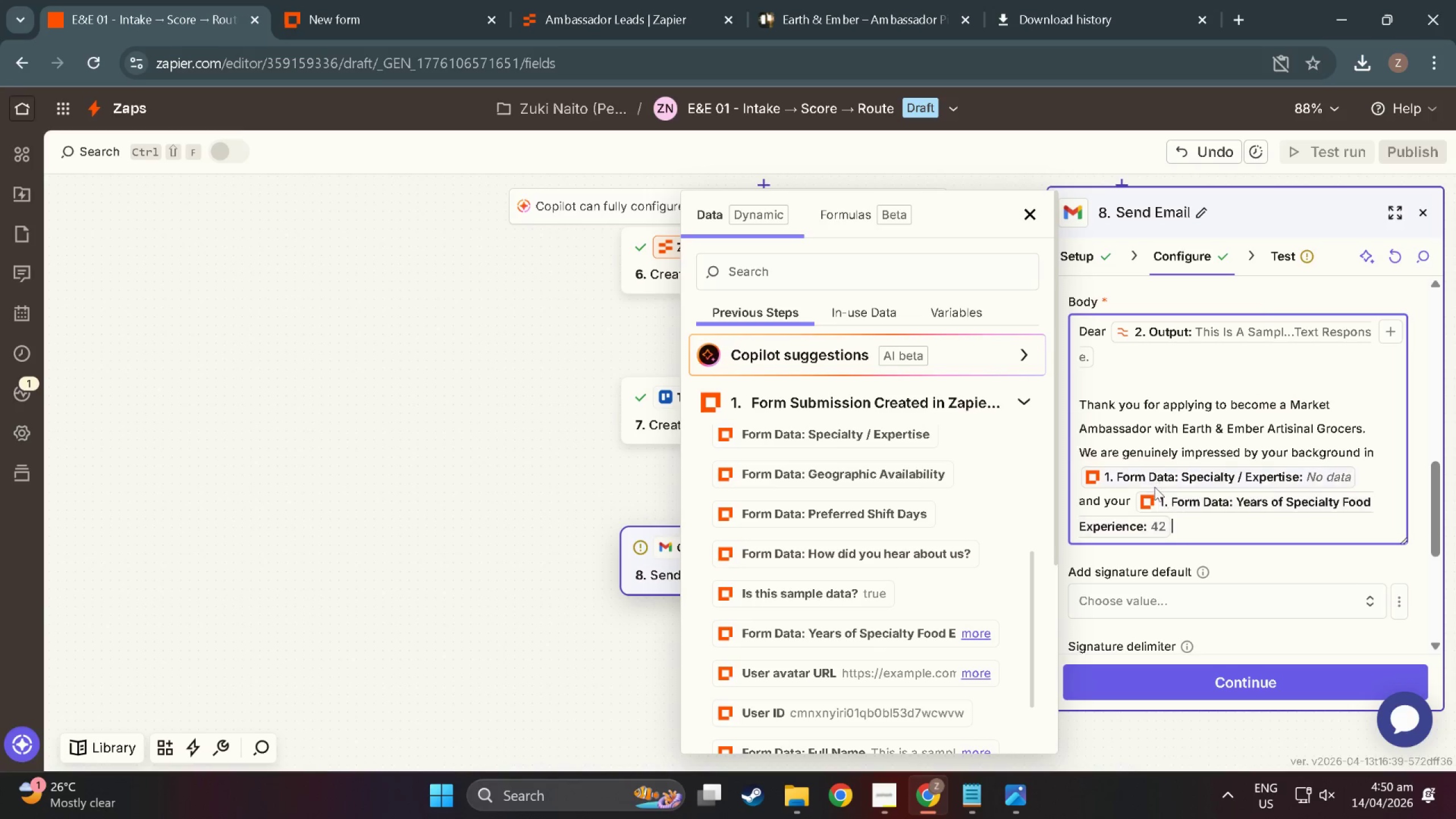 
wait(5.17)
 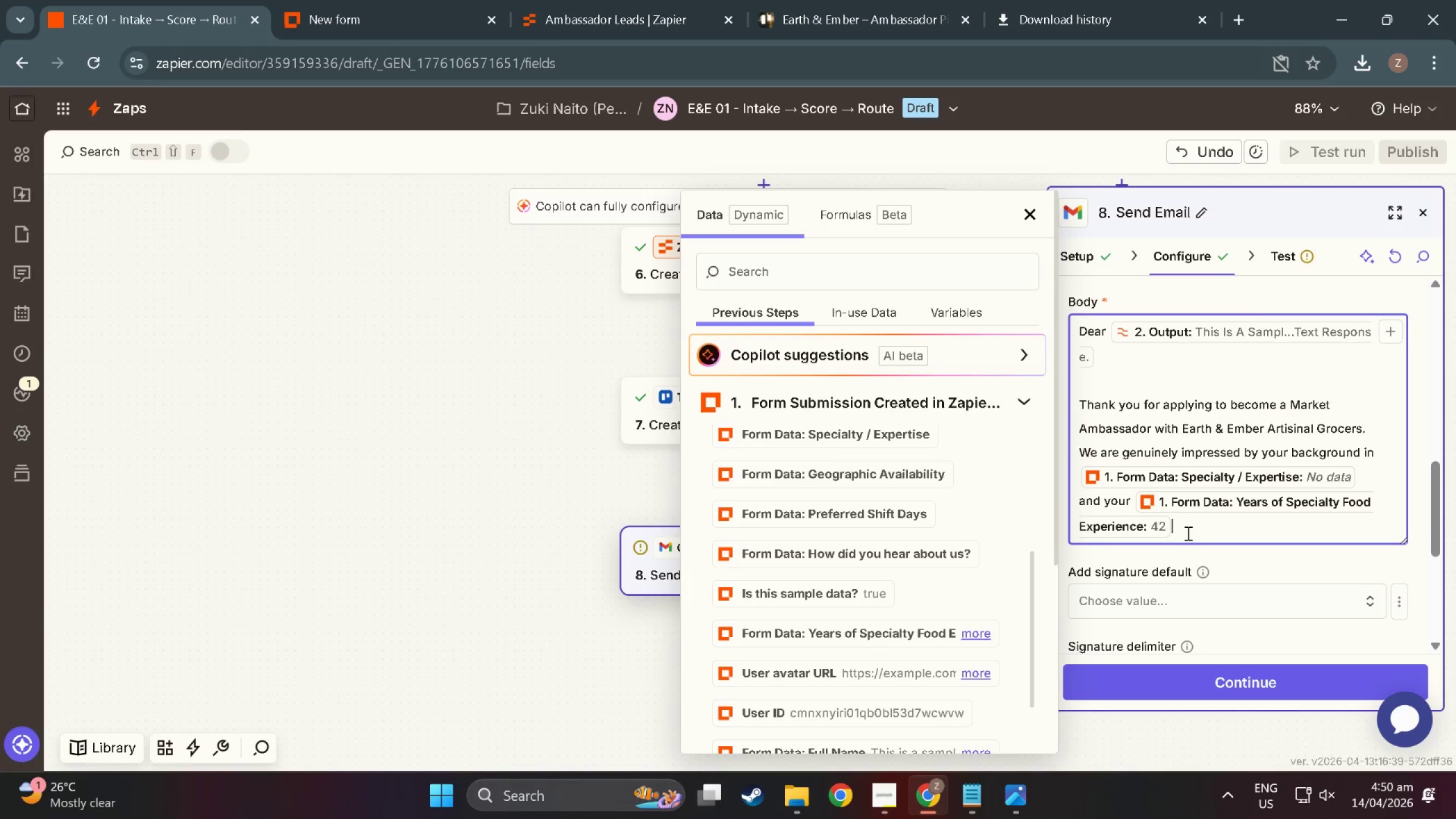 
type( years of specialty food experience.)
 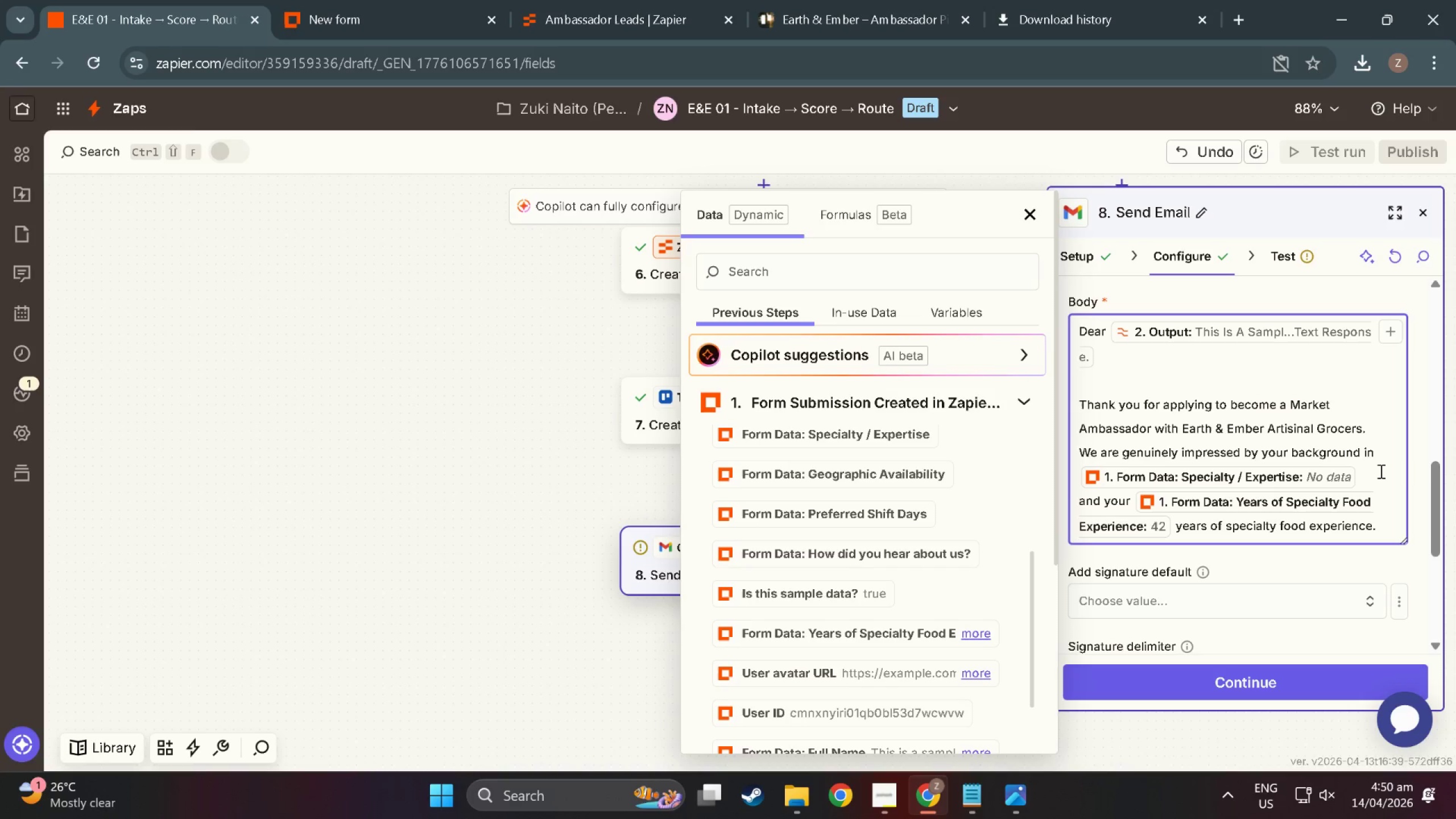 
key(Enter)
 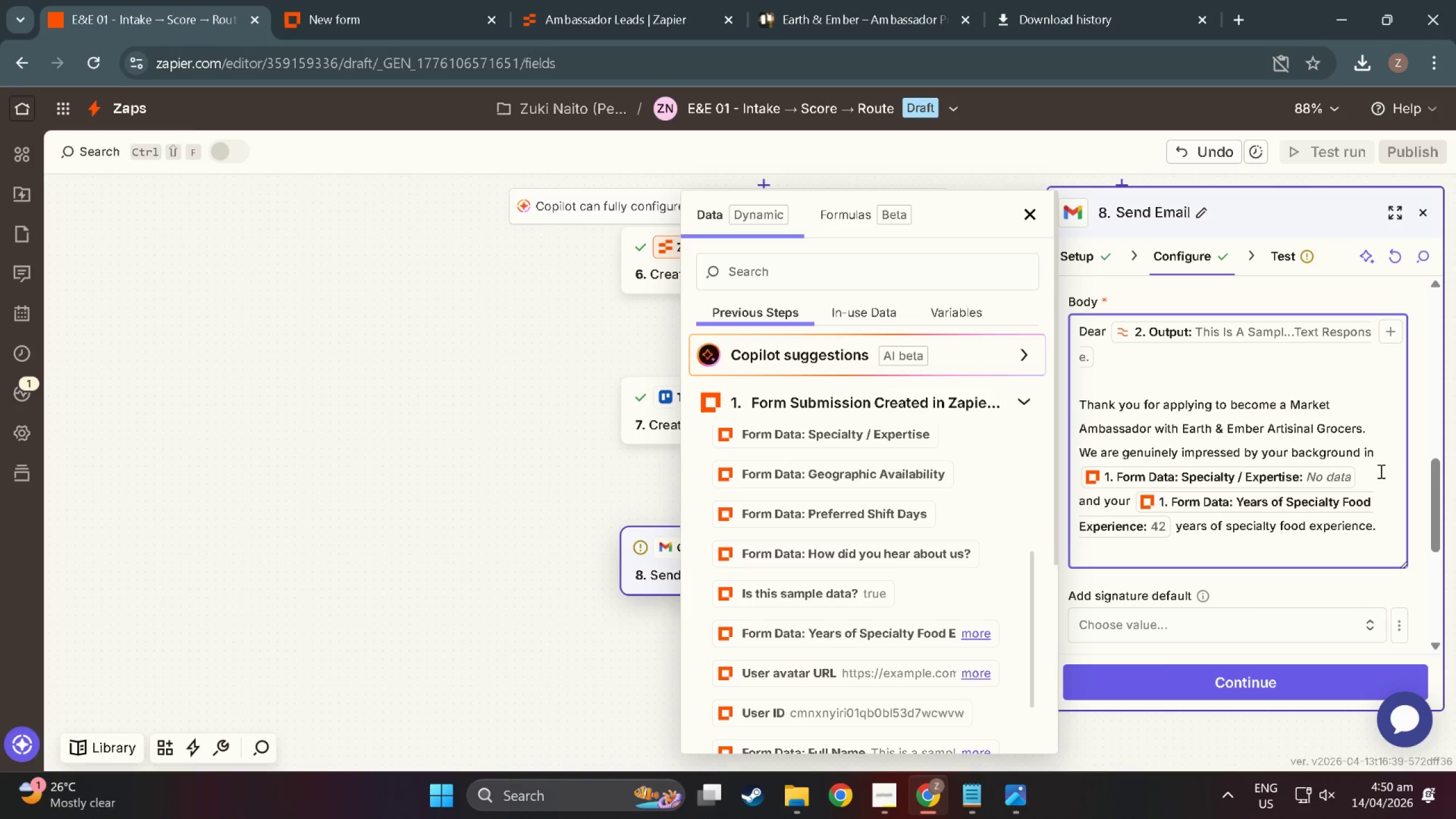 
hold_key(key=ShiftLeft, duration=0.69)
 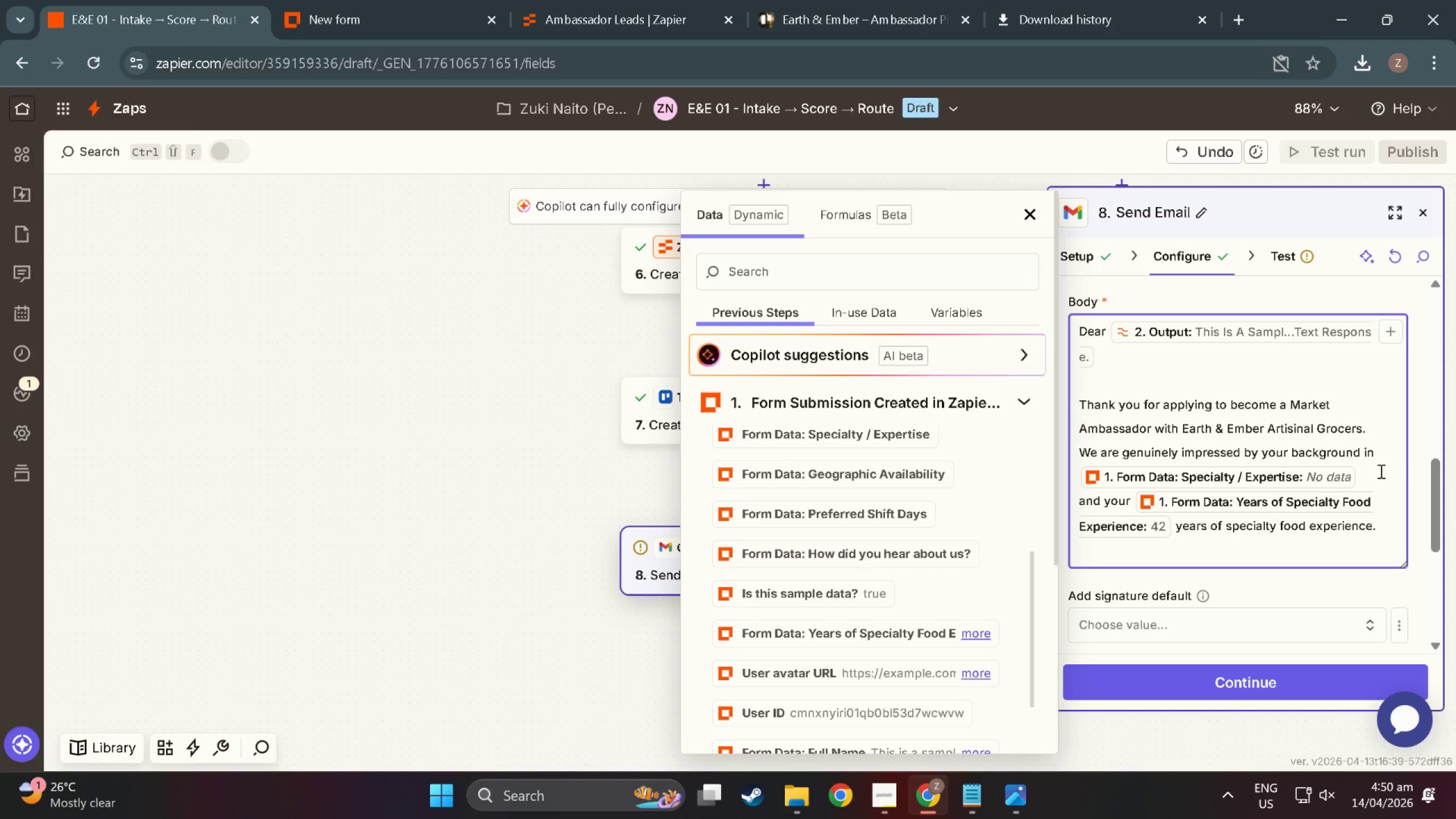 
key(Enter)
 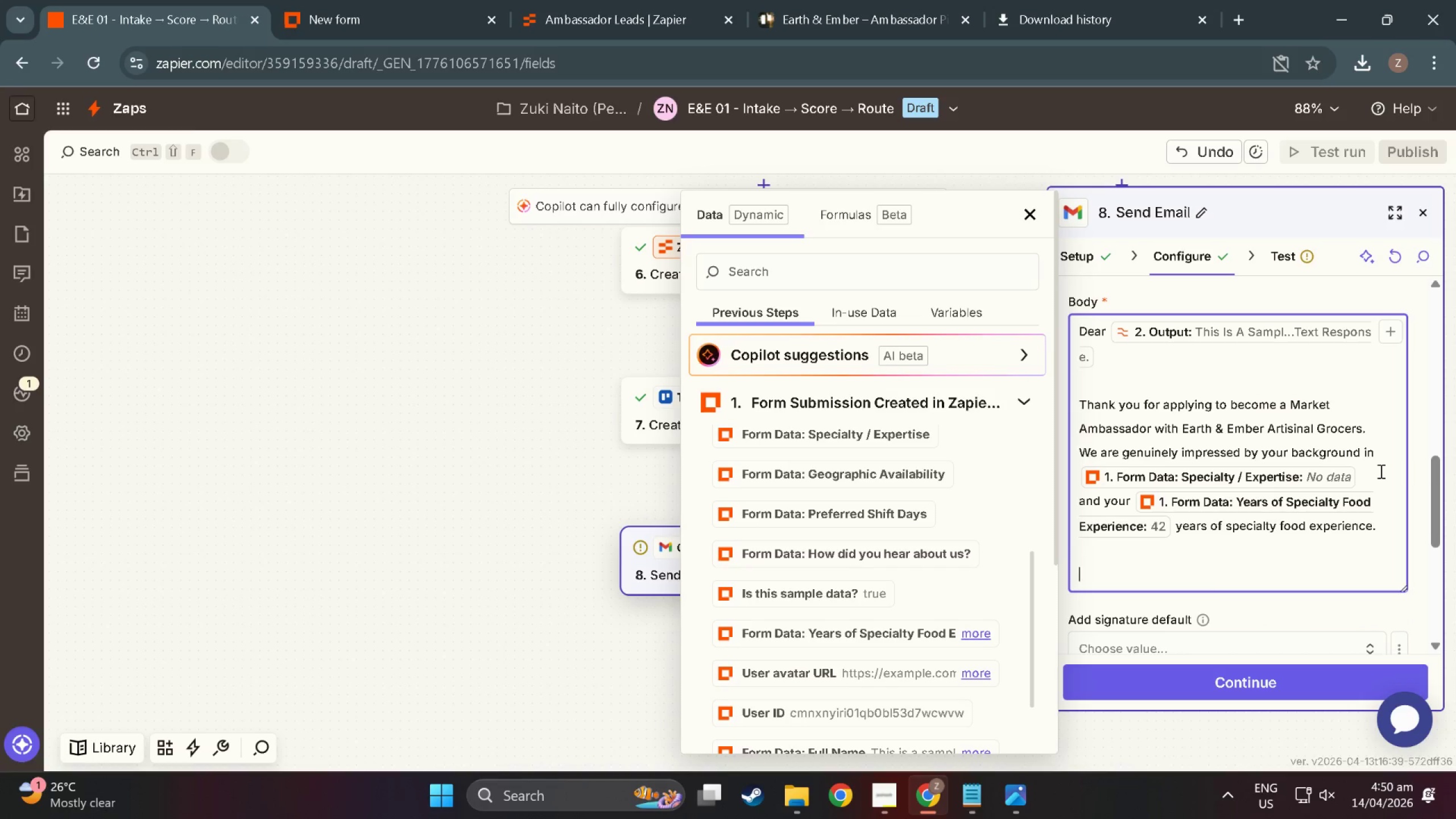 
type(WE)
key(Backspace)
key(Backspace)
key(Backspace)
type(Wel)
key(Backspace)
type( love to connect for a briefd)
key(Backspace)
type( 15-minute)
 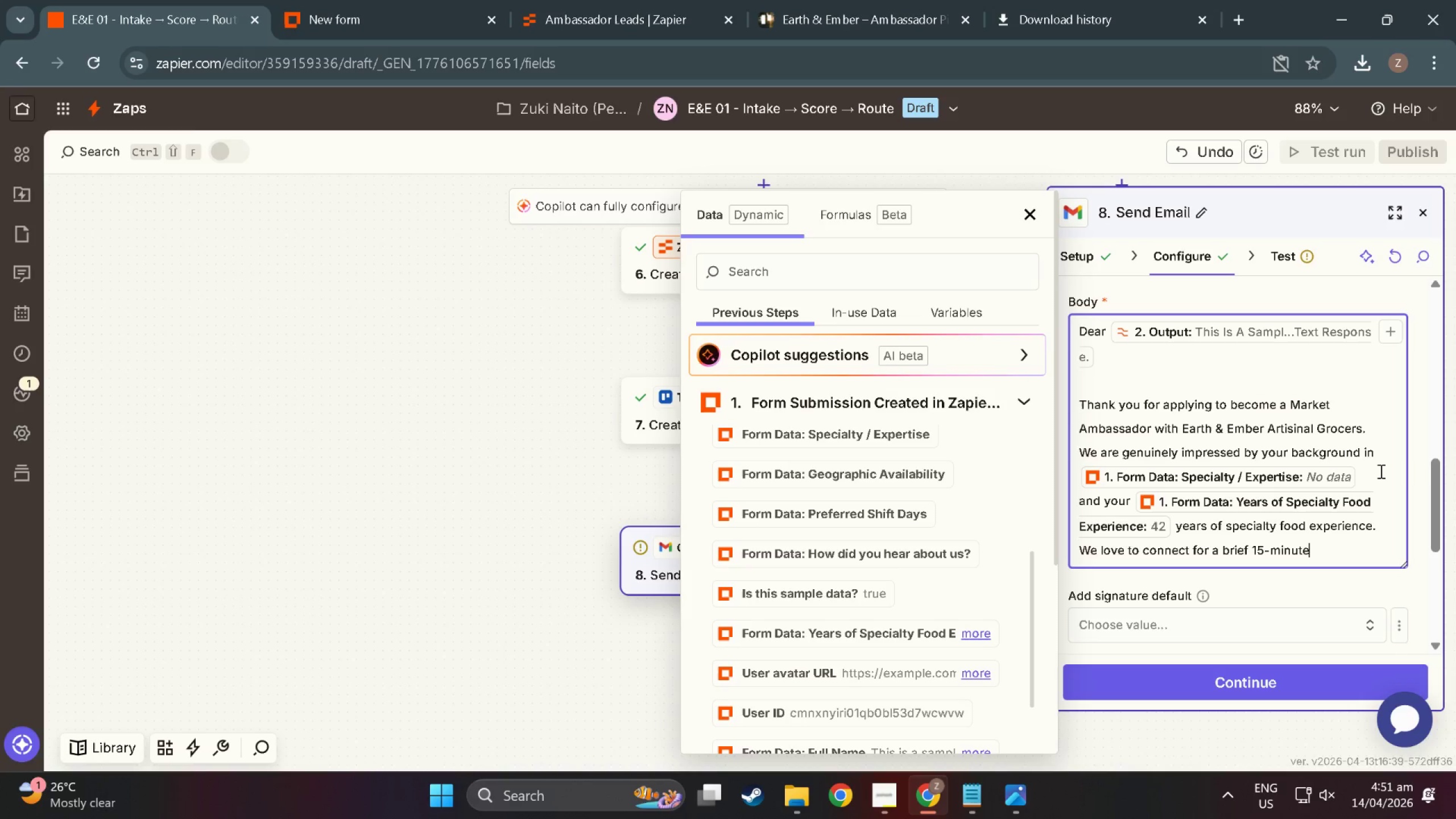 
key(Space)
 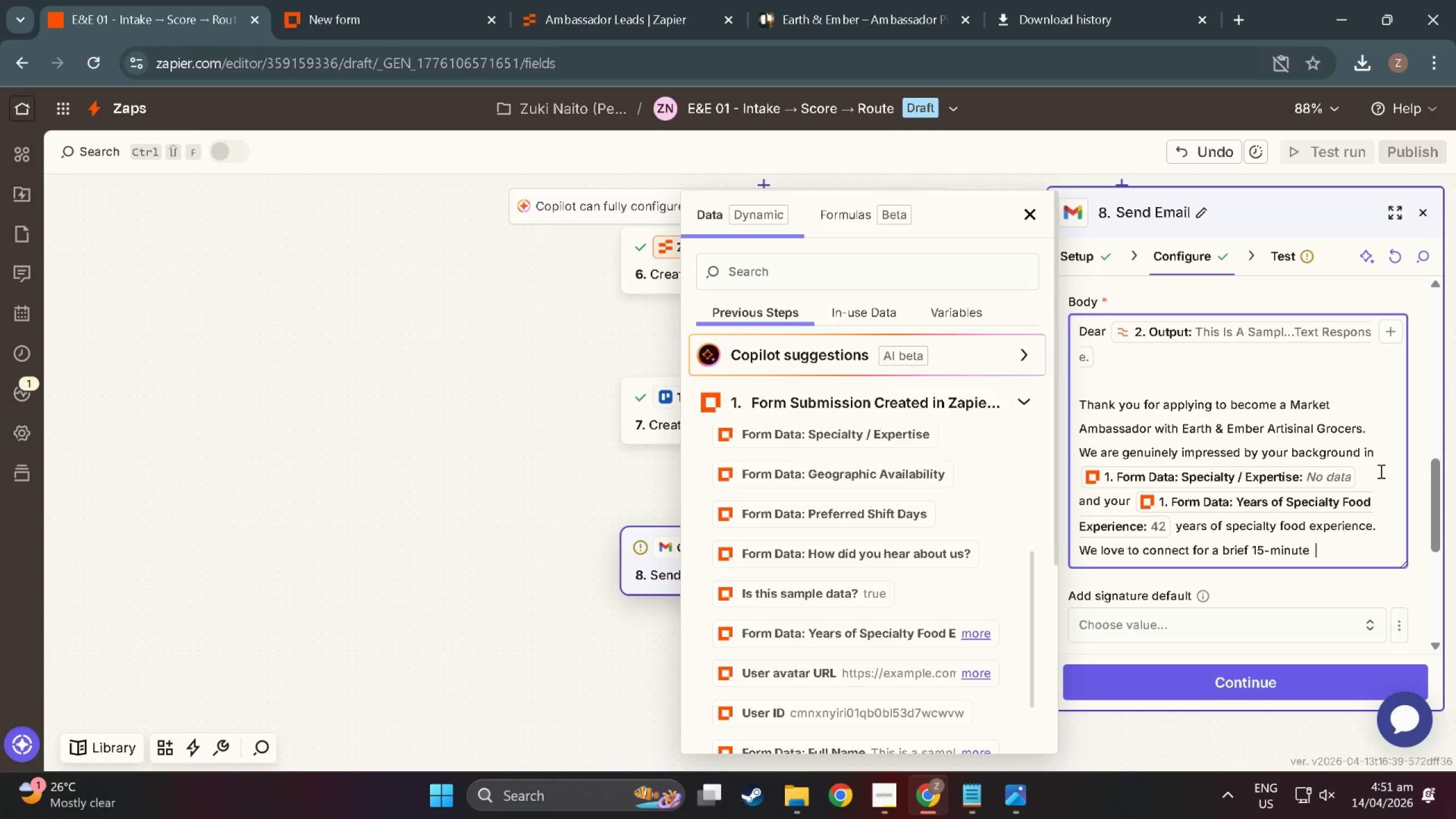 
key(Space)
 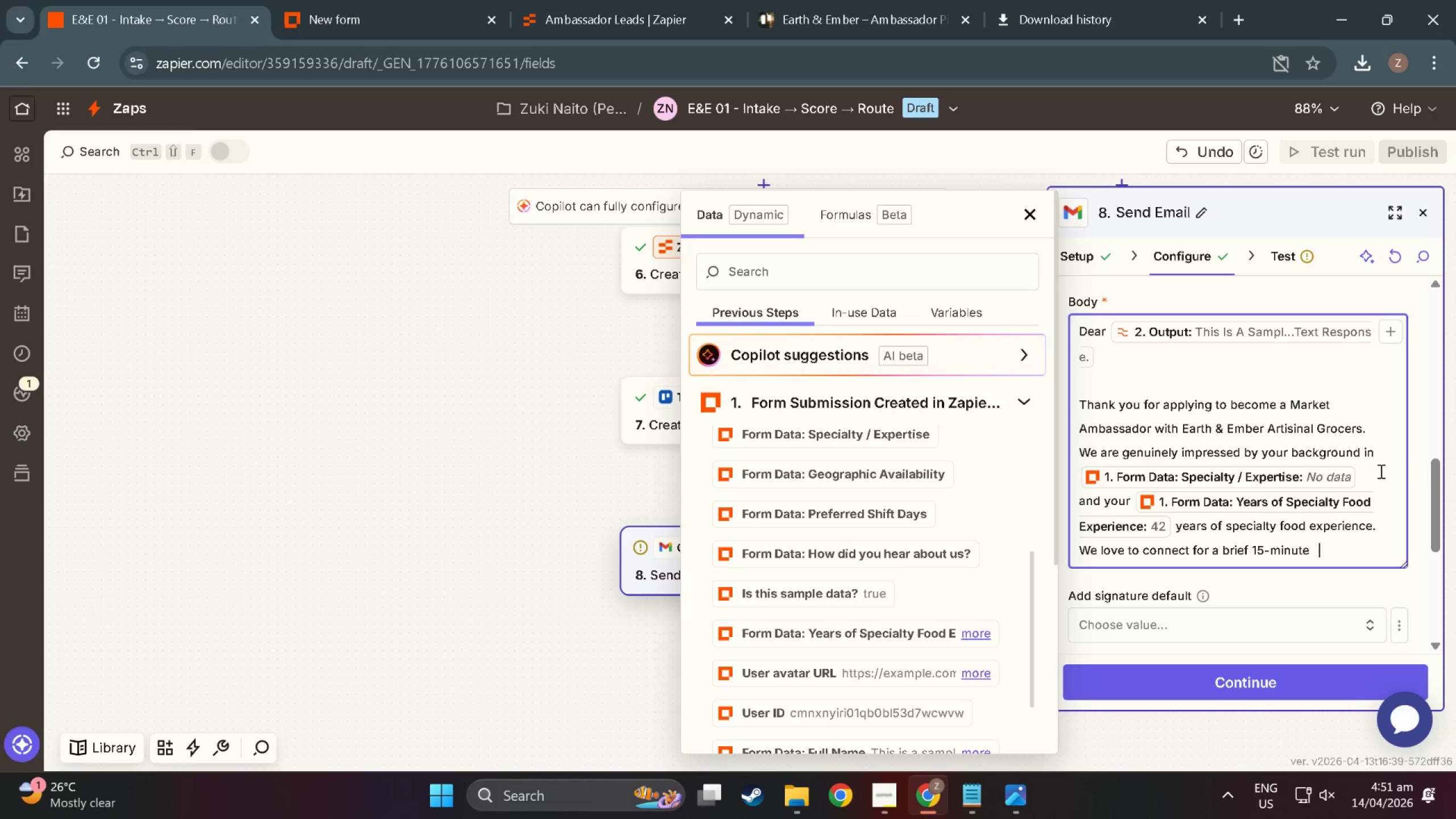 
key(Space)
 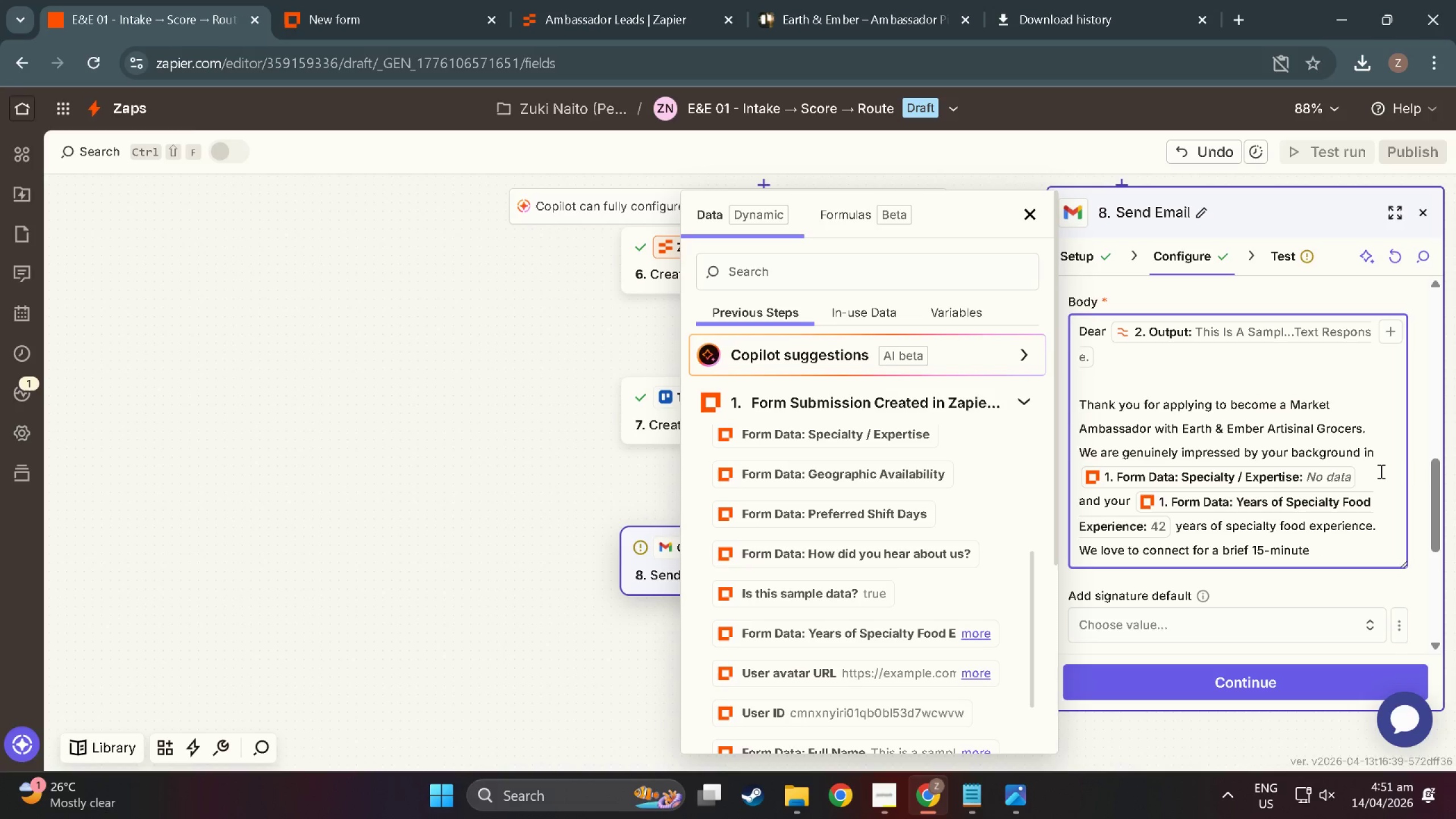 
key(Backspace)
 